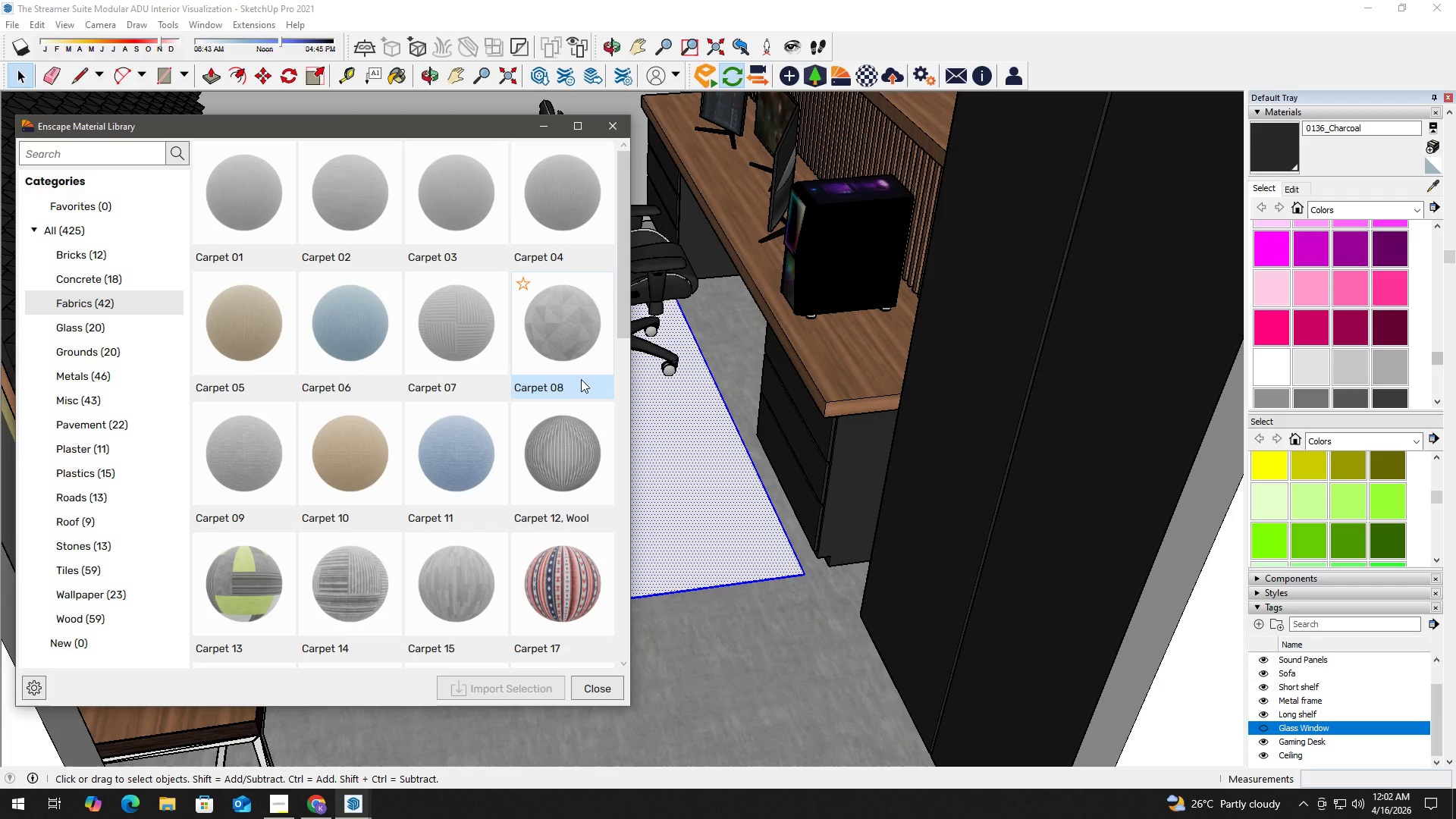 
scroll: coordinate [532, 472], scroll_direction: down, amount: 7.0
 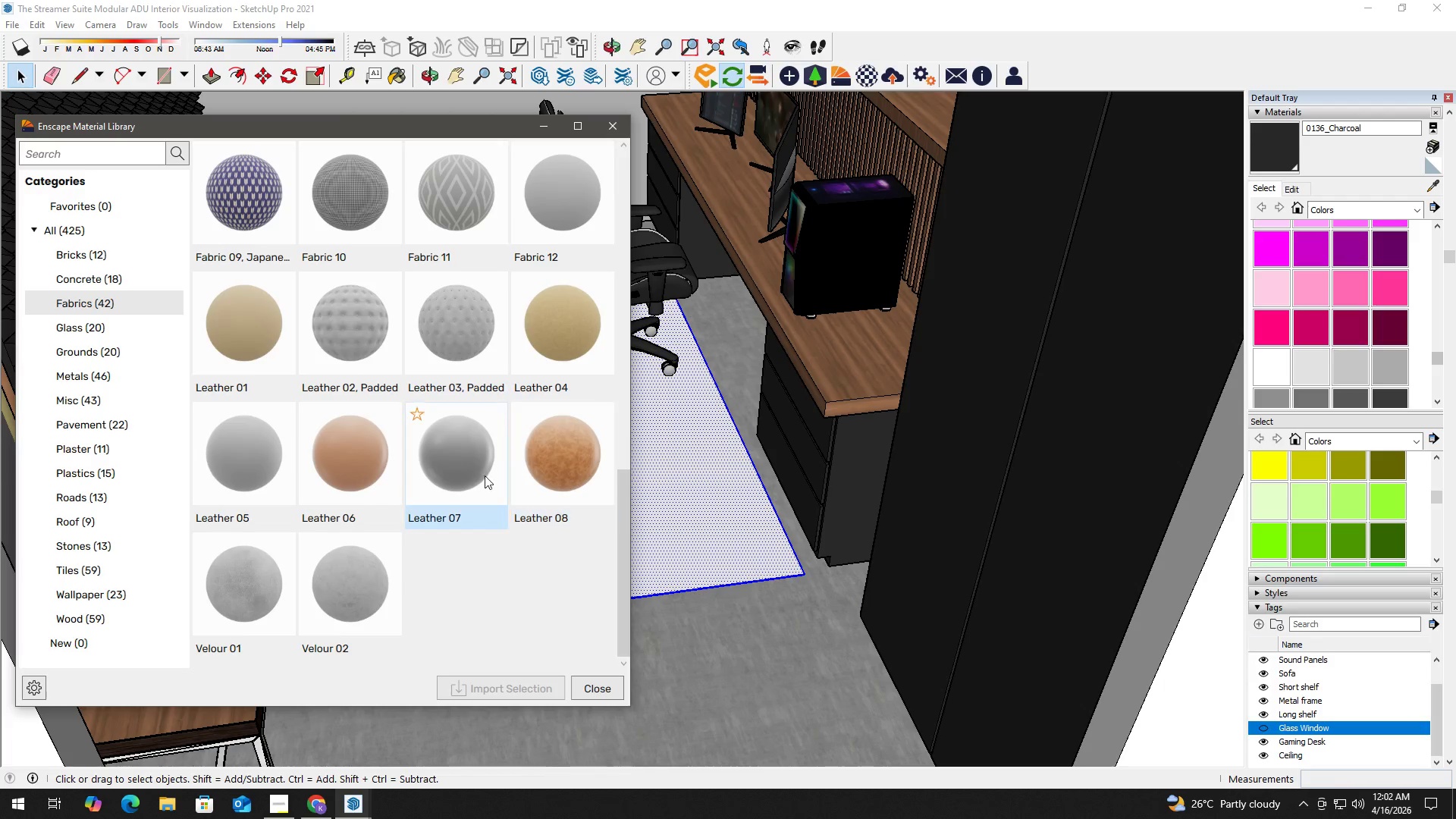 
scroll: coordinate [405, 410], scroll_direction: up, amount: 11.0
 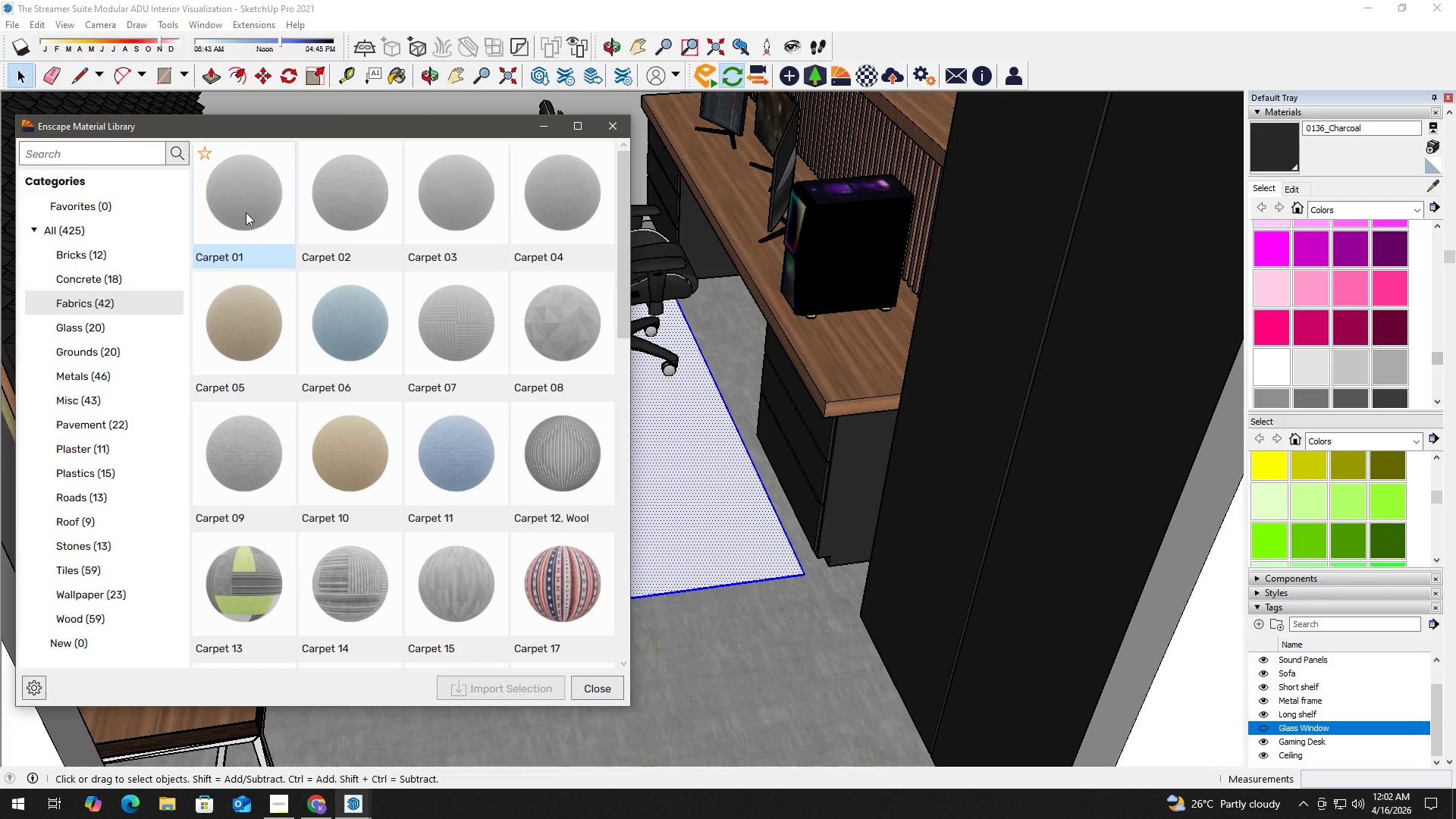 
left_click([245, 212])
 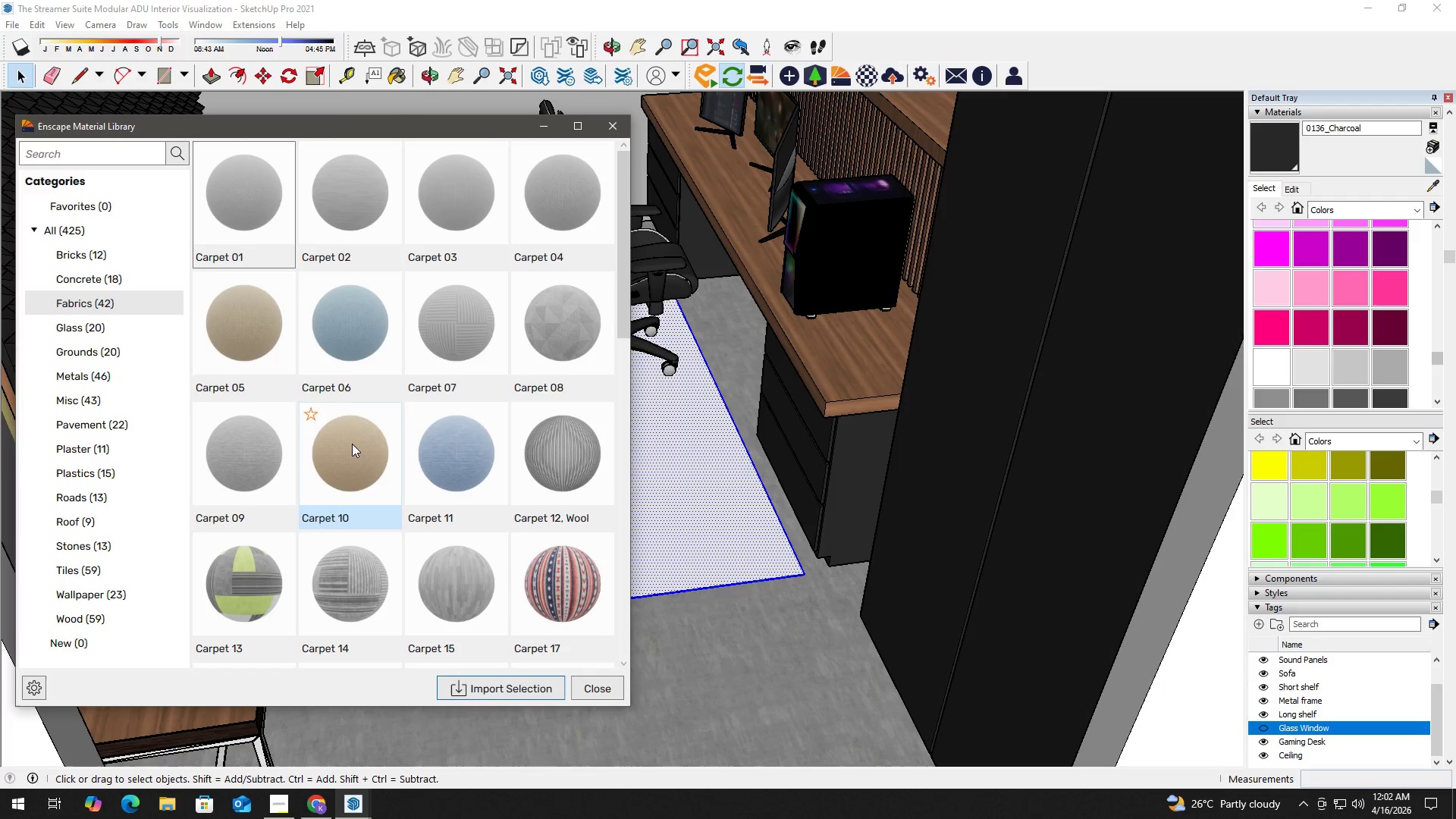 
left_click([269, 350])
 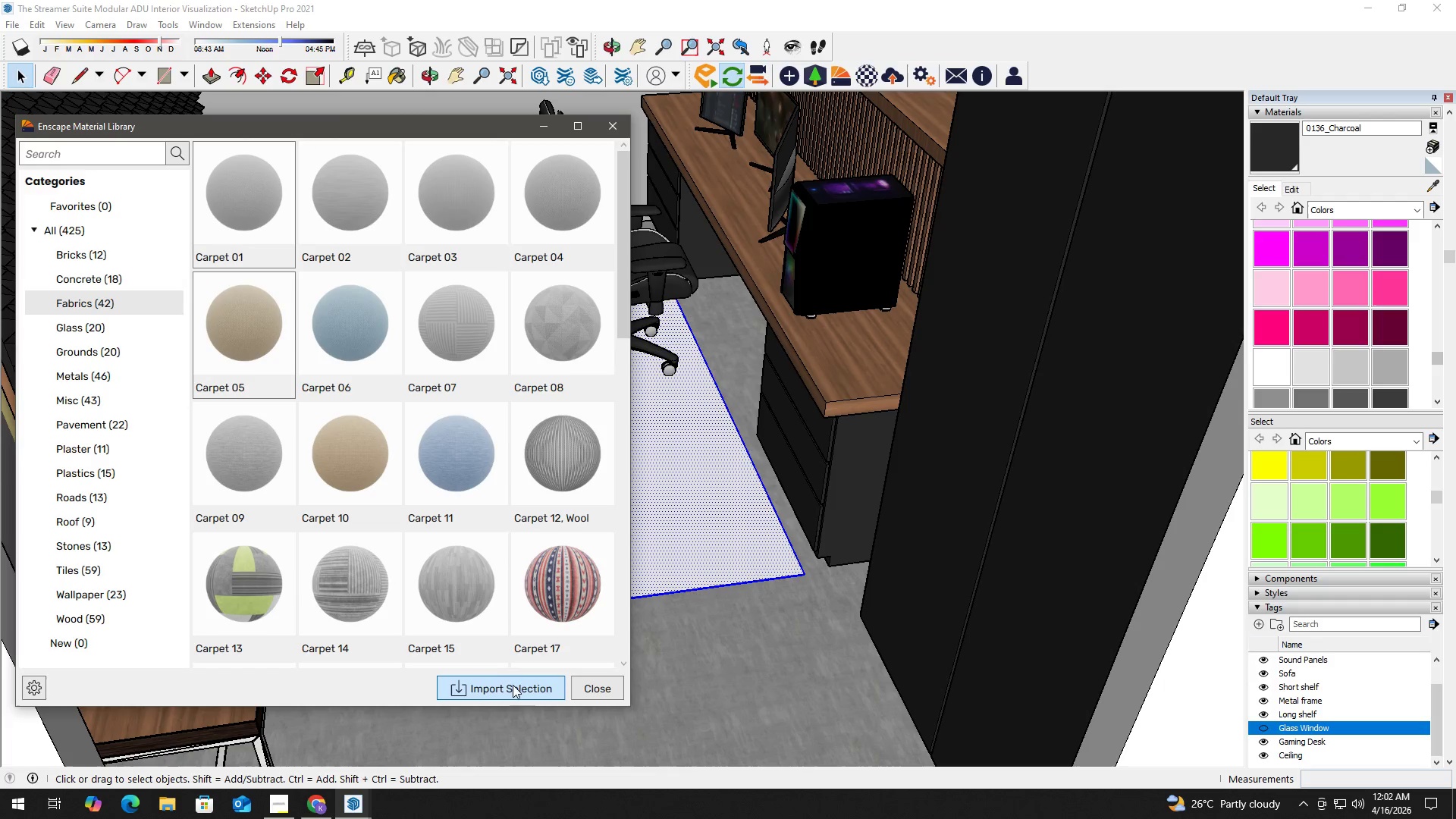 
left_click([519, 682])
 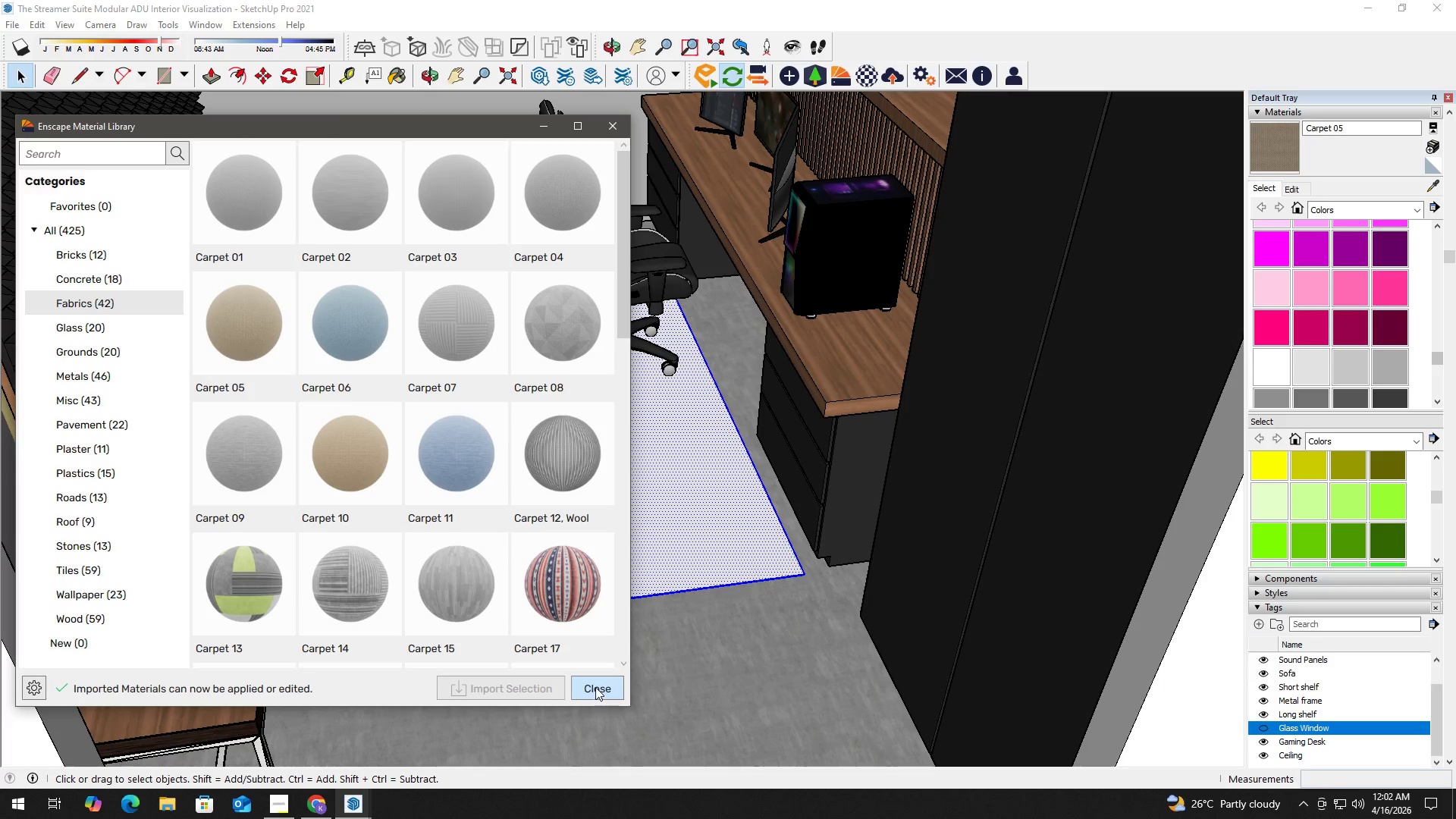 
double_click([642, 535])
 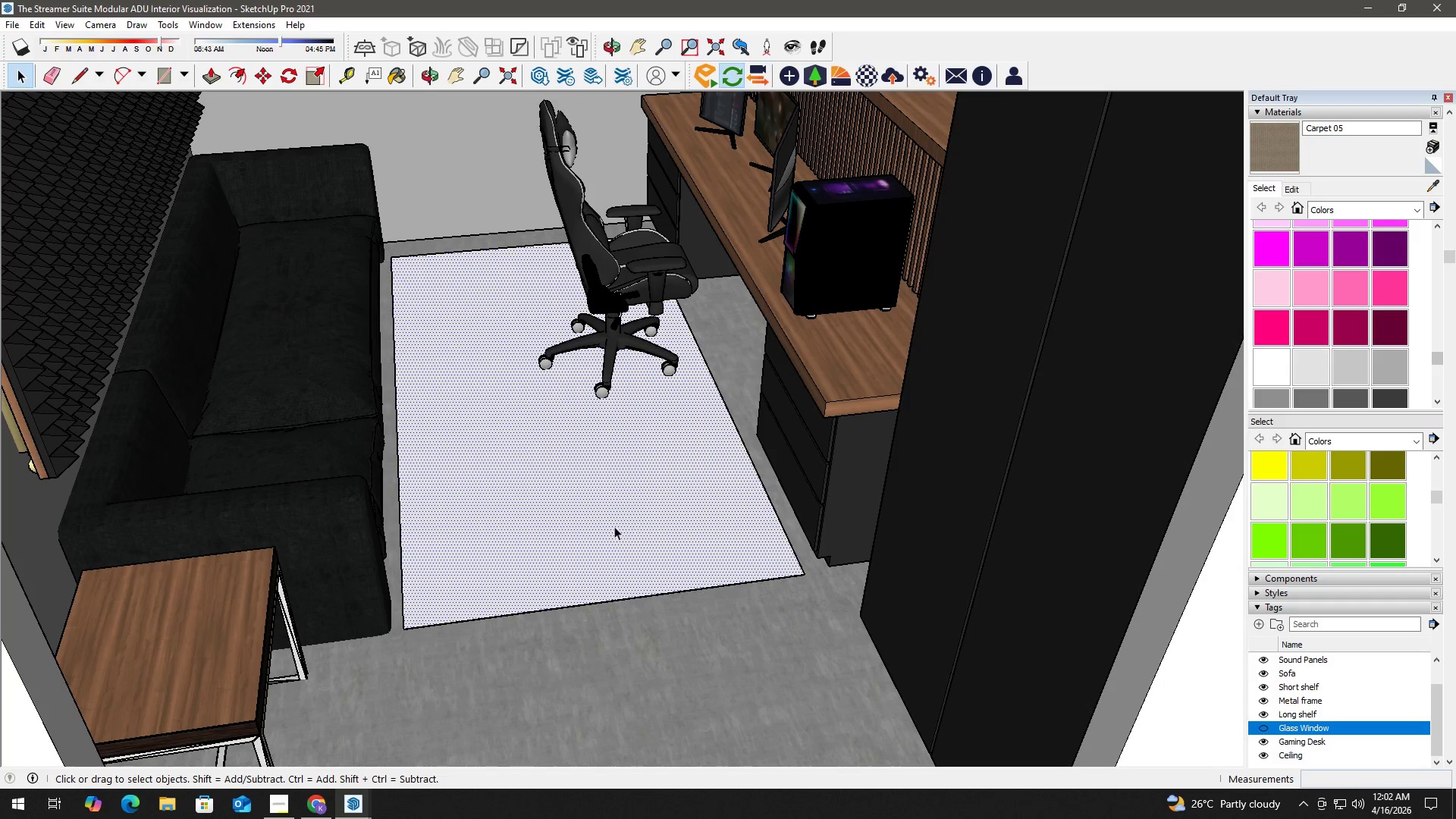 
double_click([611, 525])
 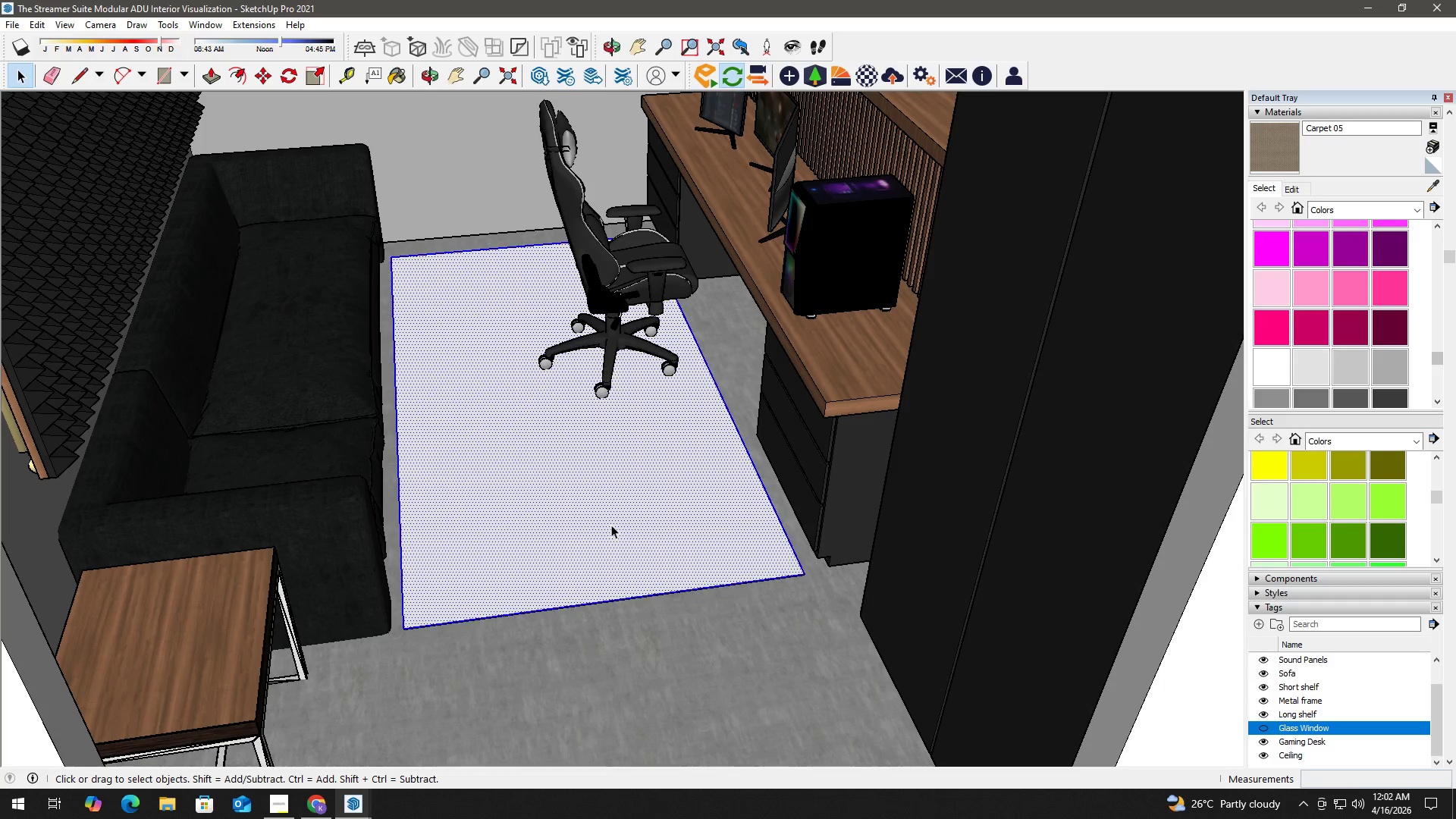 
triple_click([611, 525])
 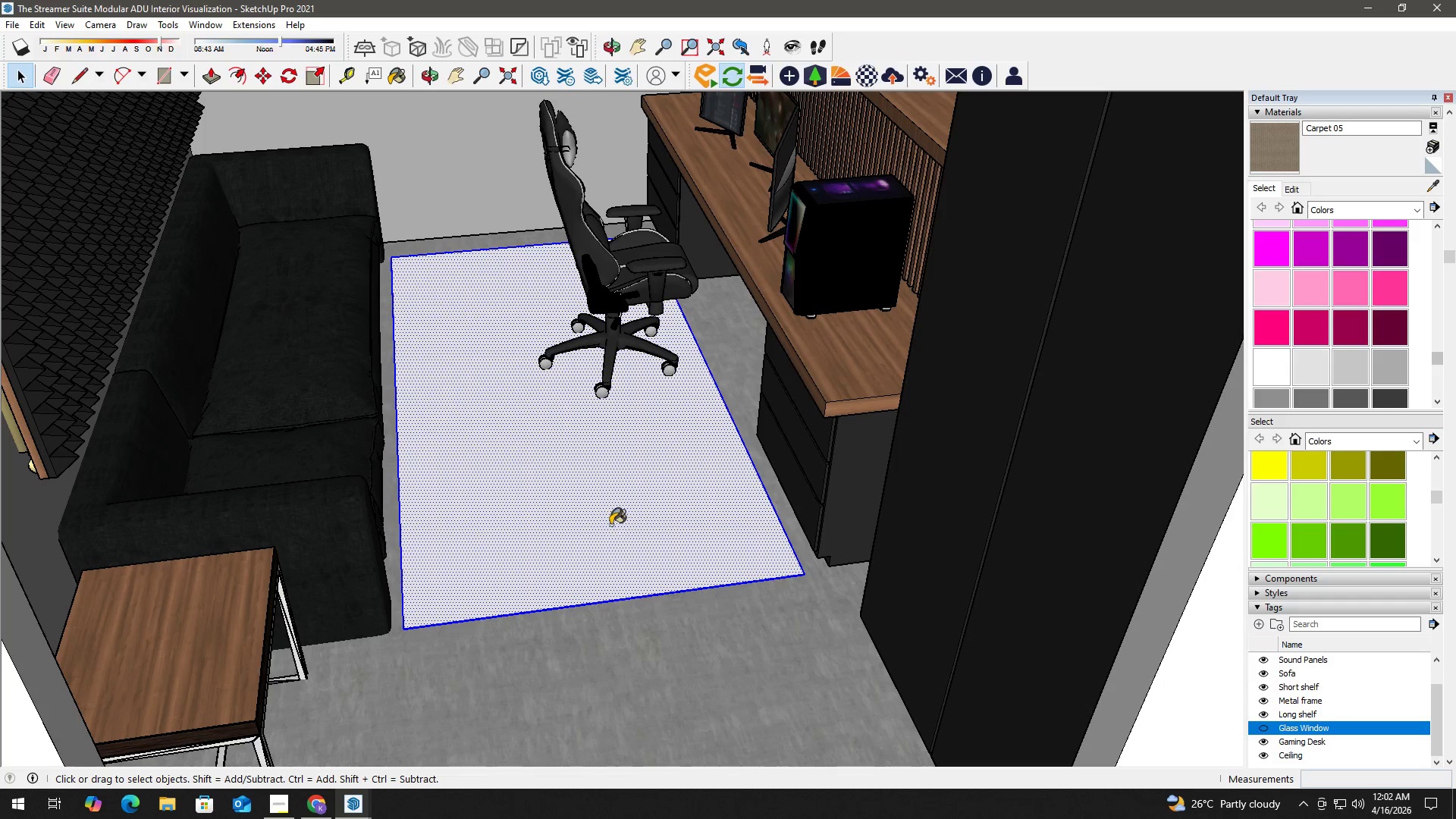 
key(B)
 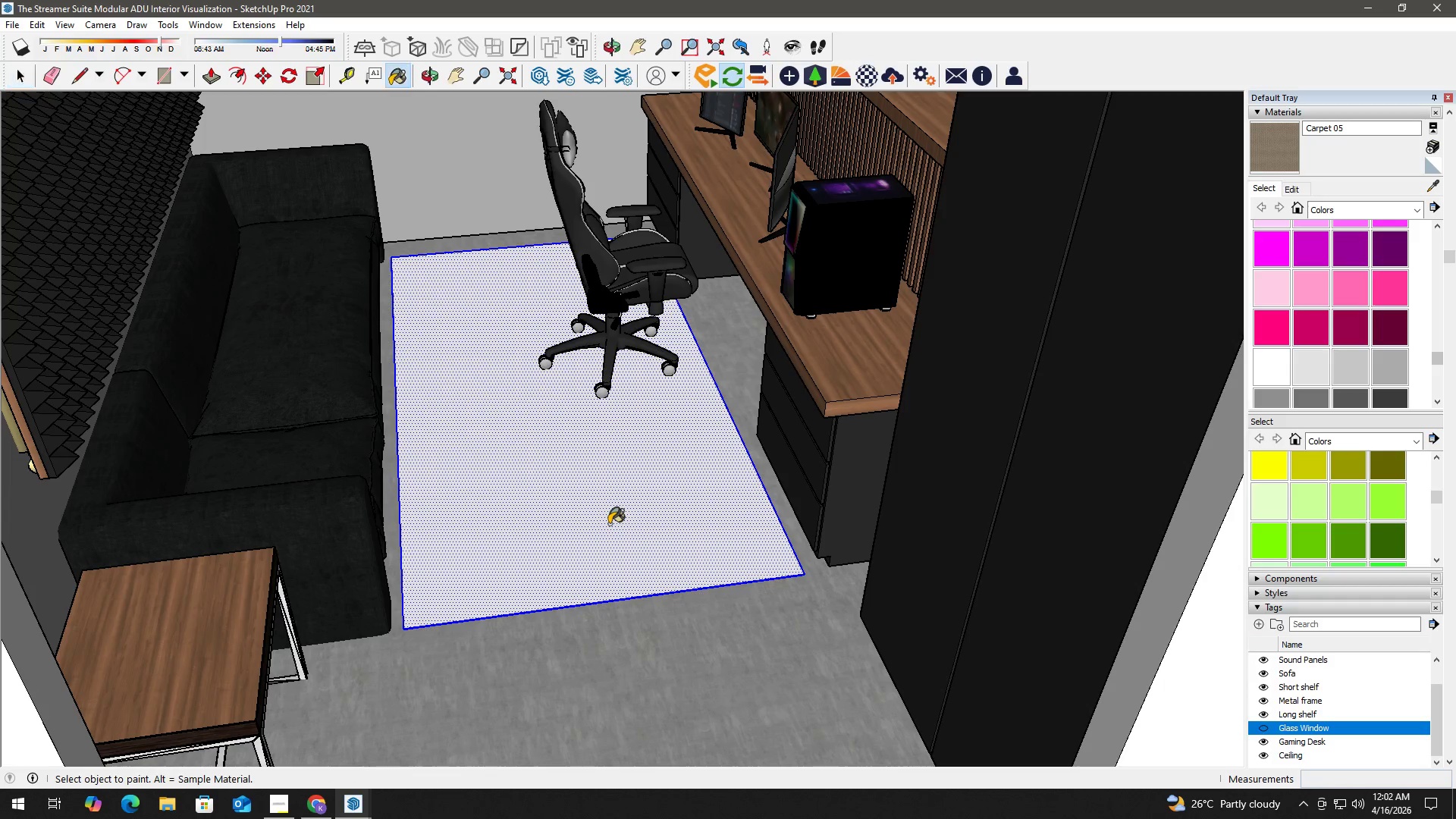 
triple_click([609, 524])
 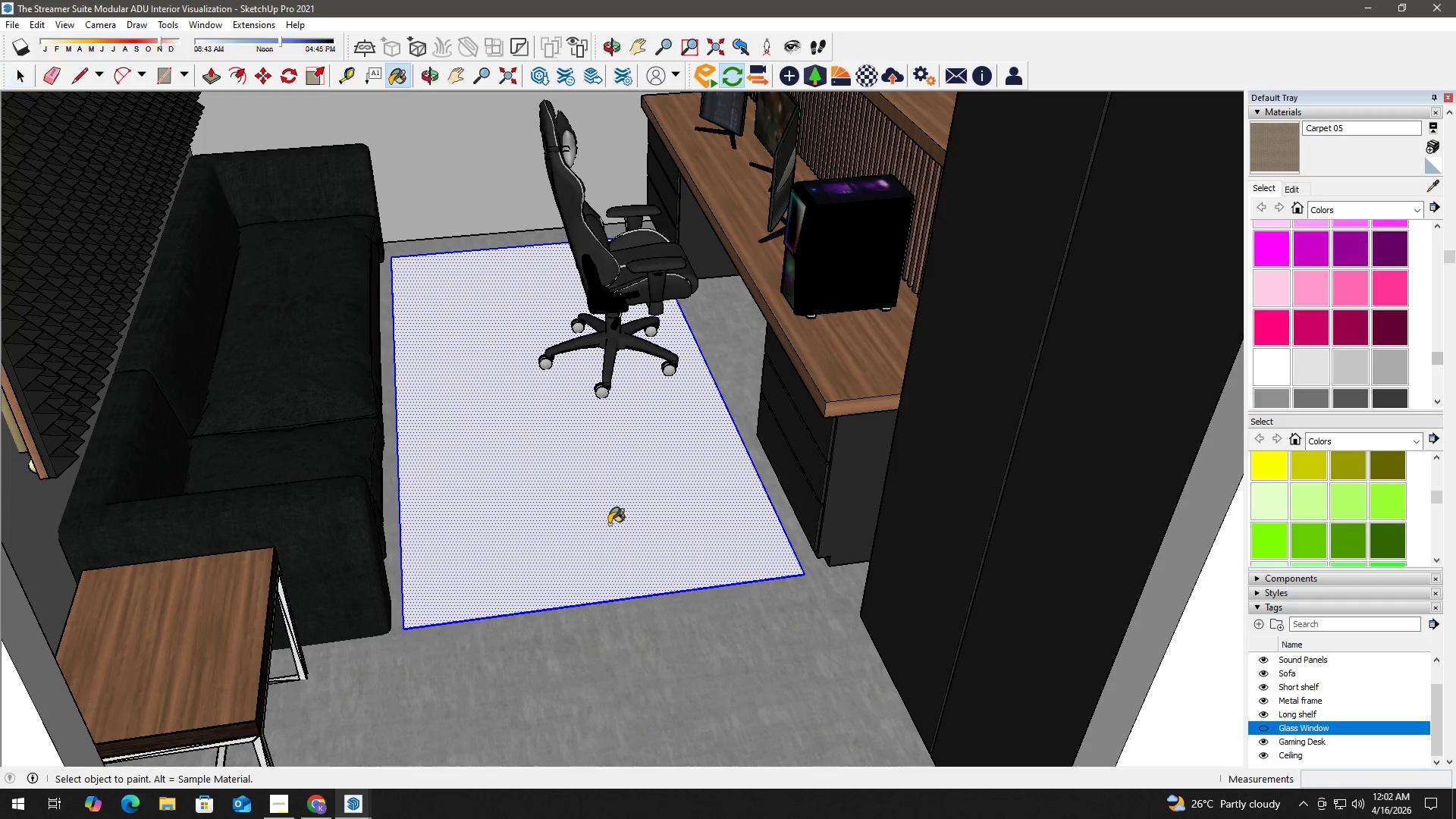 
triple_click([609, 524])
 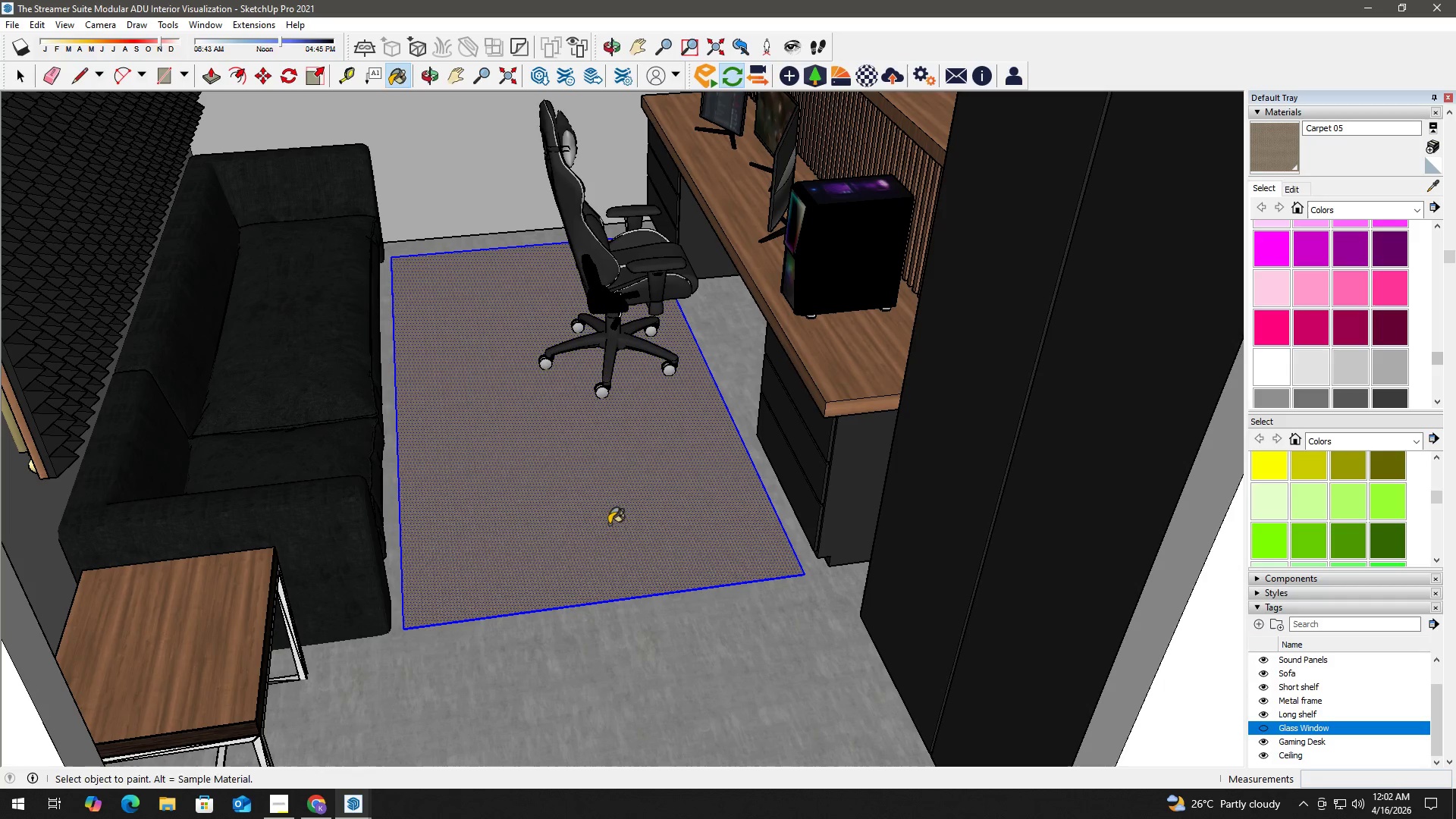 
key(Space)
 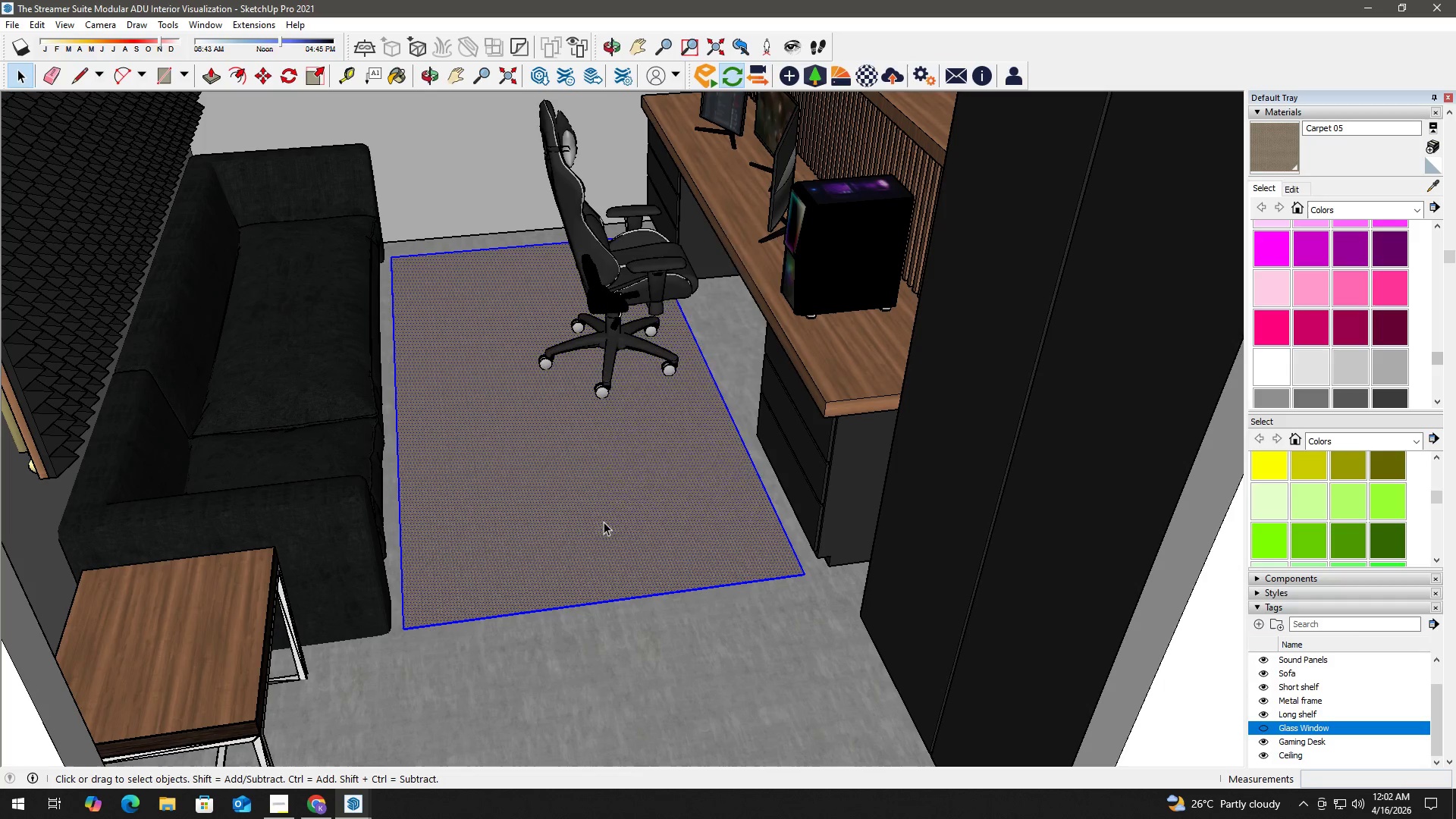 
right_click([604, 522])
 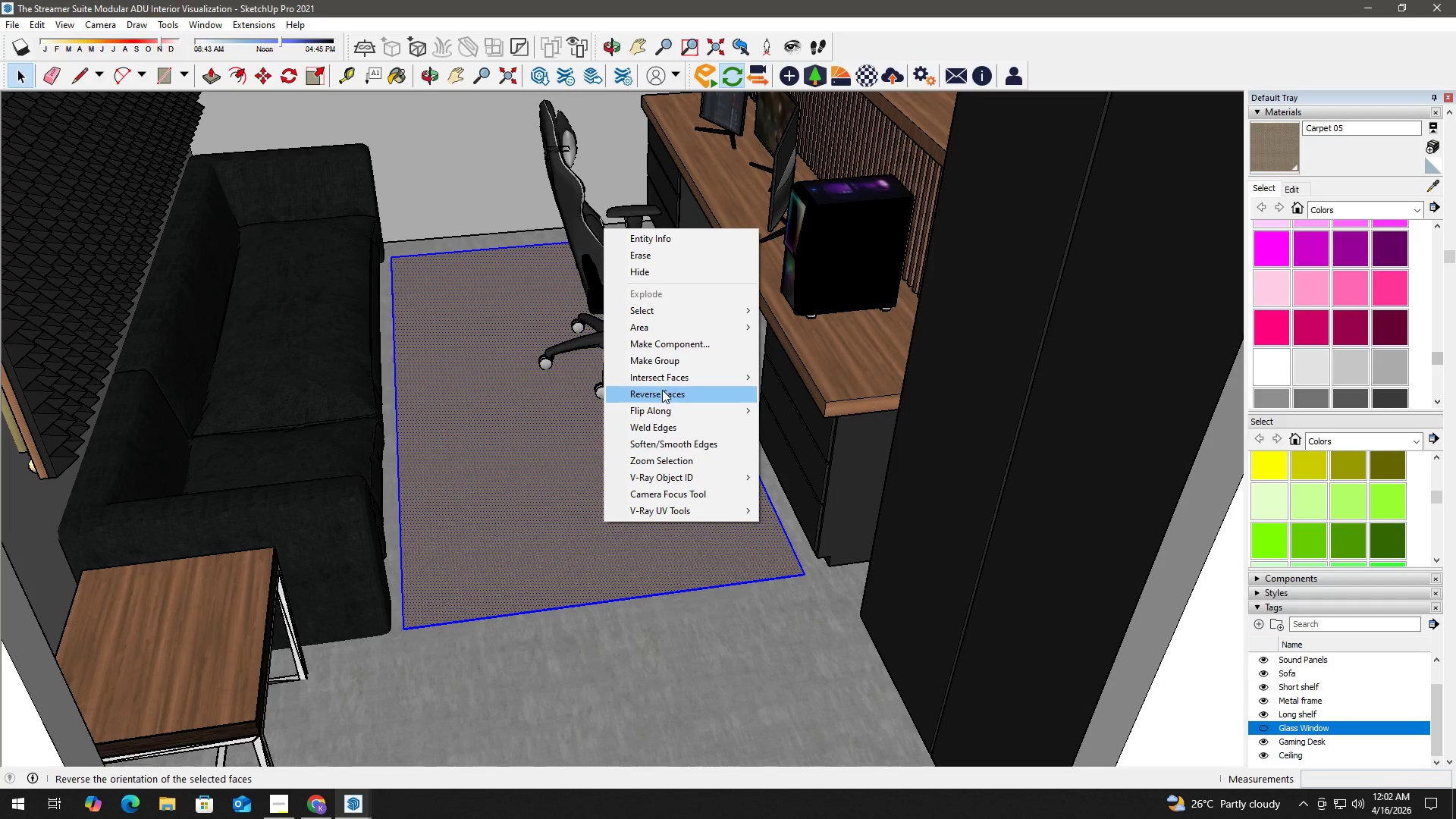 
left_click([682, 359])
 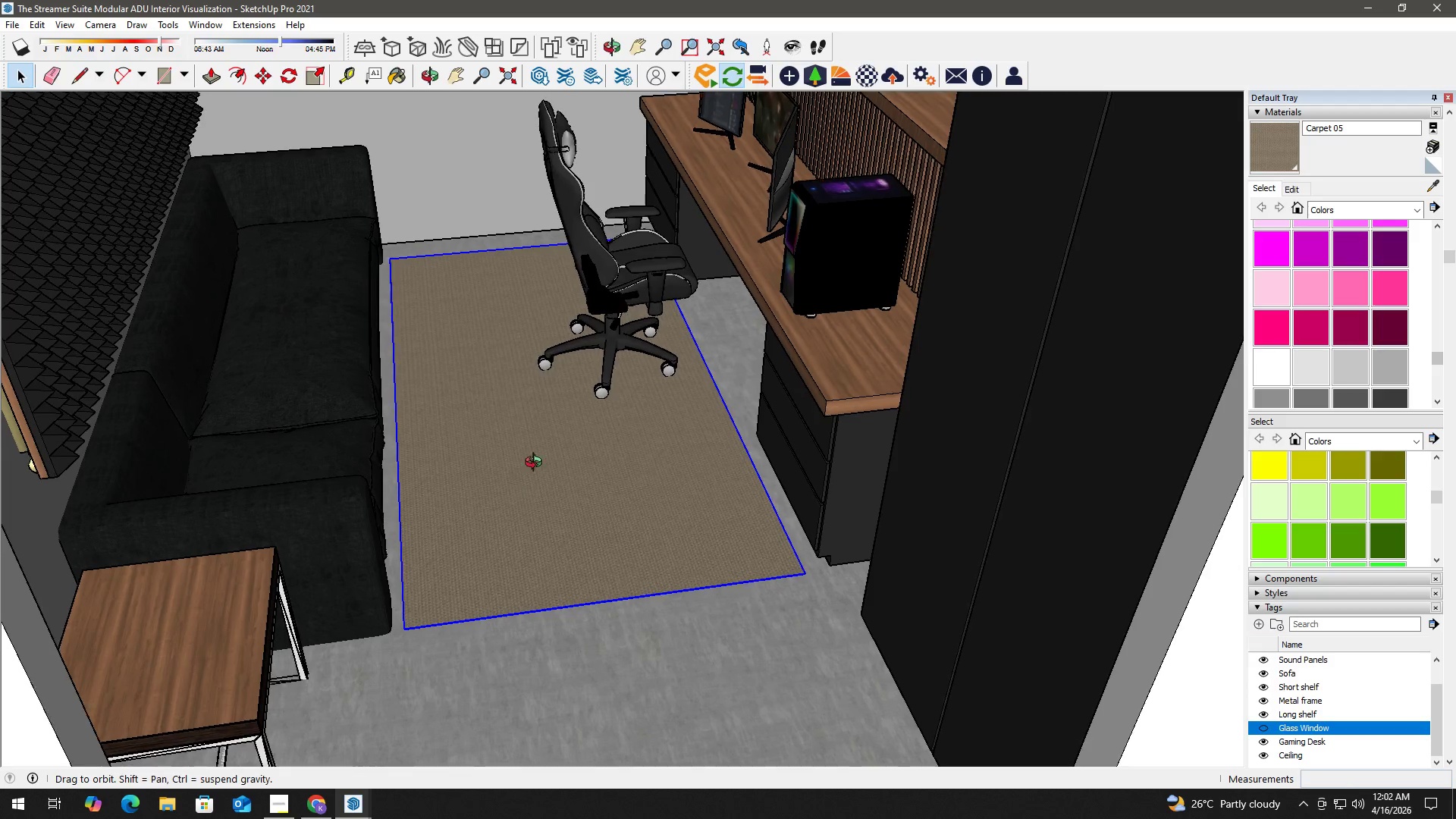 
key(H)
 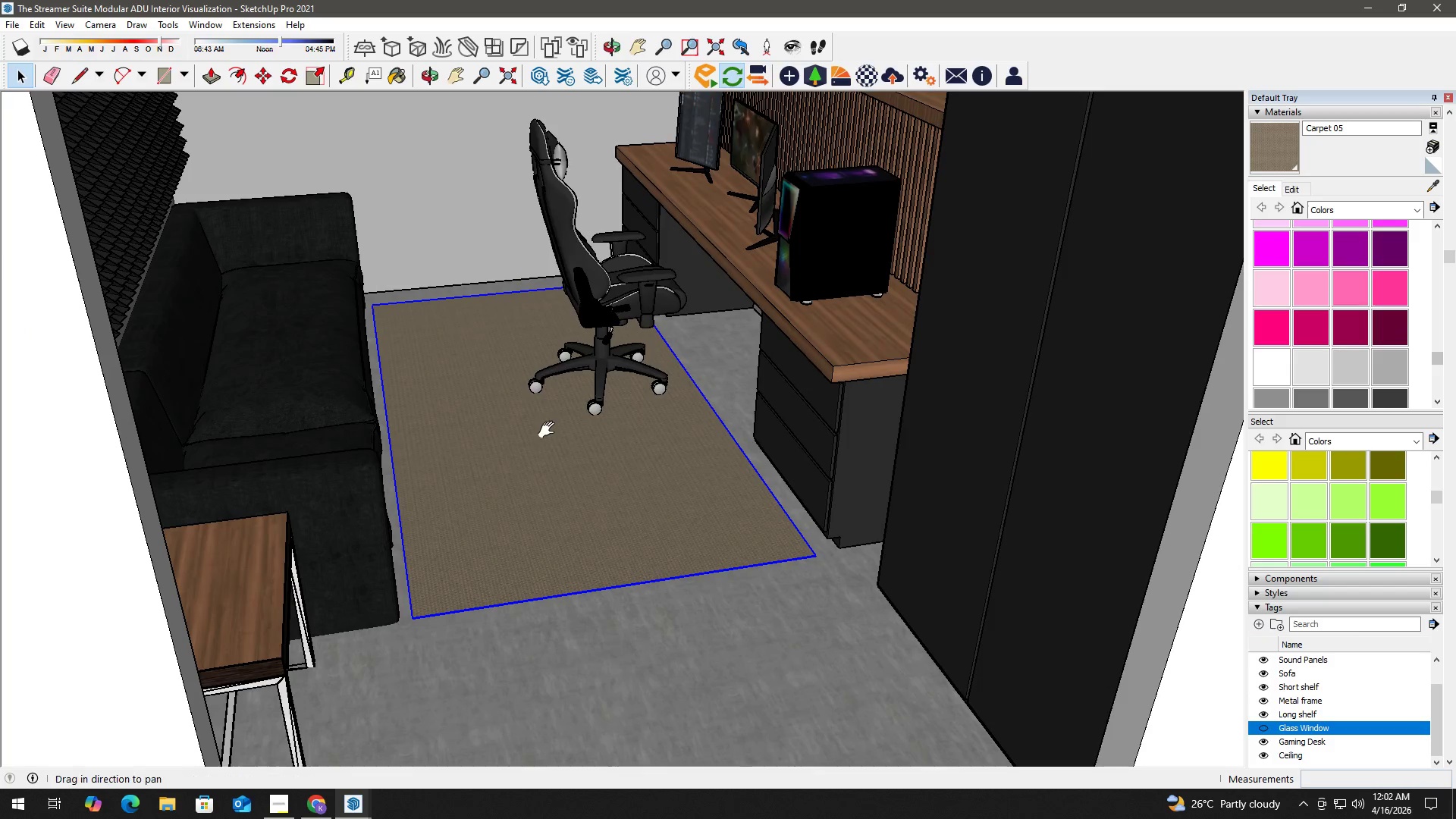 
left_click_drag(start_coordinate=[550, 430], to_coordinate=[446, 519])
 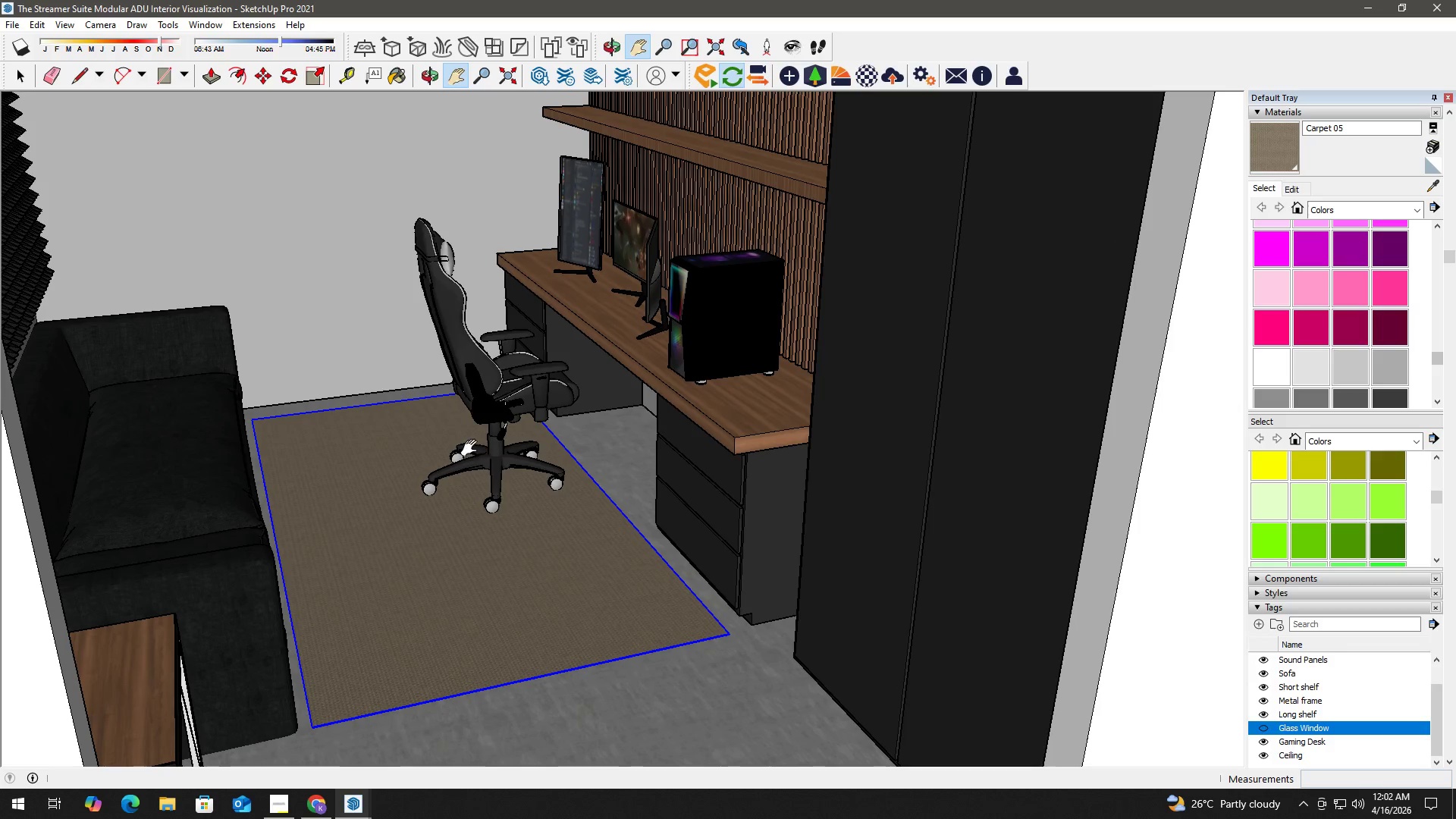 
key(Alt+Tab)
 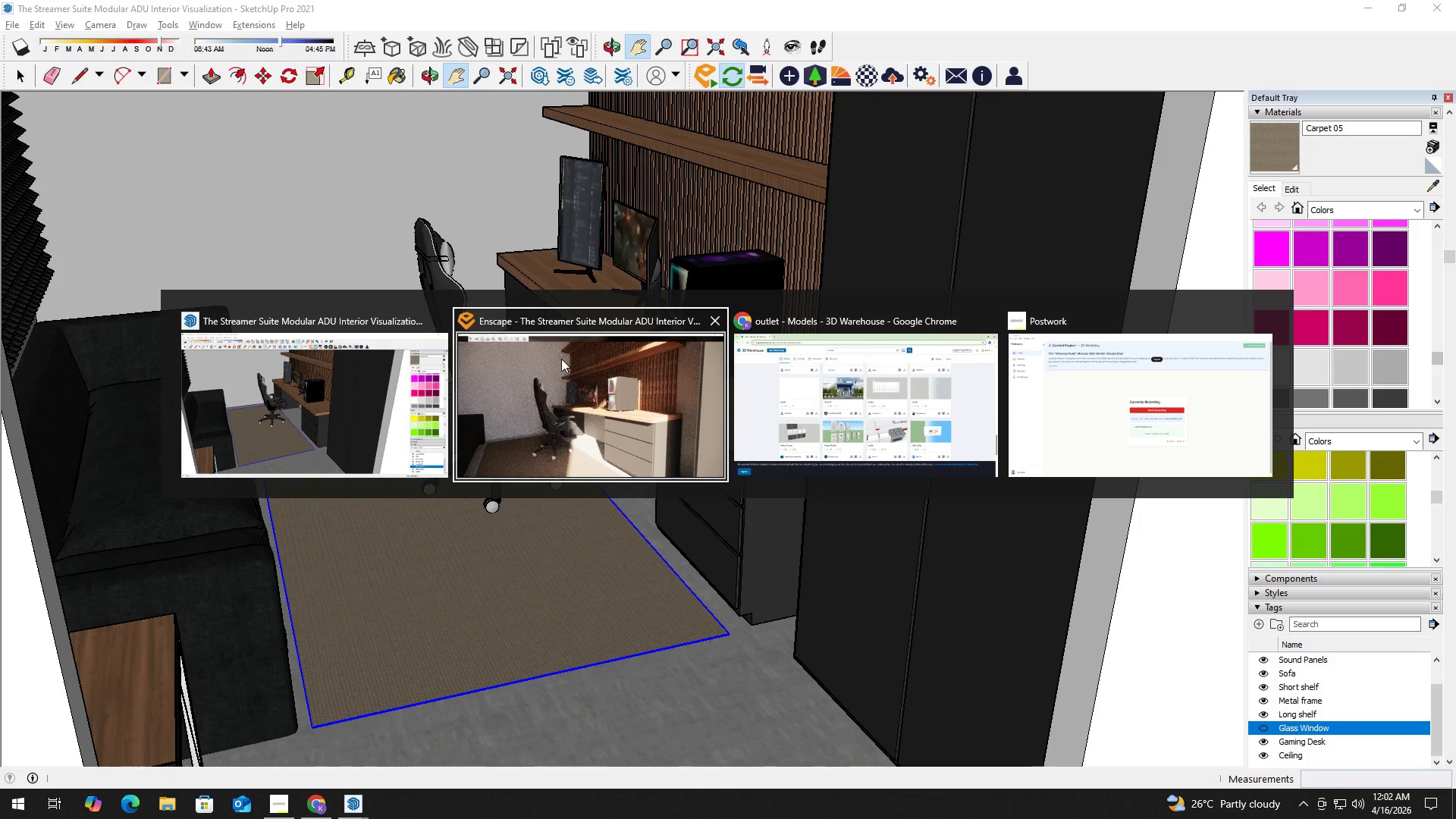 
left_click([566, 388])
 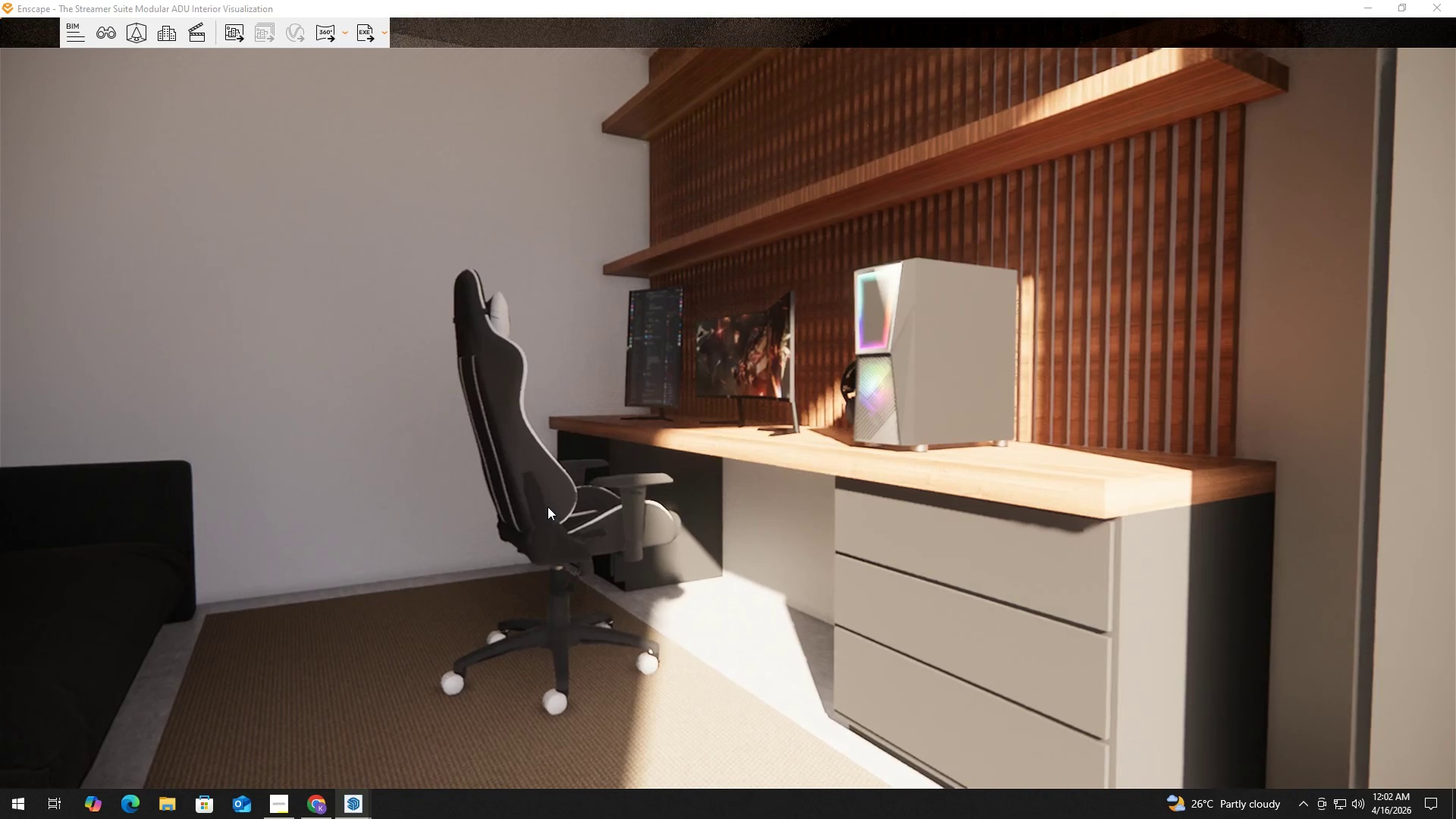 
hold_key(key=A, duration=0.53)
 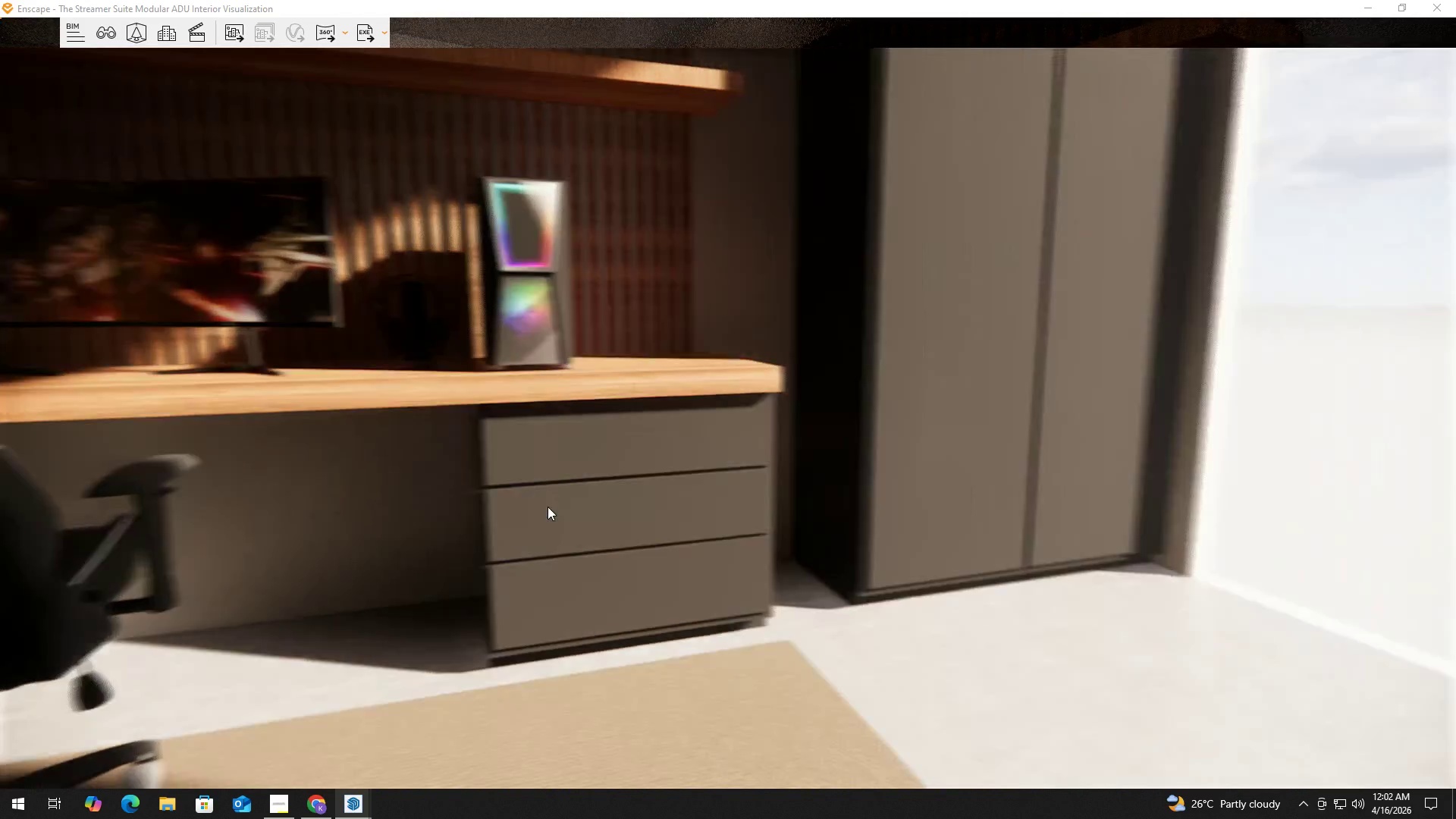 
type(aSAEsaA)
 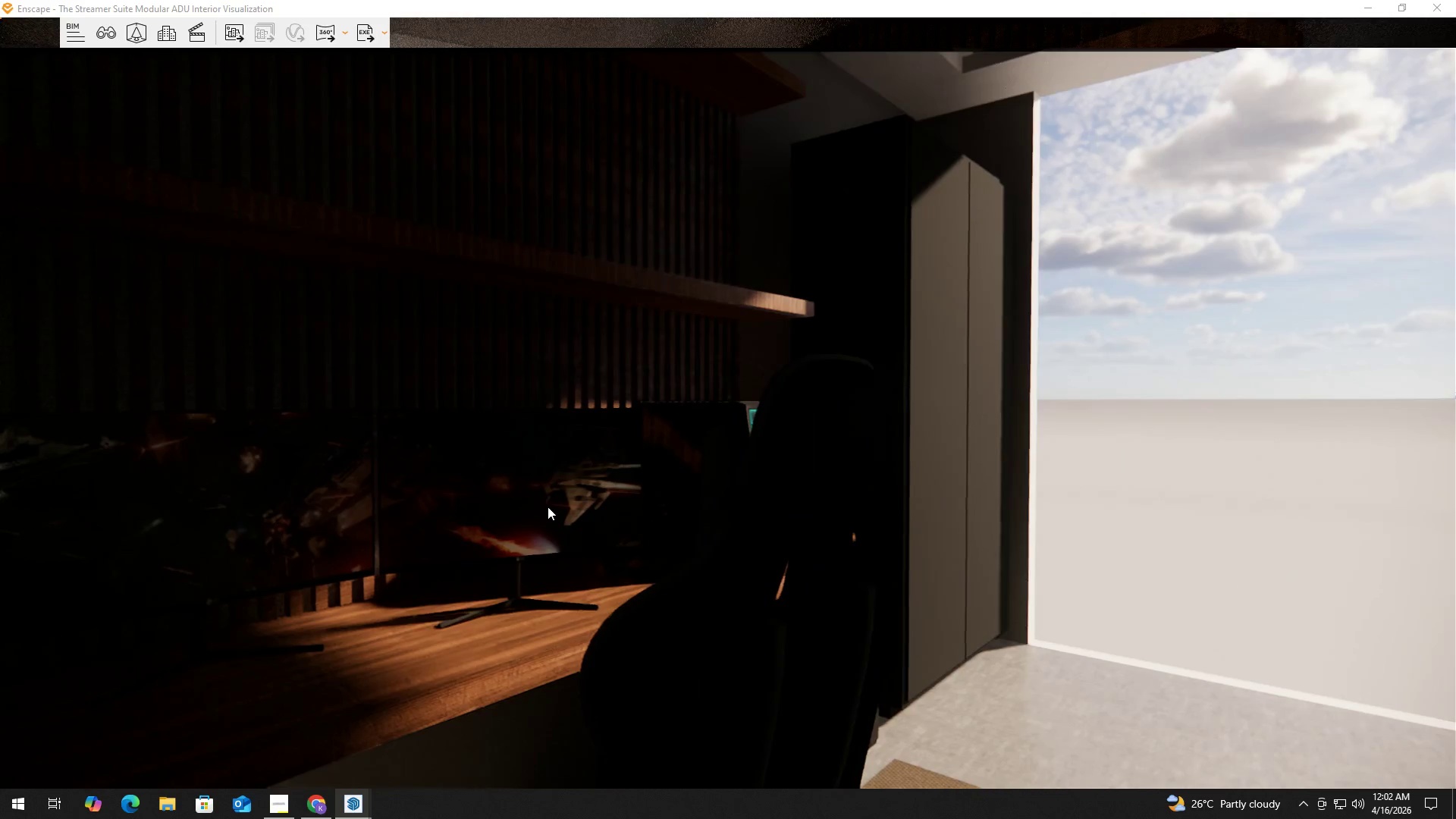 
hold_key(key=ShiftLeft, duration=1.5)
right_click([498, 504])
 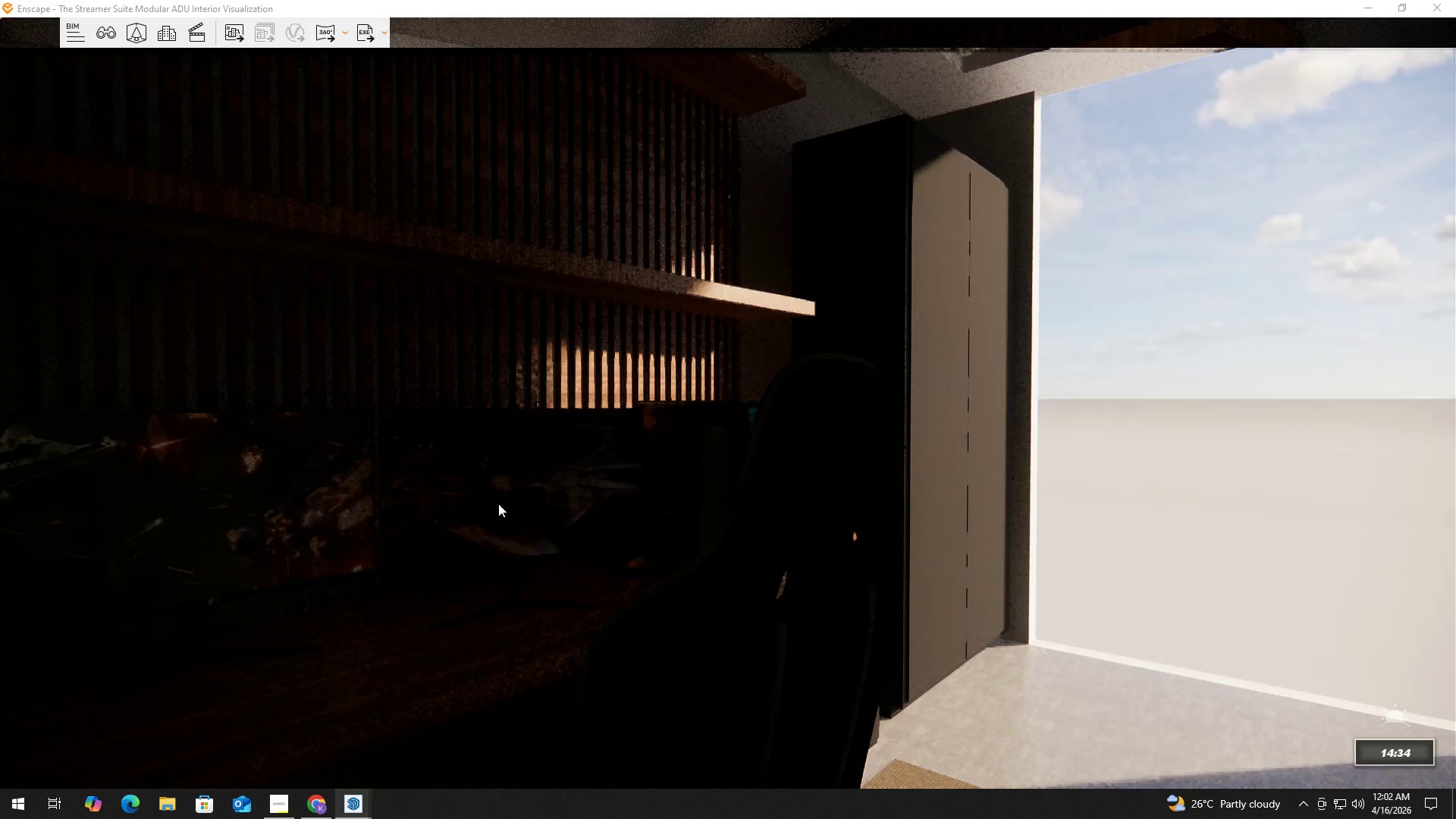 
hold_key(key=ShiftLeft, duration=1.52)
 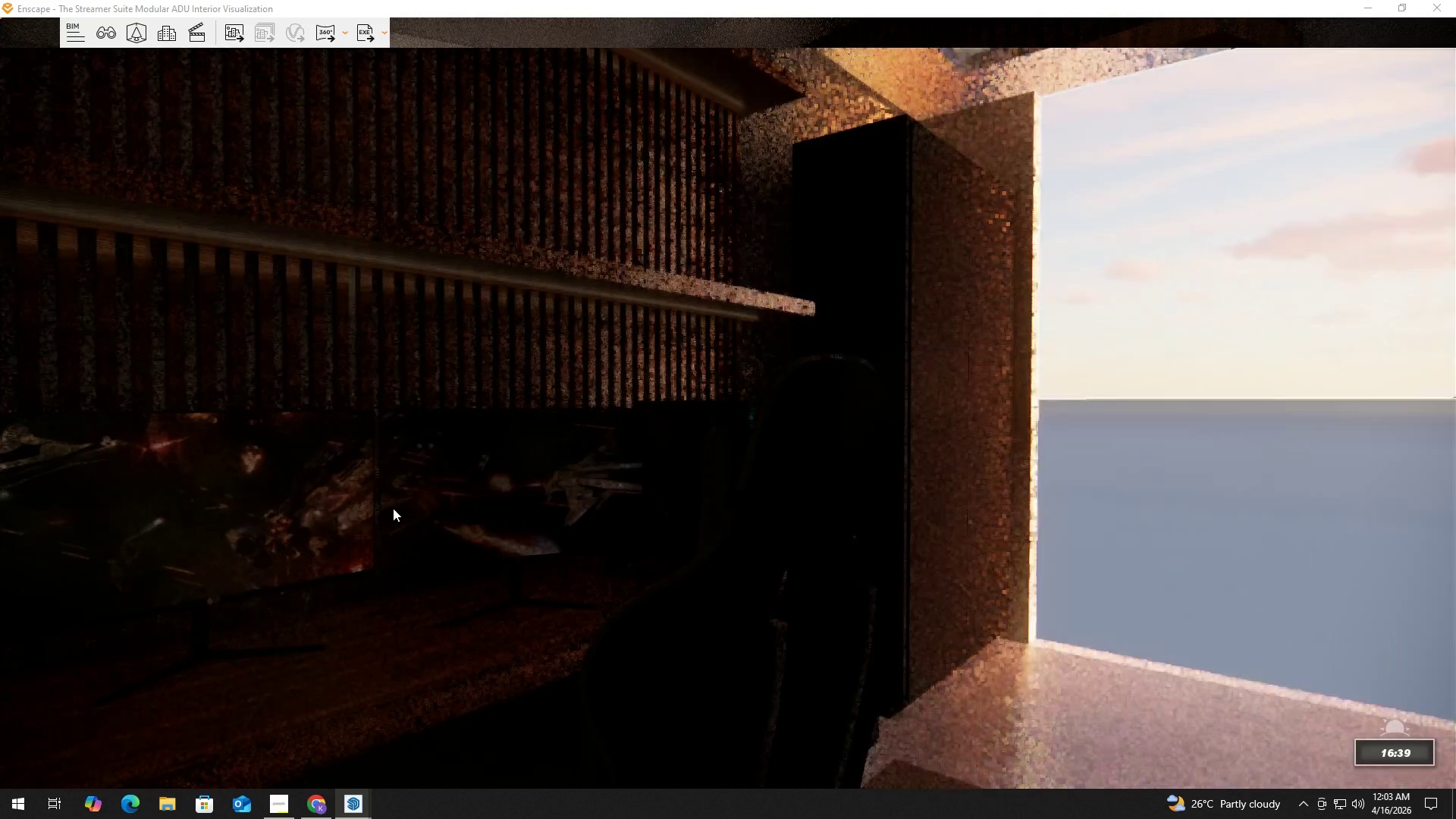 
hold_key(key=ShiftLeft, duration=1.5)
 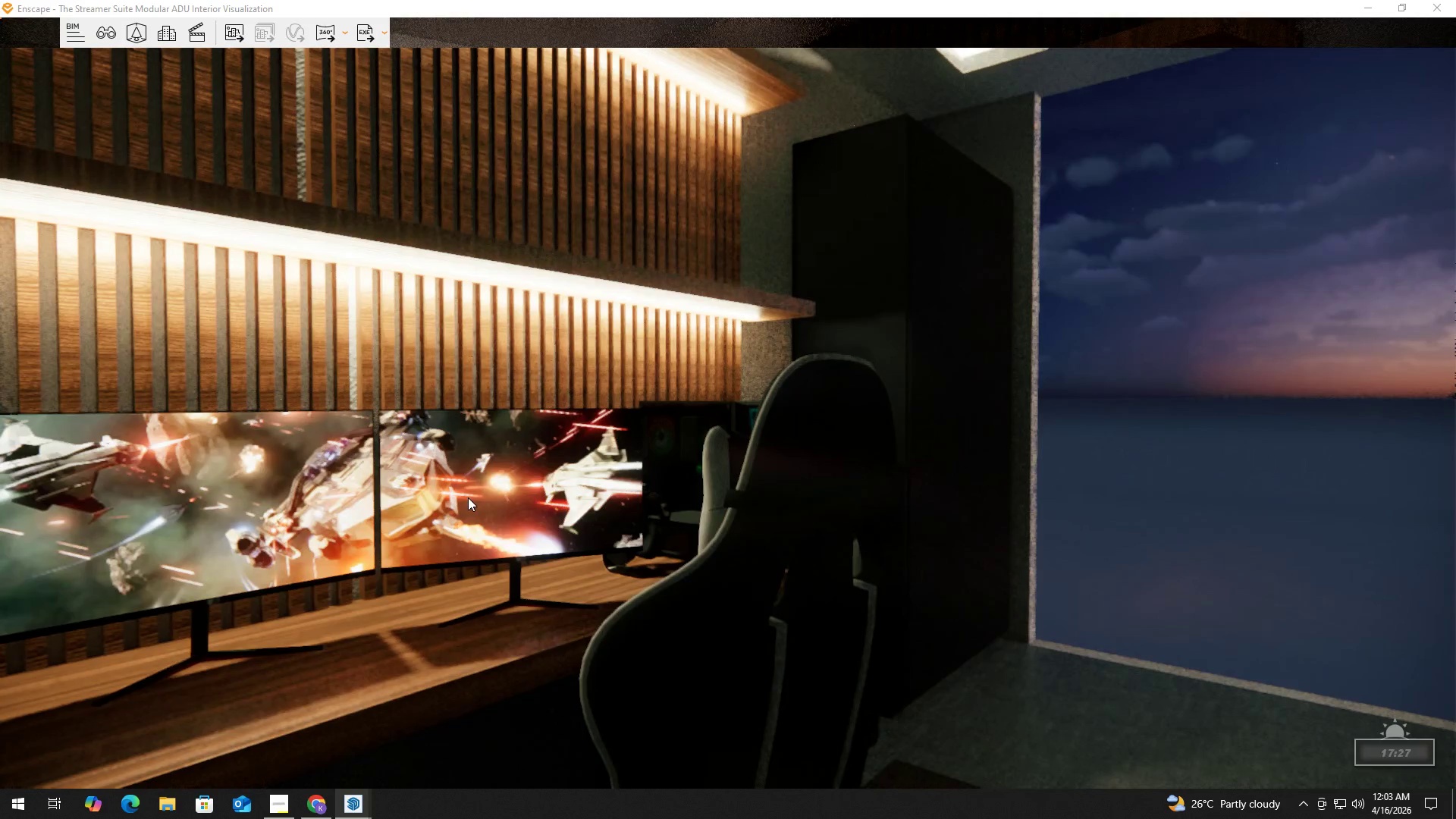 
hold_key(key=ShiftLeft, duration=1.5)
 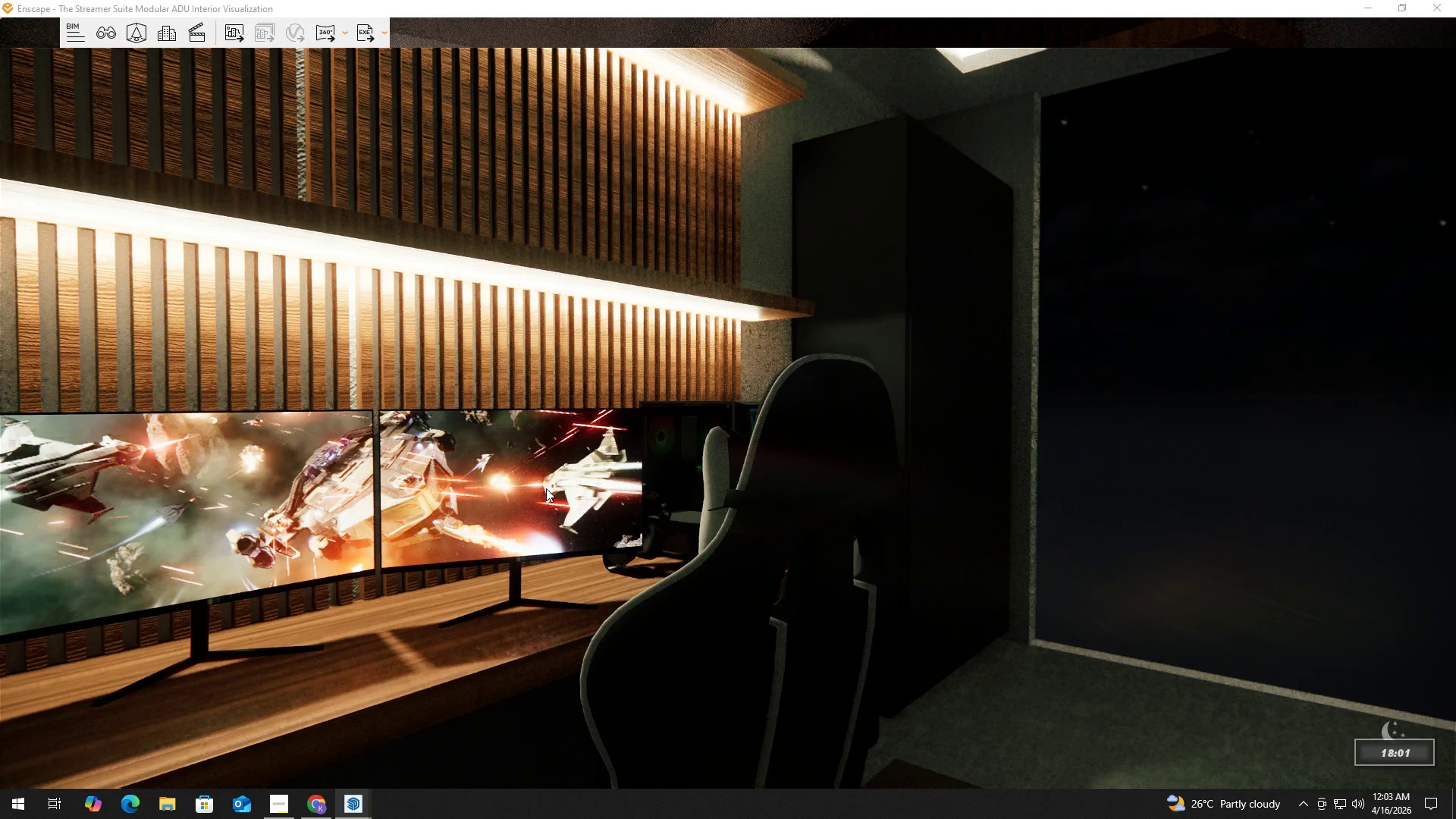 
hold_key(key=ShiftLeft, duration=0.56)
 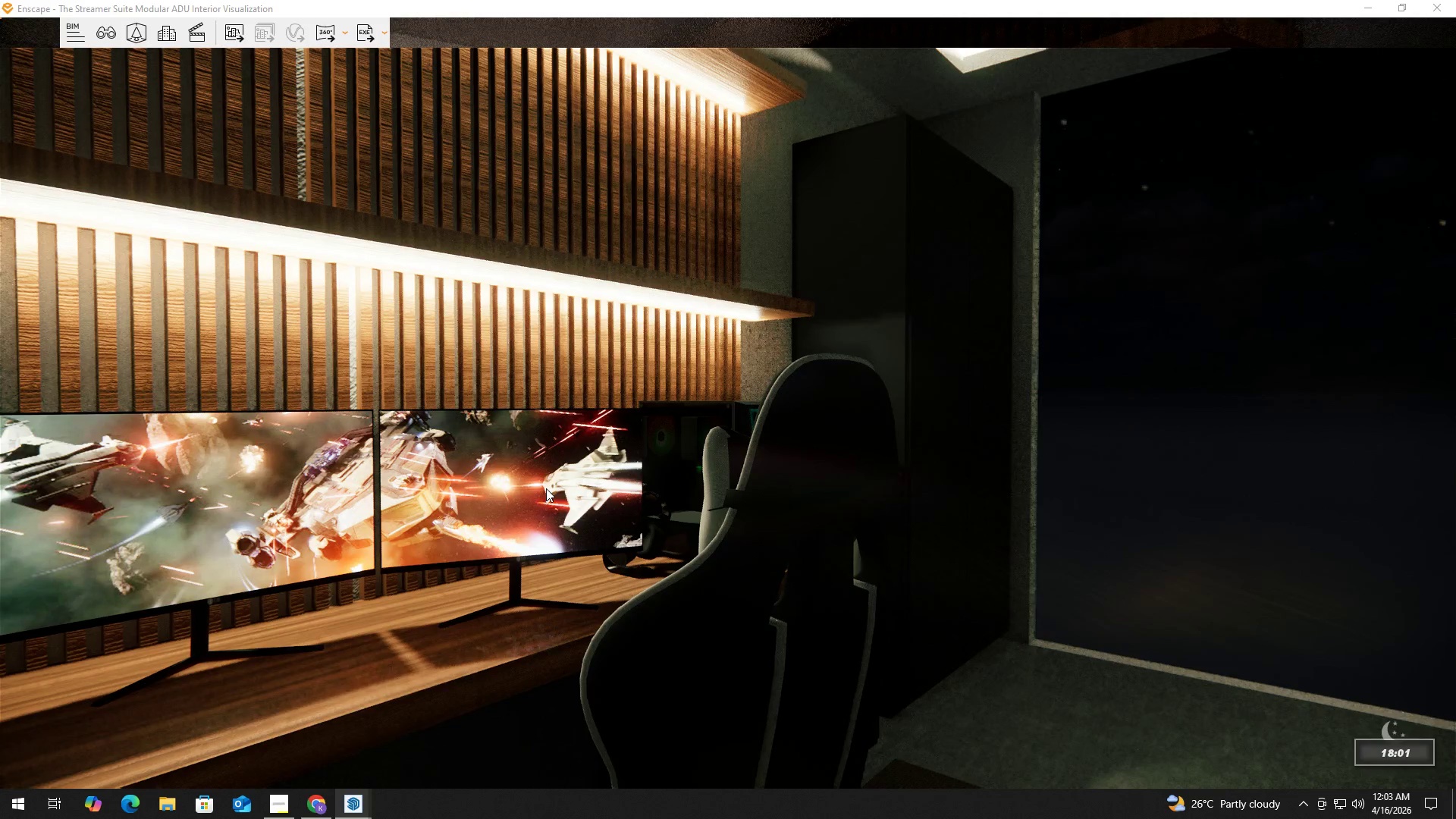 
hold_key(key=D, duration=3.11)
 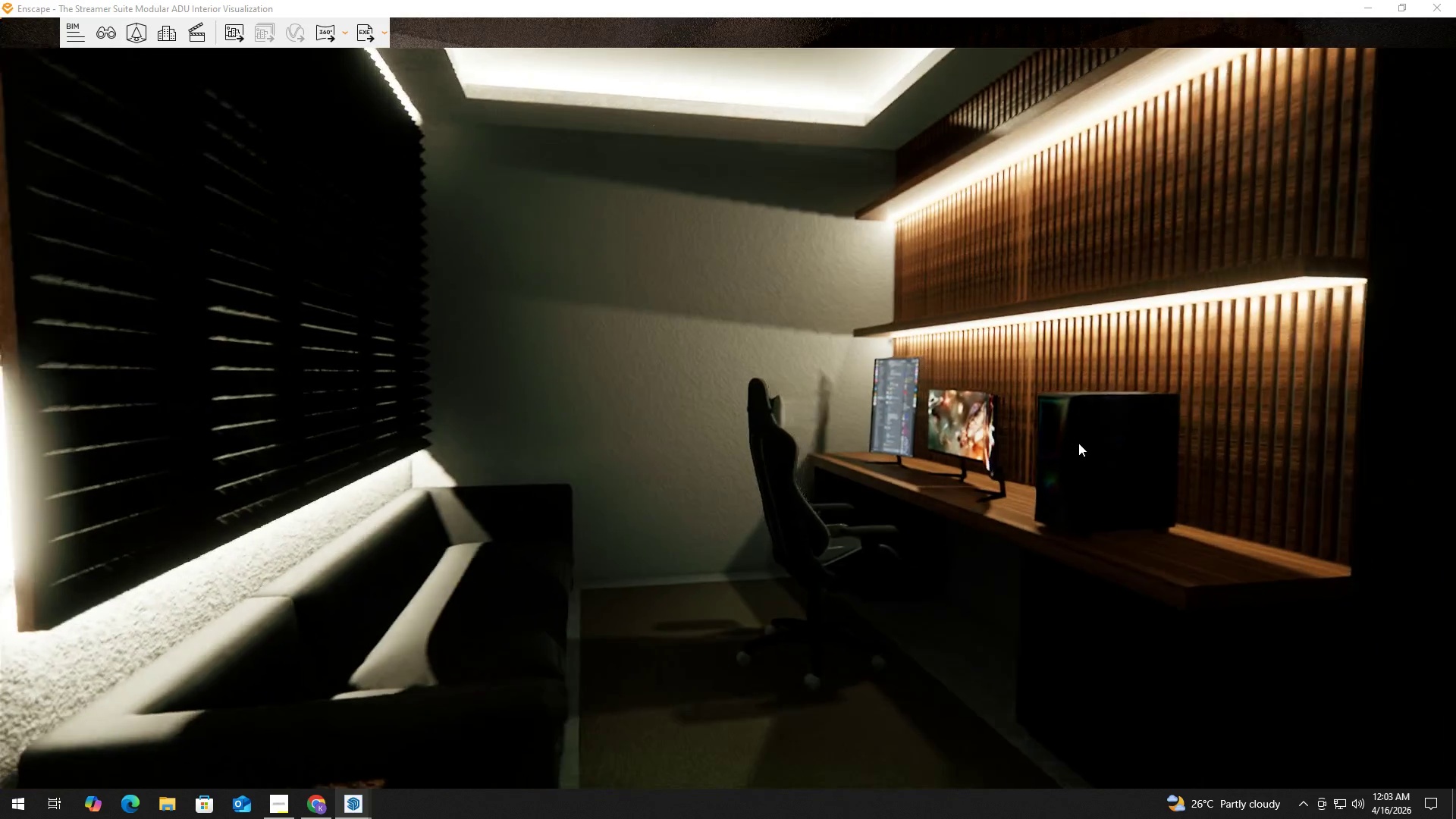 
left_click([546, 488])
 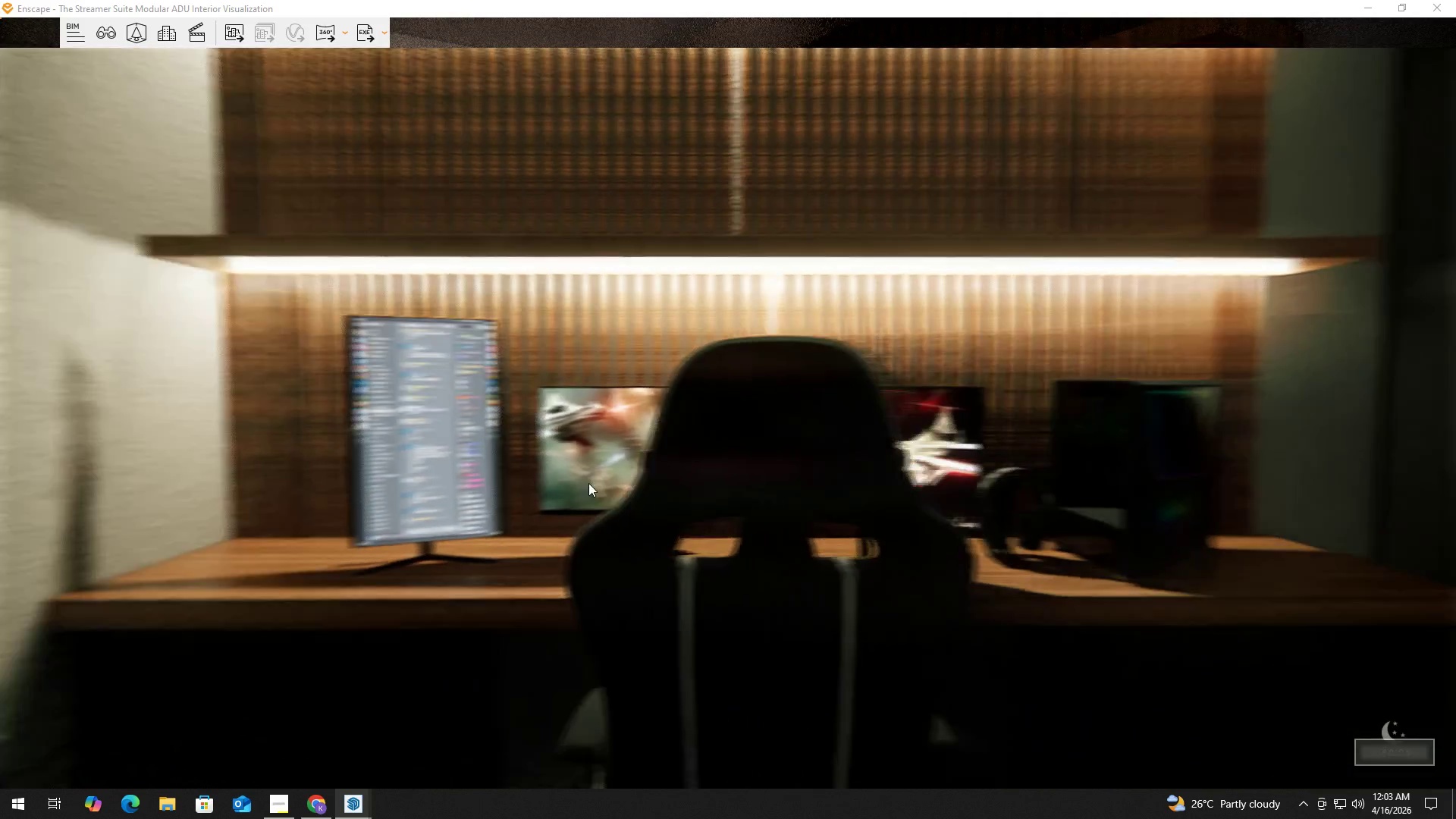 
hold_key(key=S, duration=1.5)
 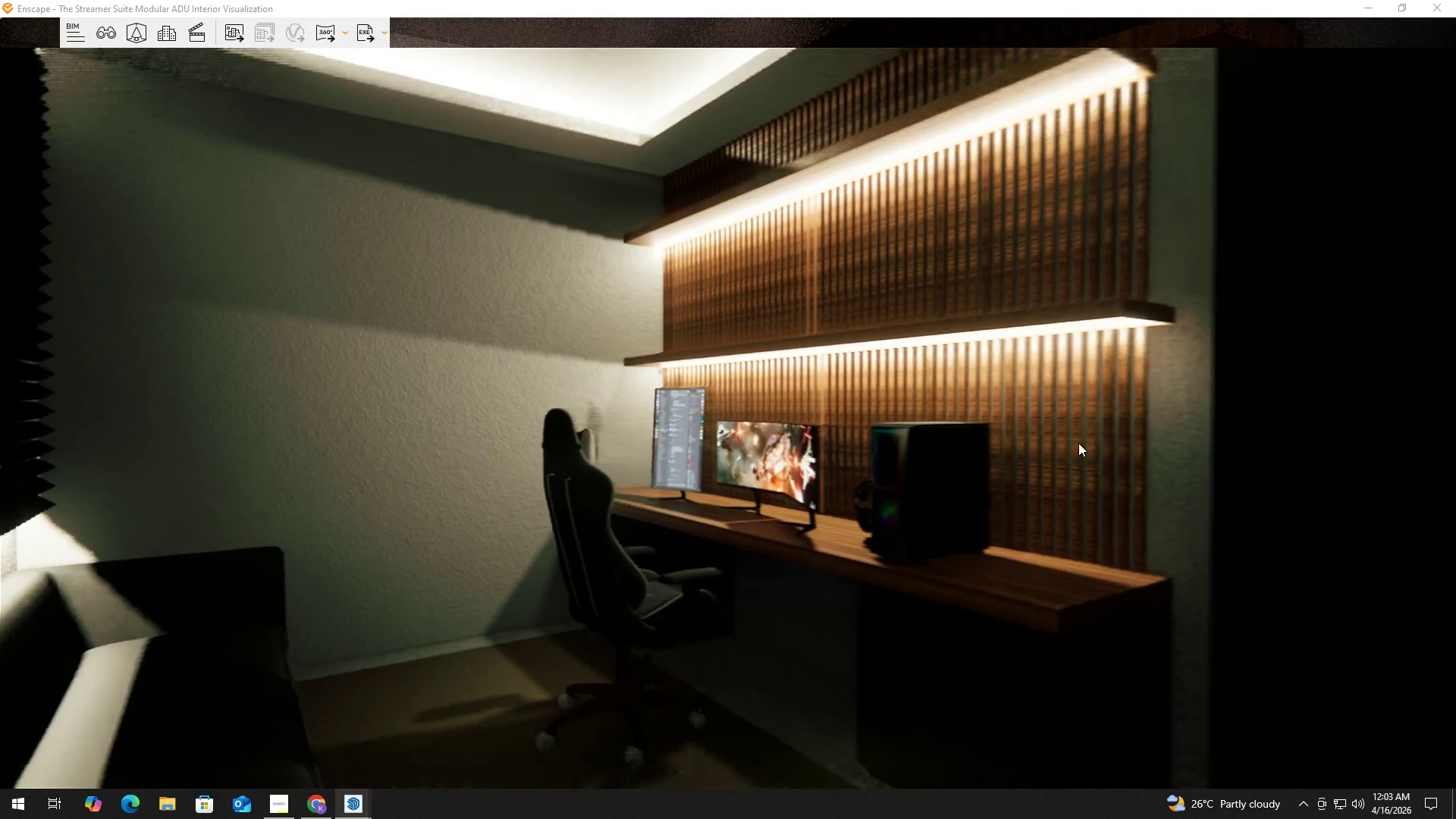 
left_click([843, 459])
 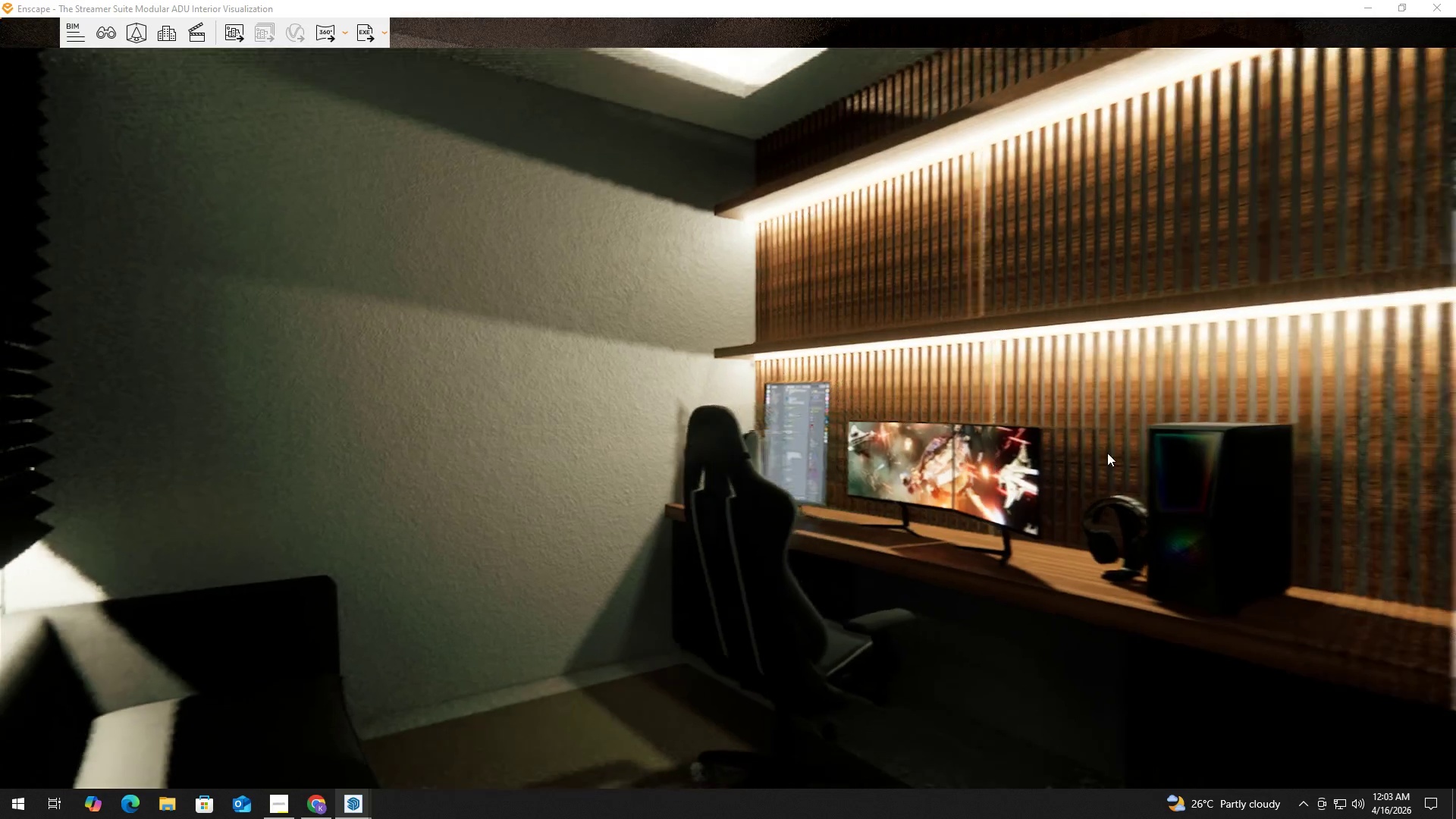 
hold_key(key=S, duration=0.7)
 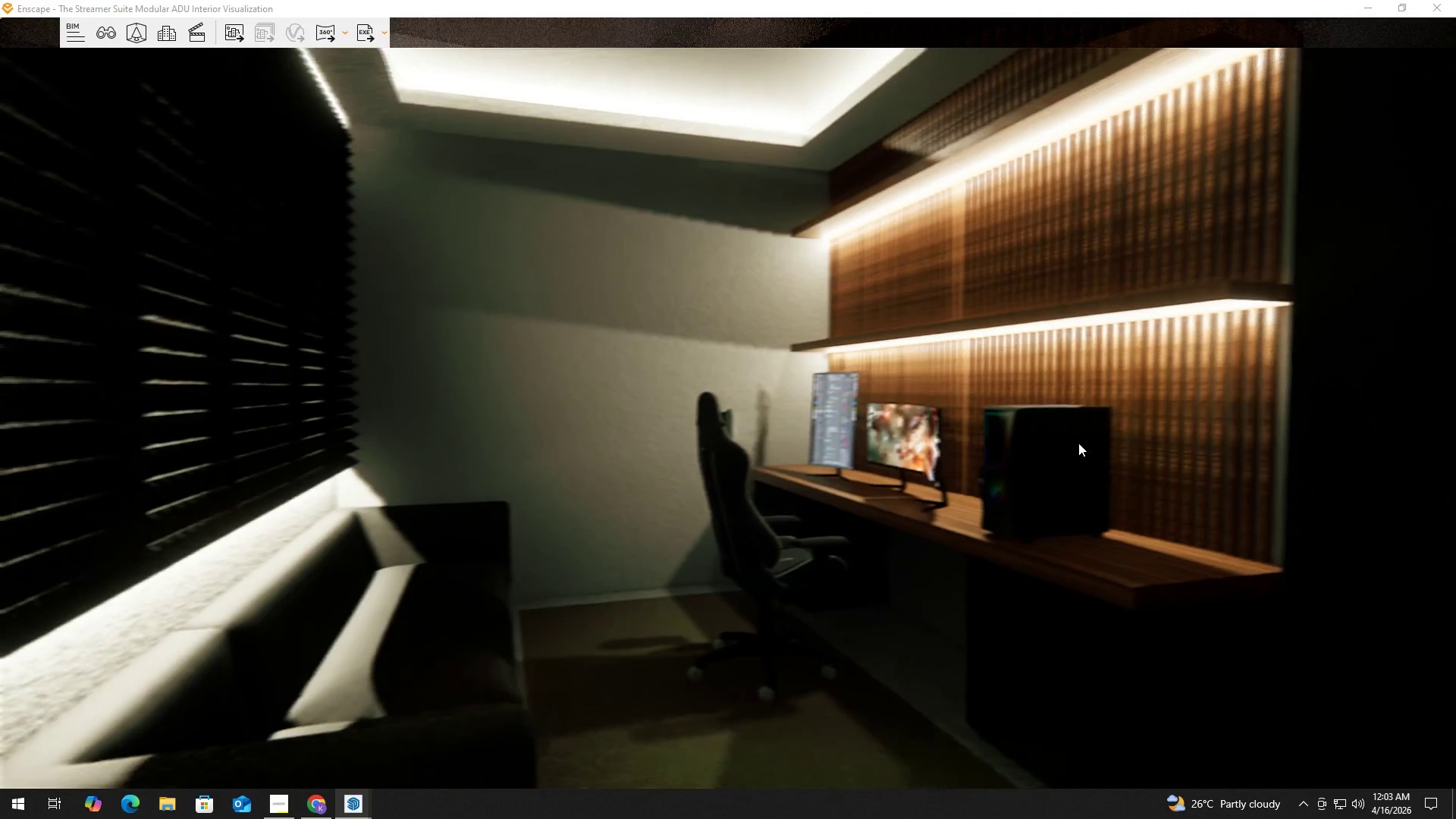 
type(ddsdd)
 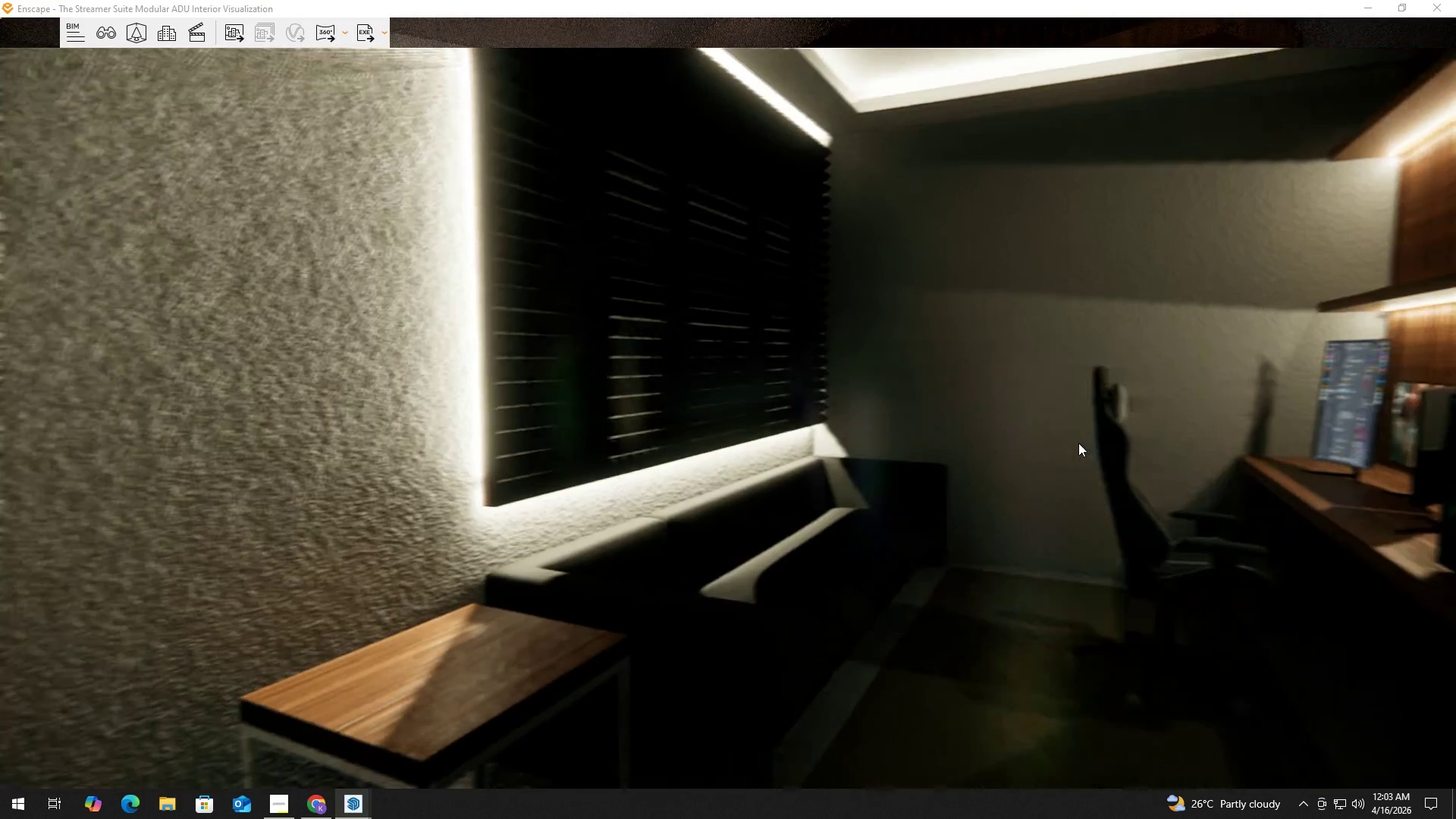 
hold_key(key=D, duration=1.56)
 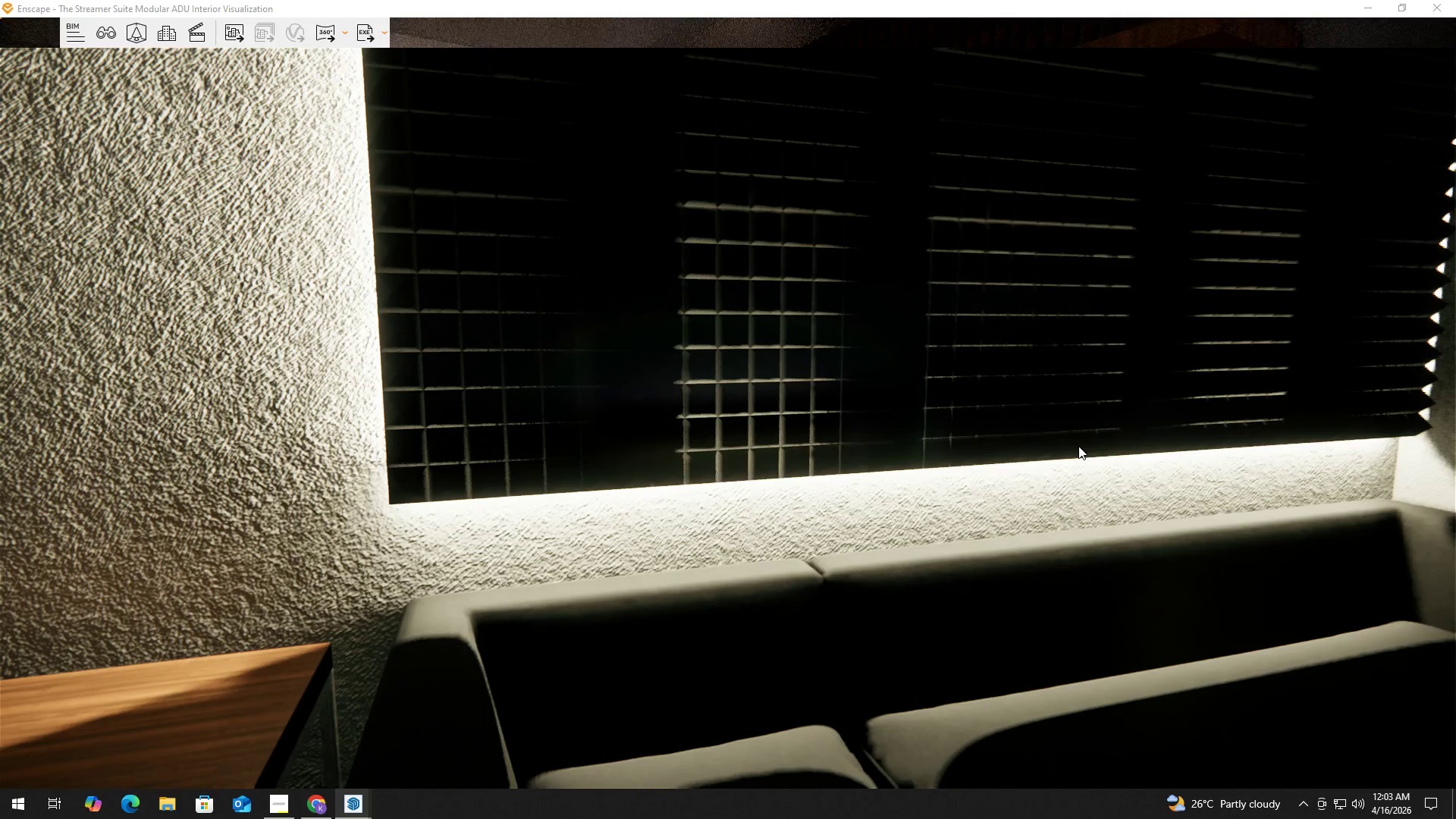 
hold_key(key=W, duration=1.03)
 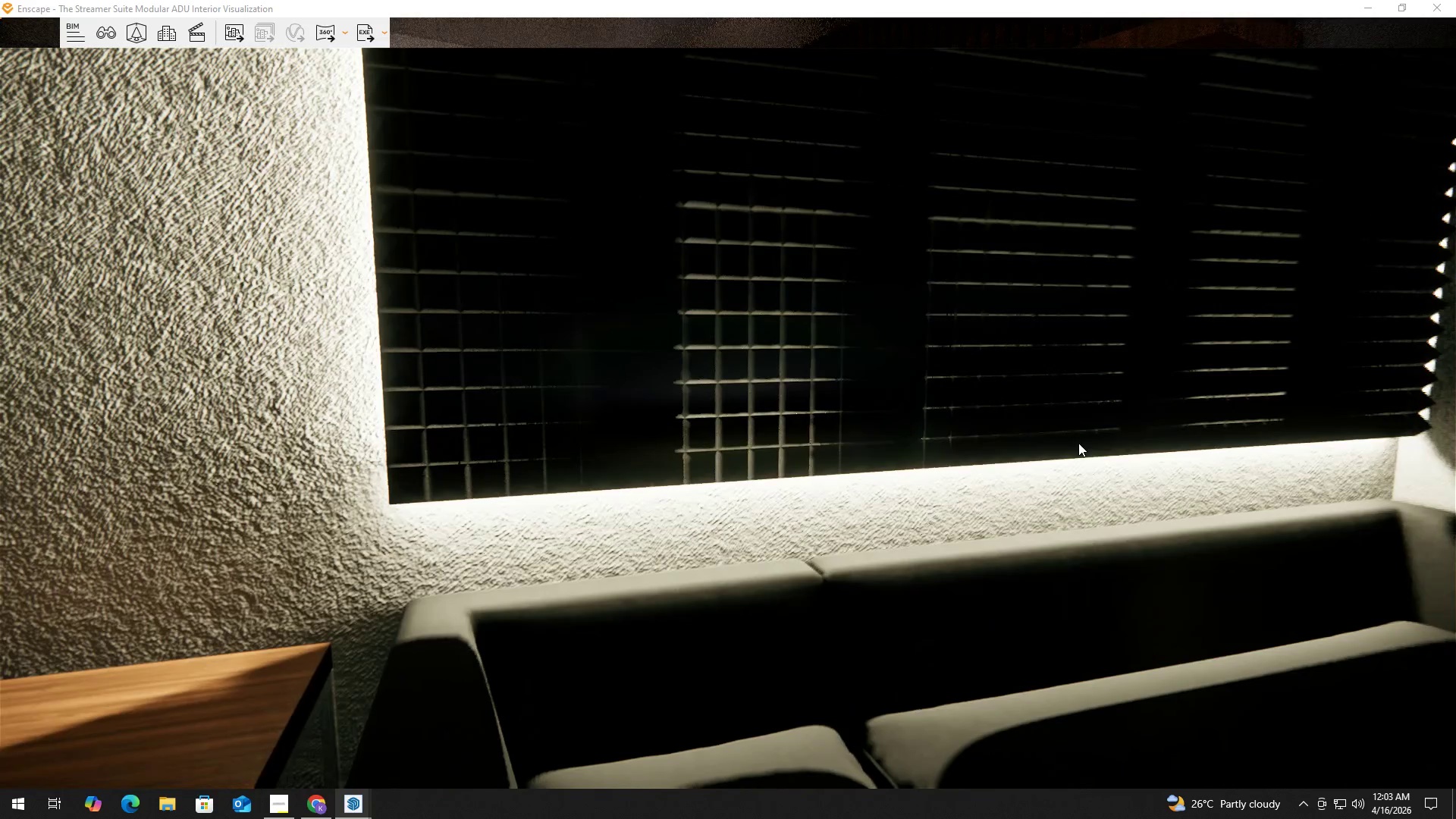 
key(Alt+Tab)
 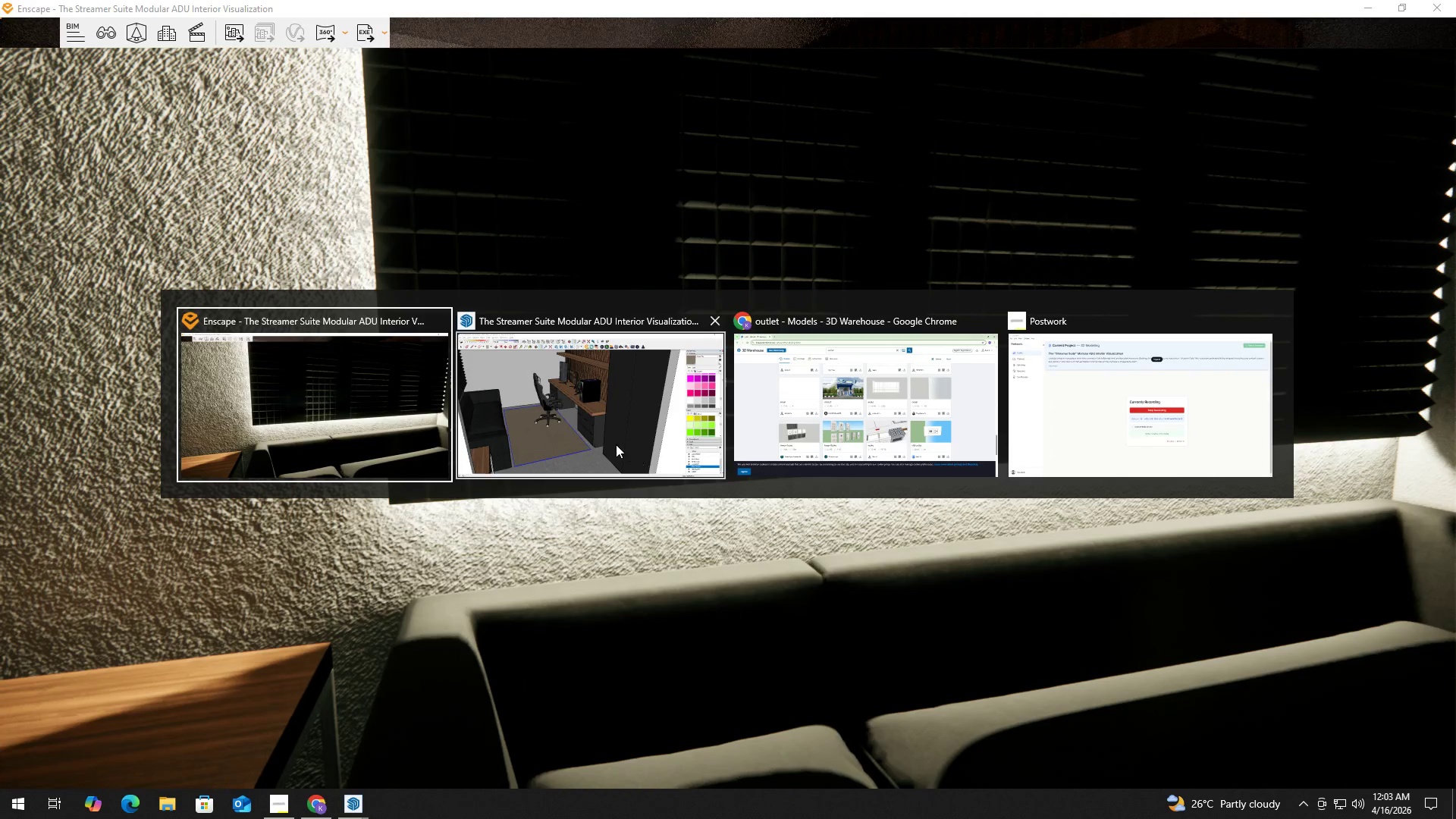 
left_click([601, 432])
 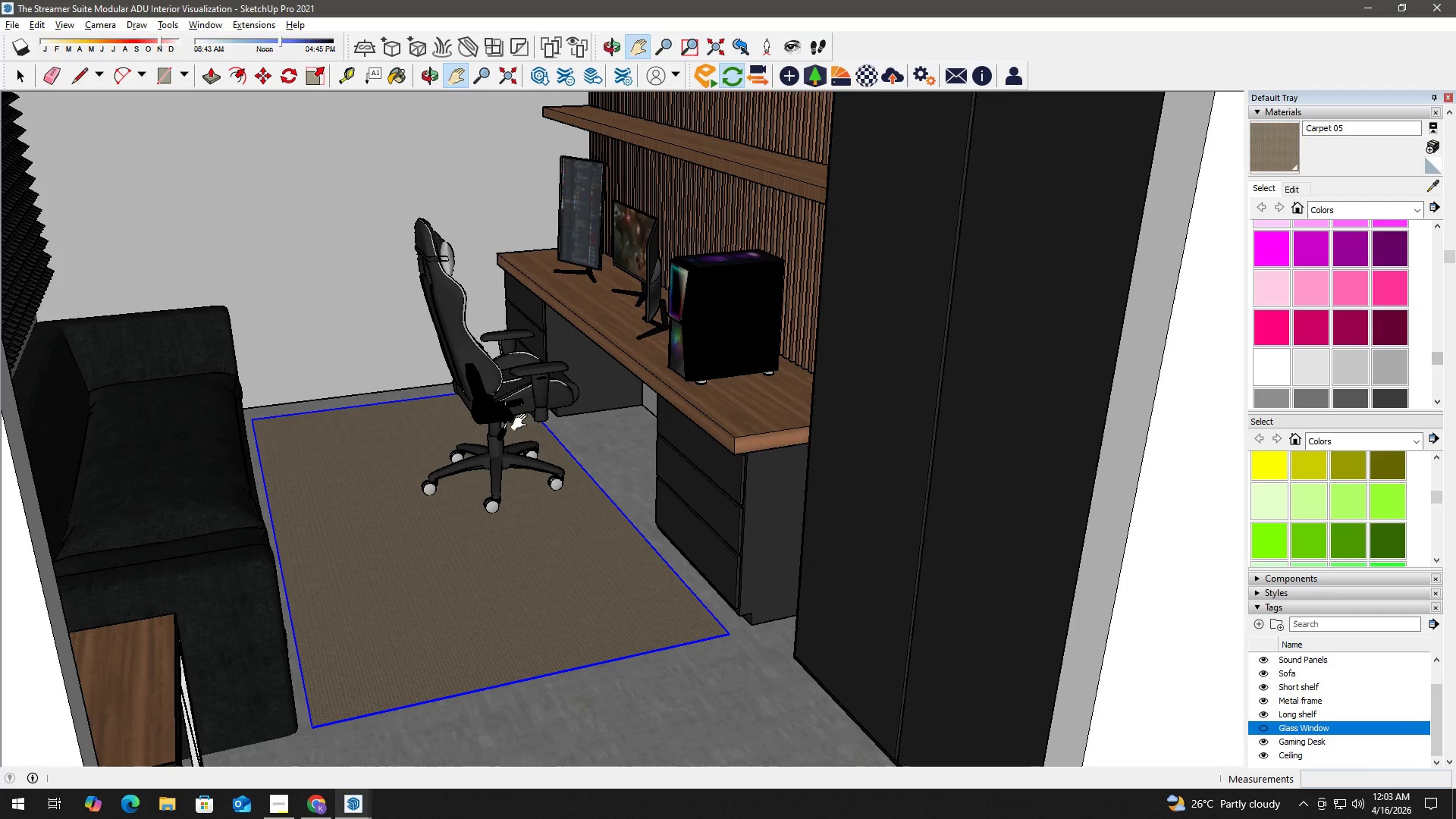 
left_click_drag(start_coordinate=[529, 420], to_coordinate=[522, 419])
 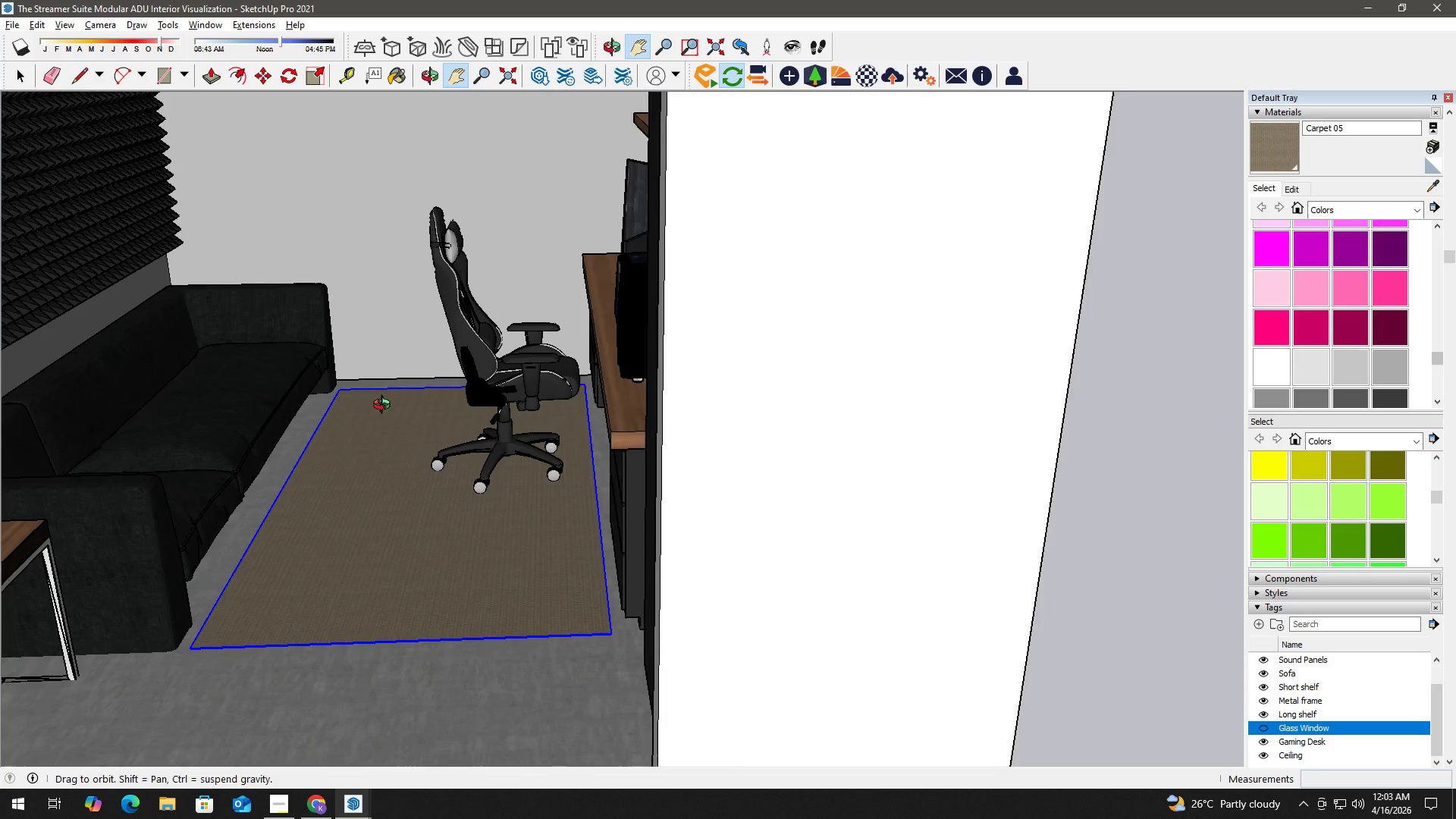 
type(hh)
 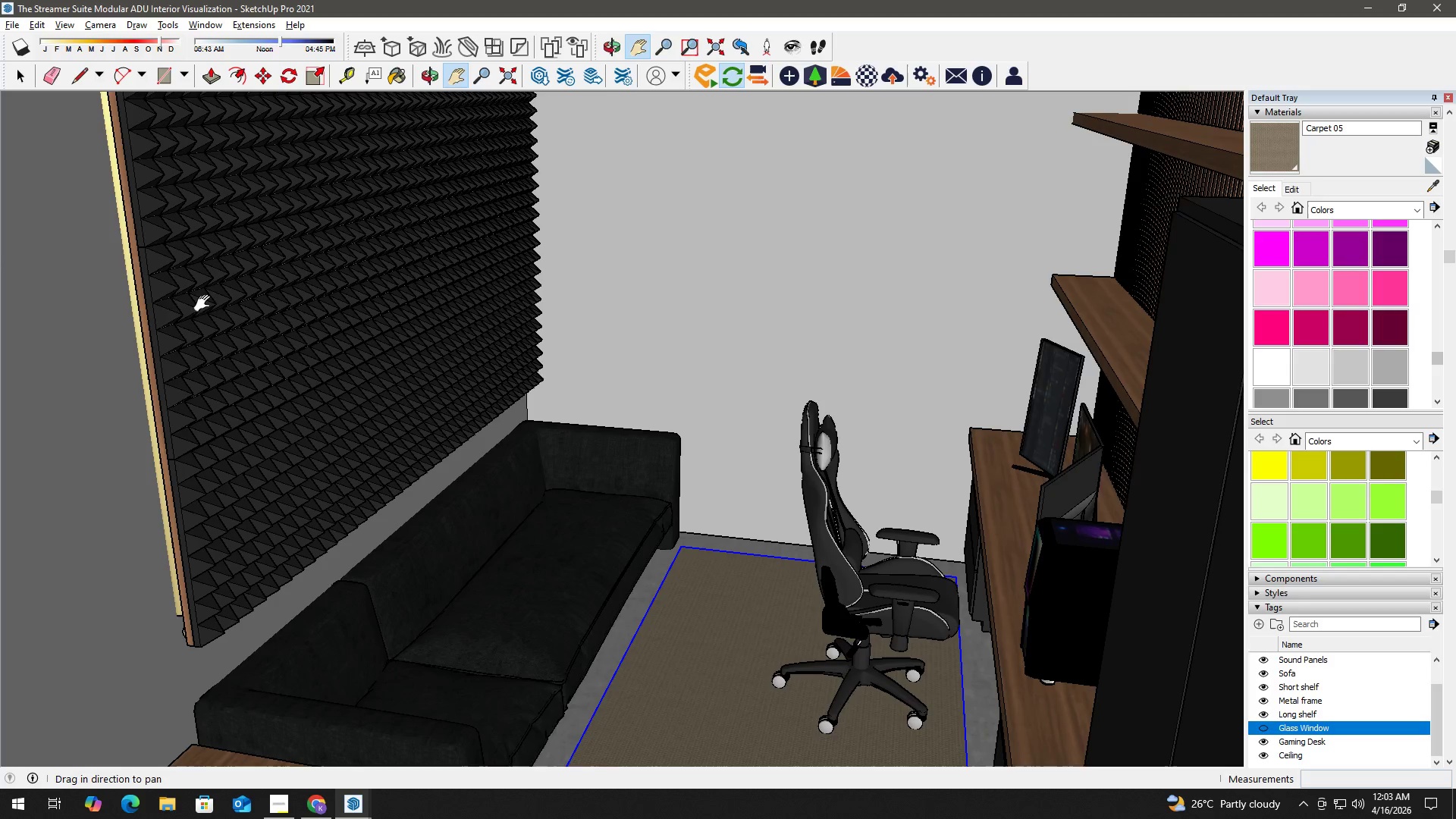 
left_click_drag(start_coordinate=[292, 329], to_coordinate=[568, 466])
 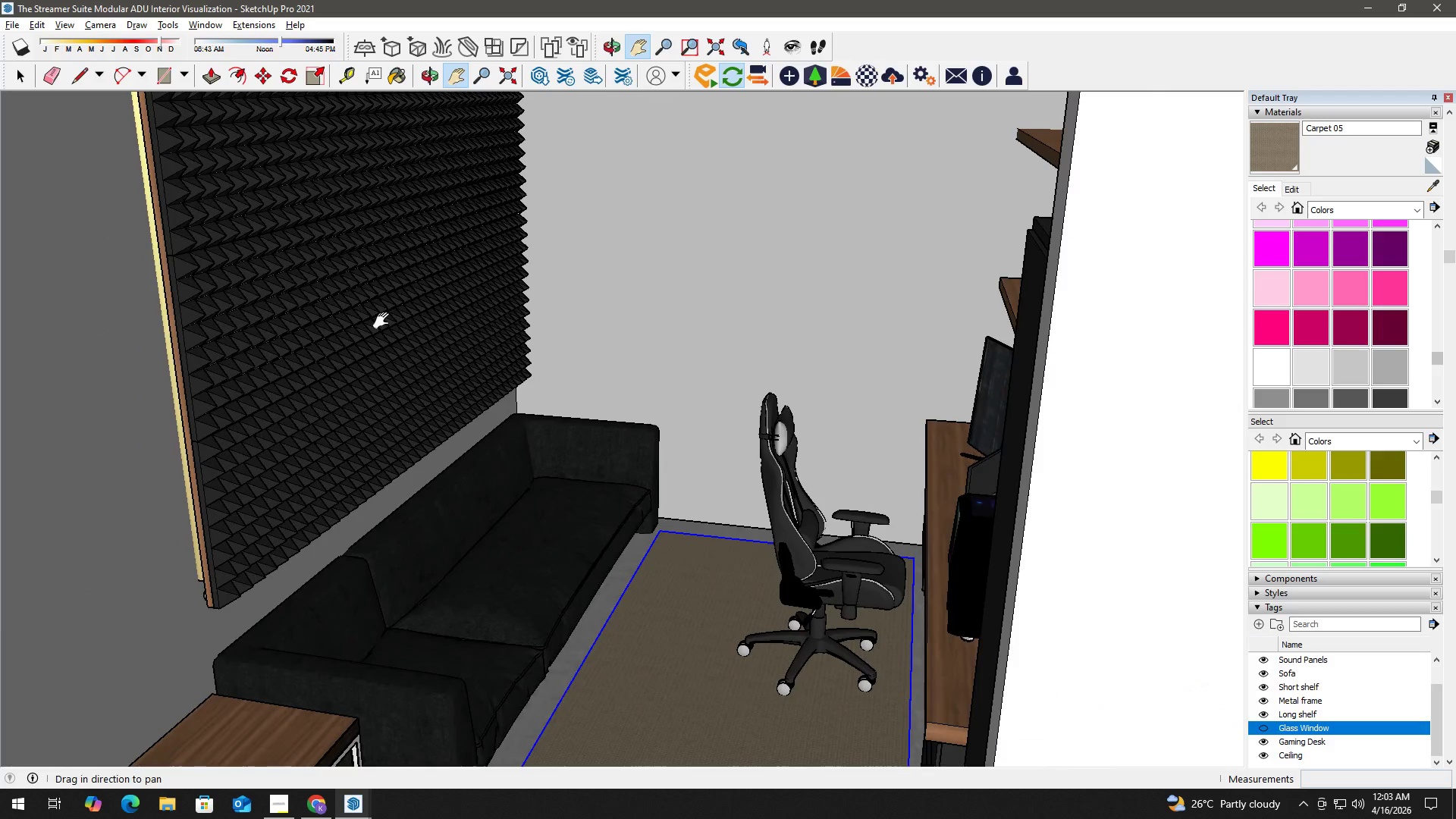 
scroll: coordinate [174, 303], scroll_direction: up, amount: 4.0
 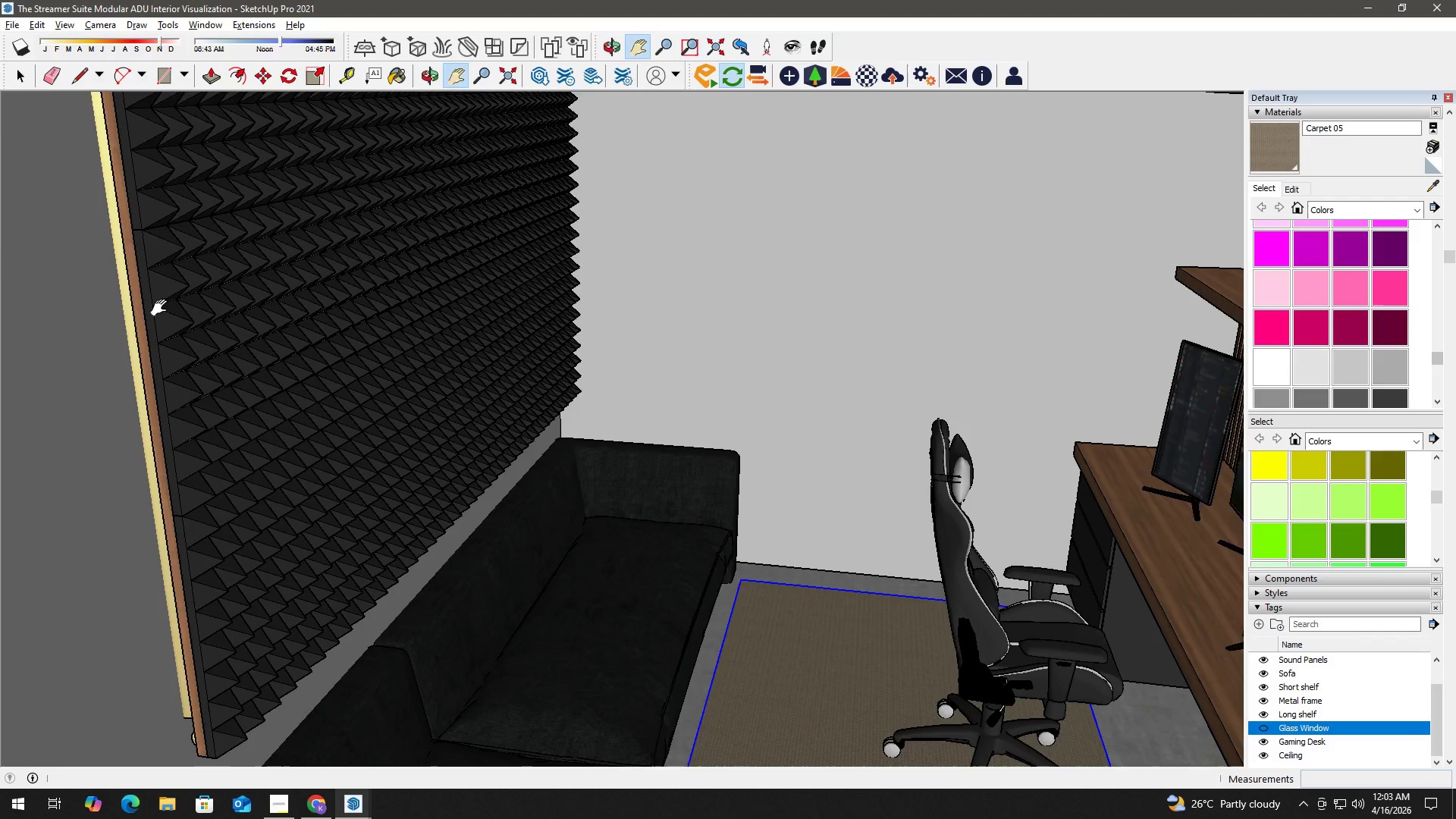 
key(H)
 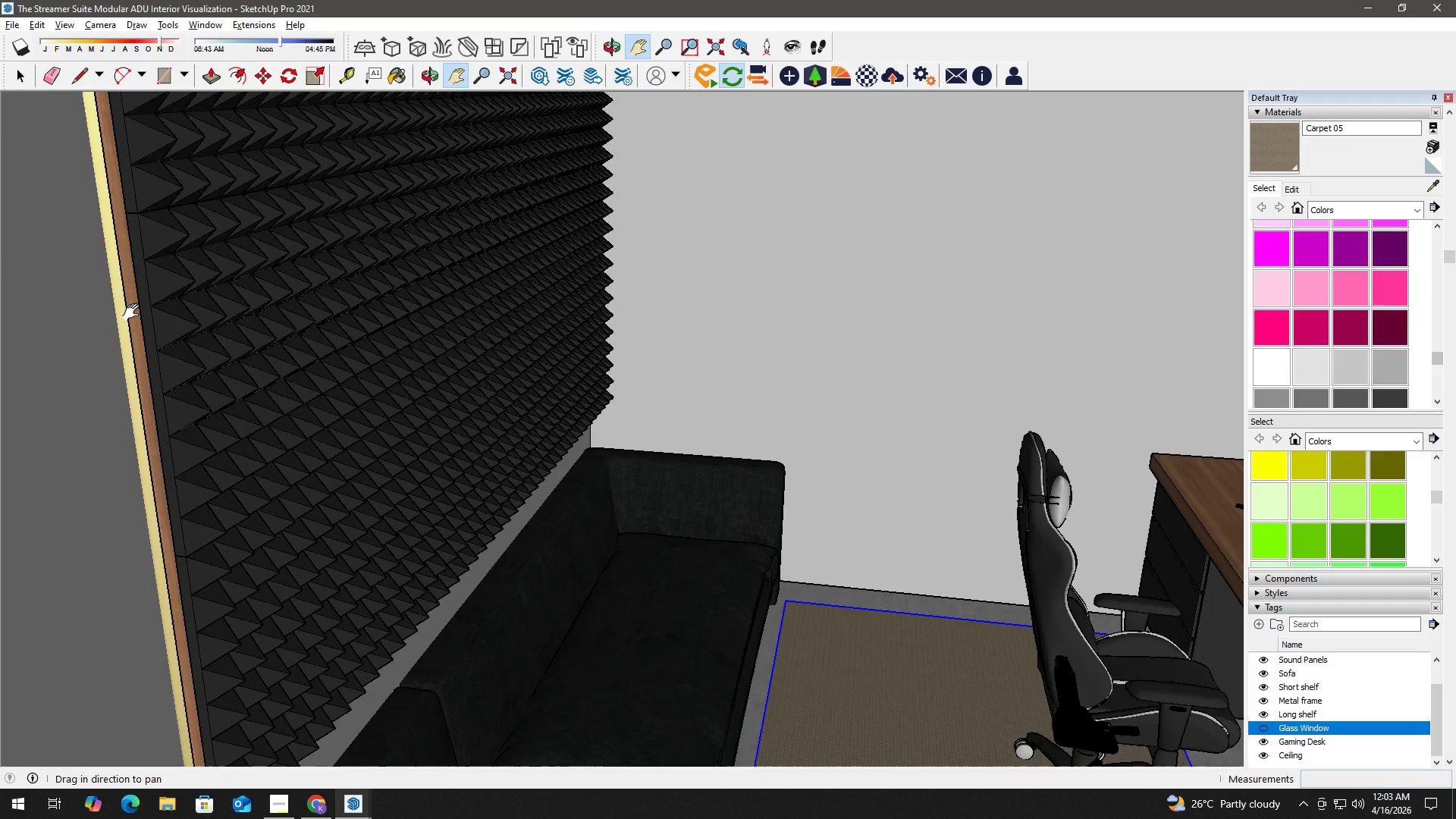 
key(Space)
 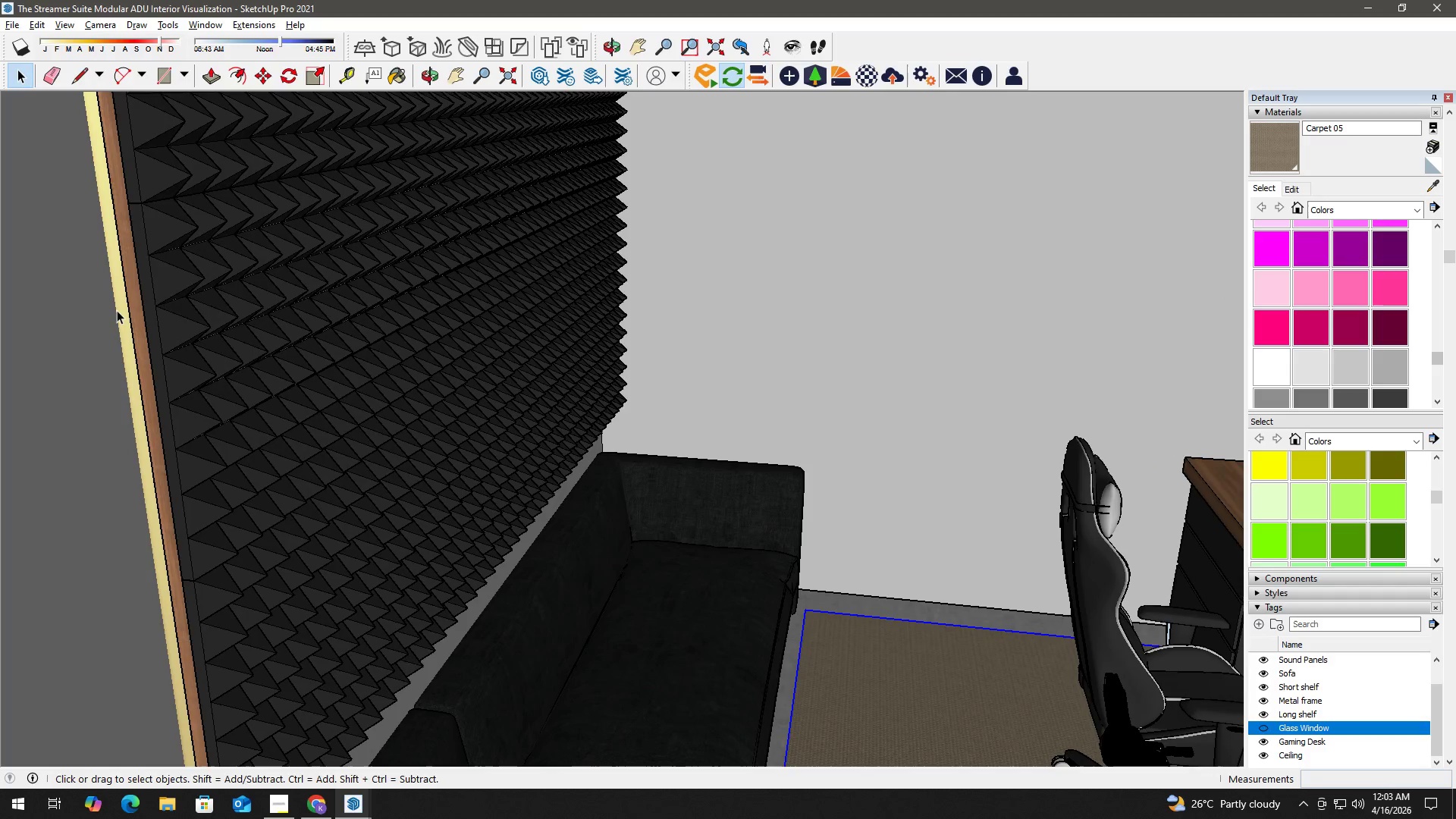 
scroll: coordinate [133, 313], scroll_direction: up, amount: 3.0
 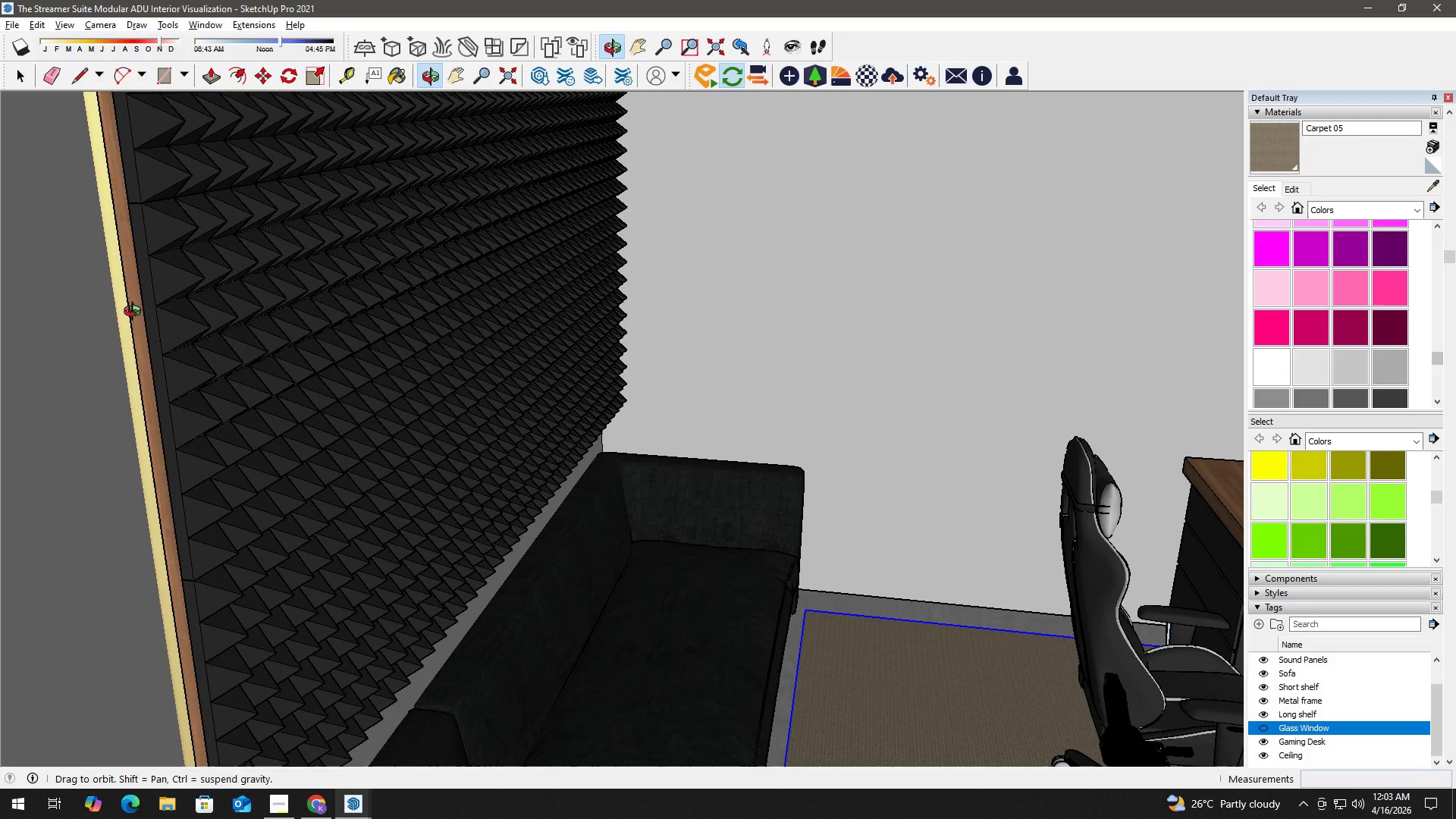 
double_click([118, 310])
 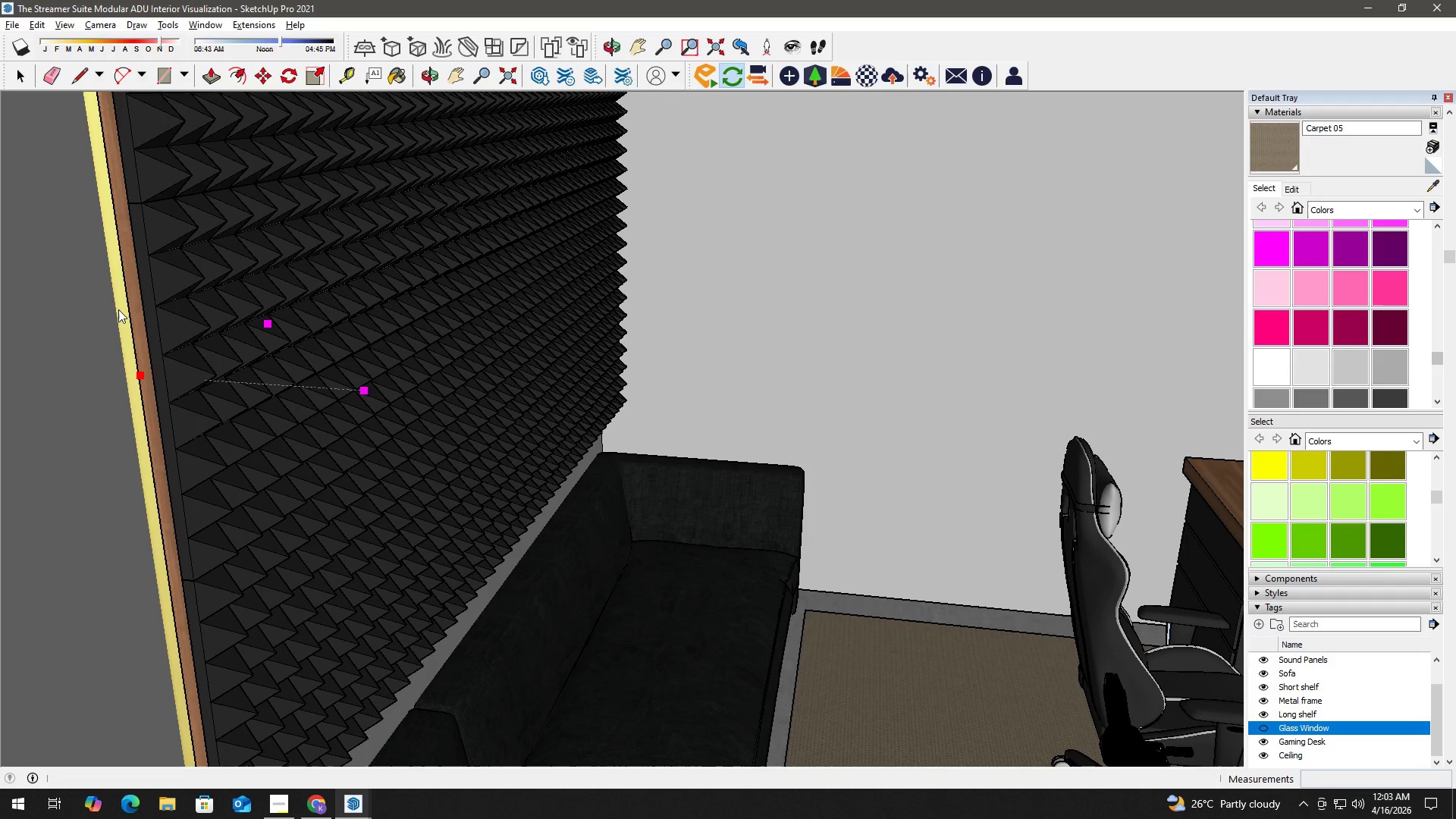 
triple_click([118, 309])
 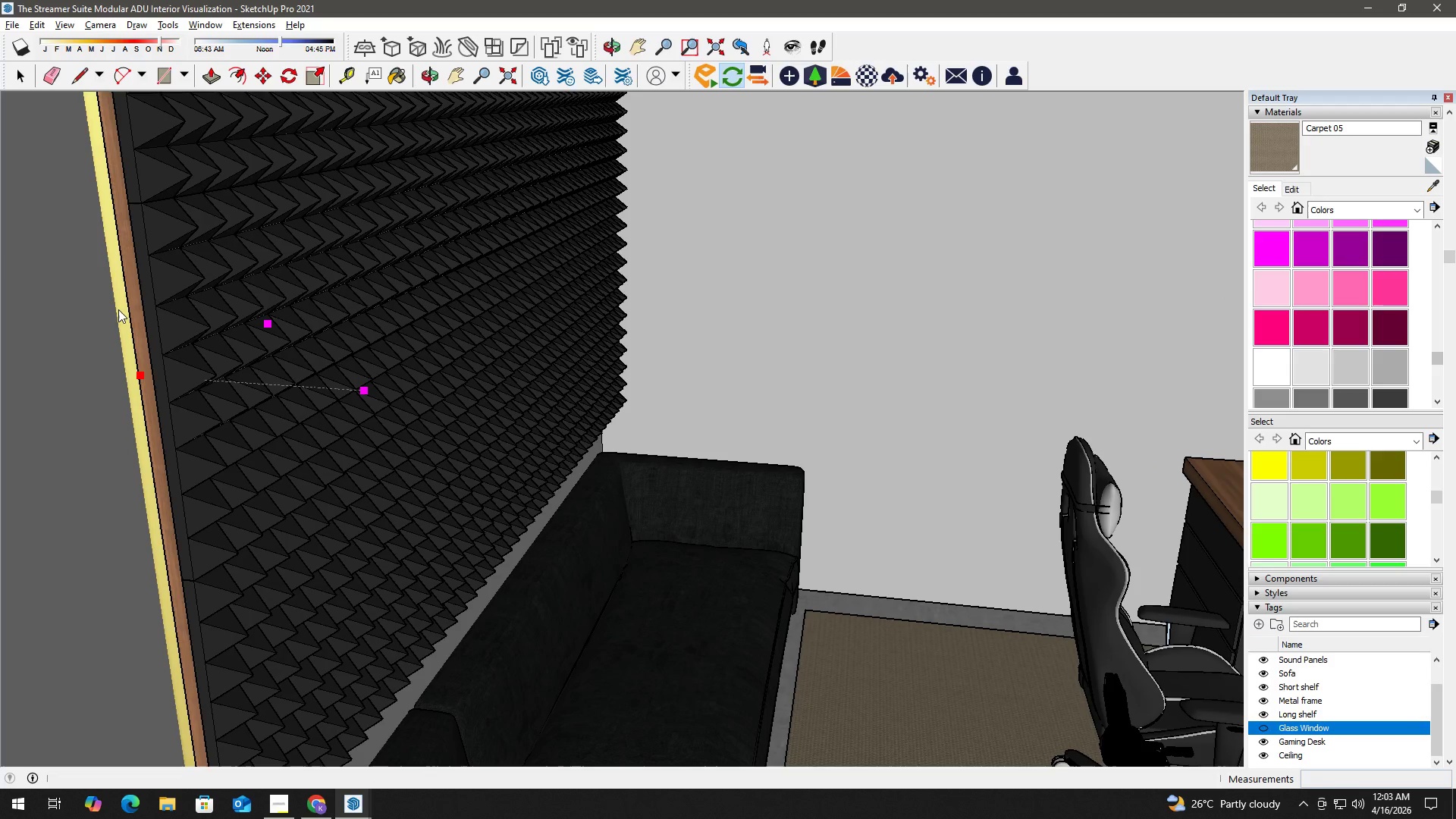 
triple_click([118, 309])
 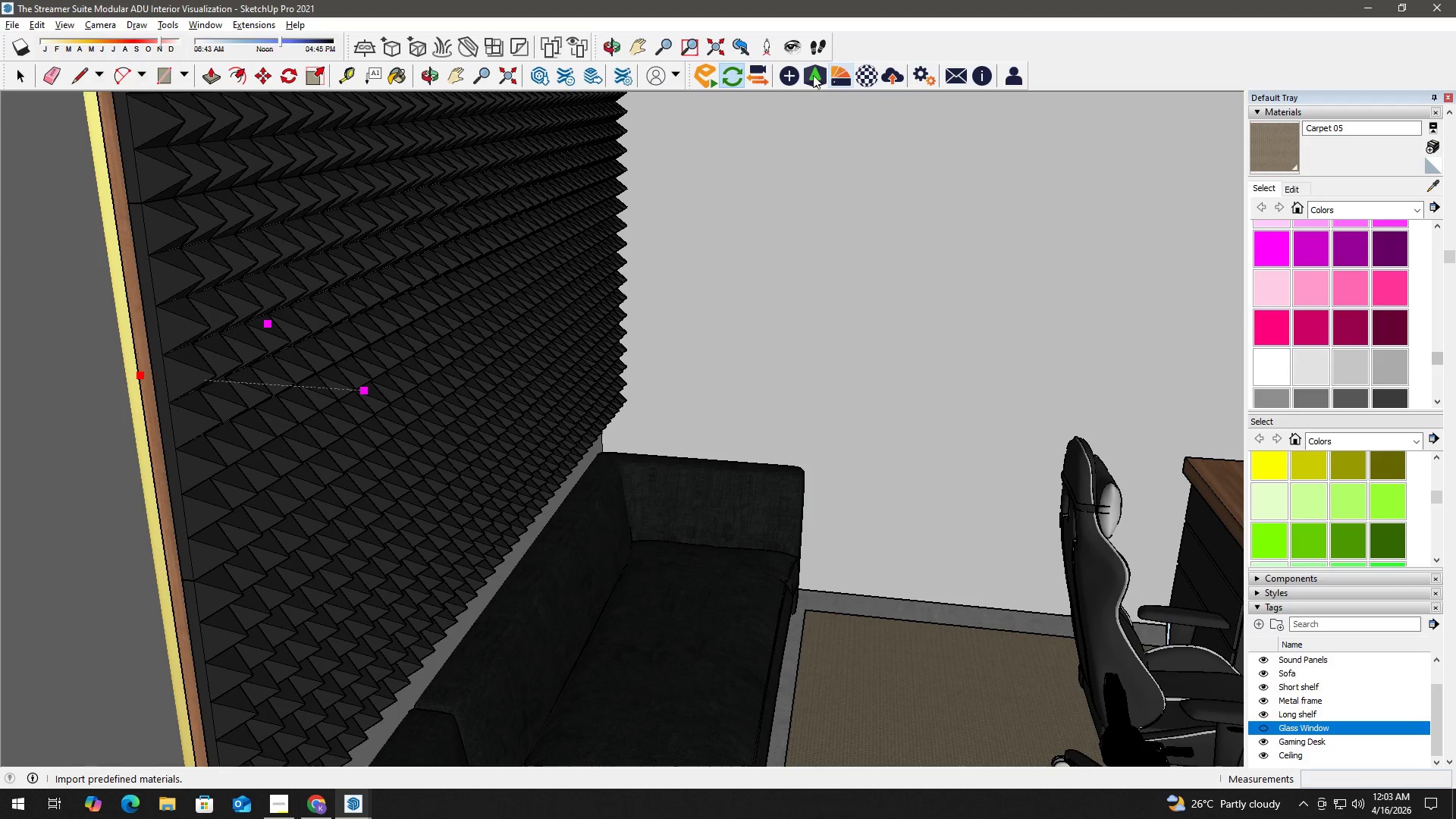 
left_click([789, 77])
 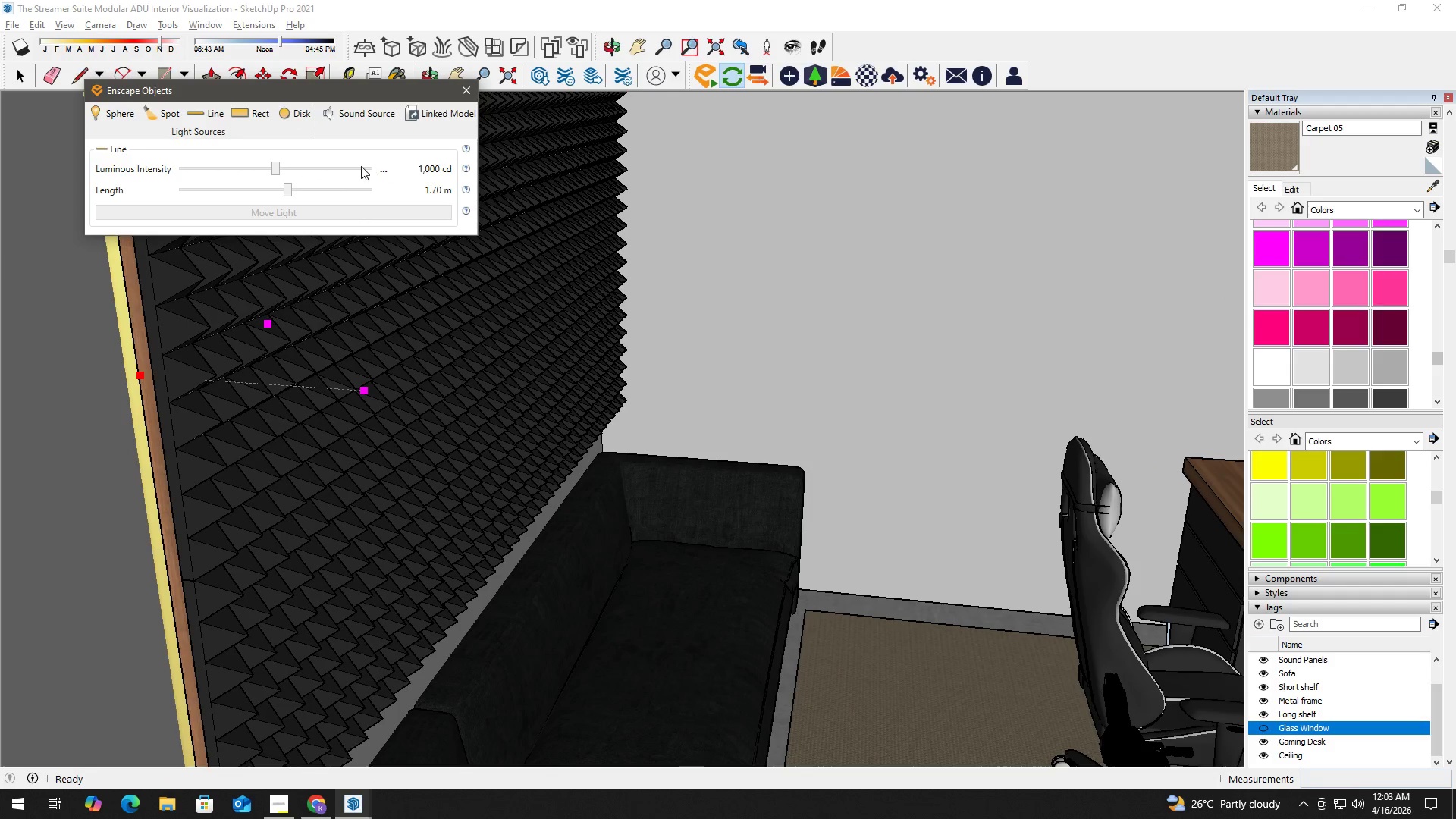 
double_click([409, 192])
 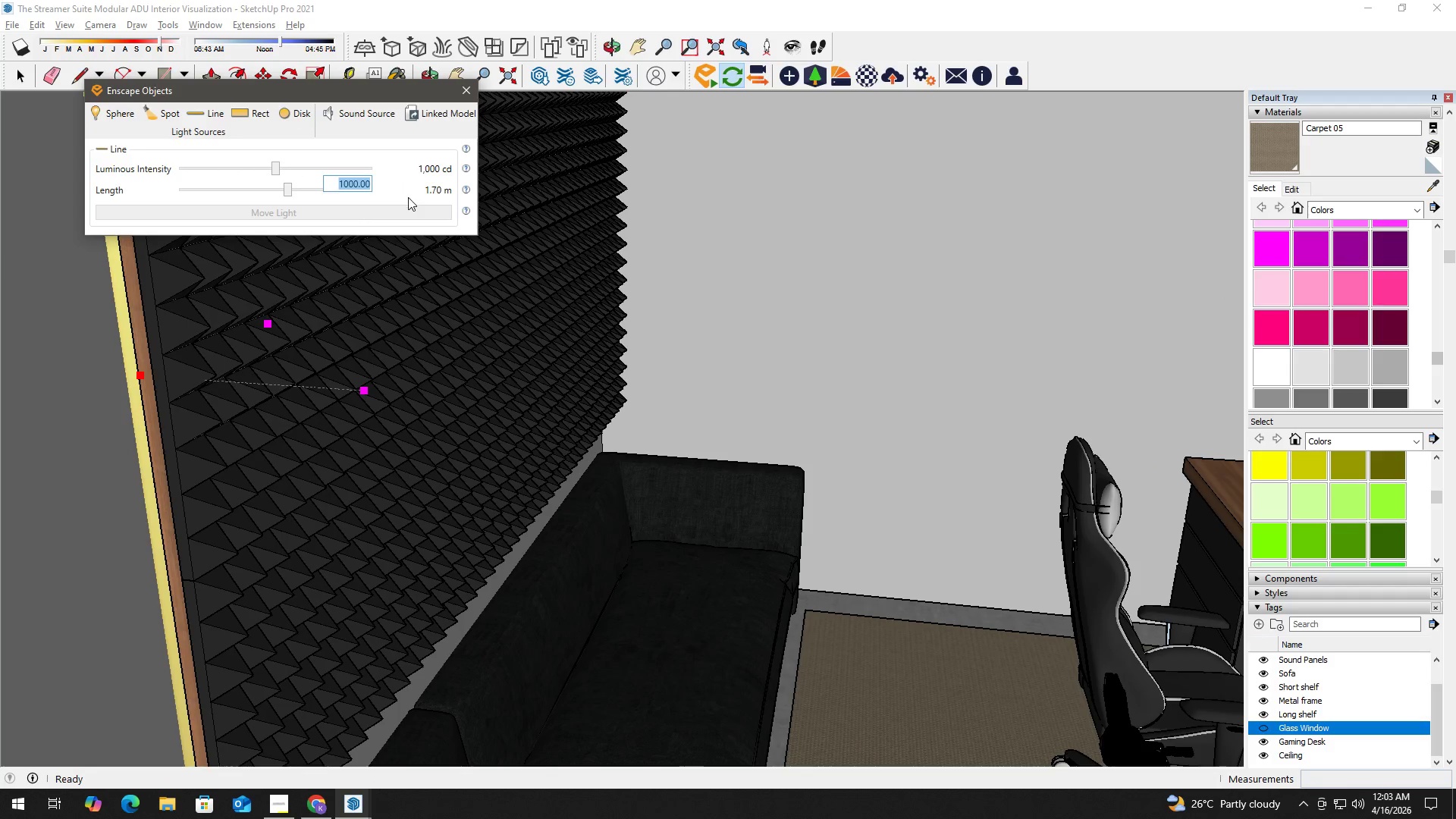 
key(Numpad2)
 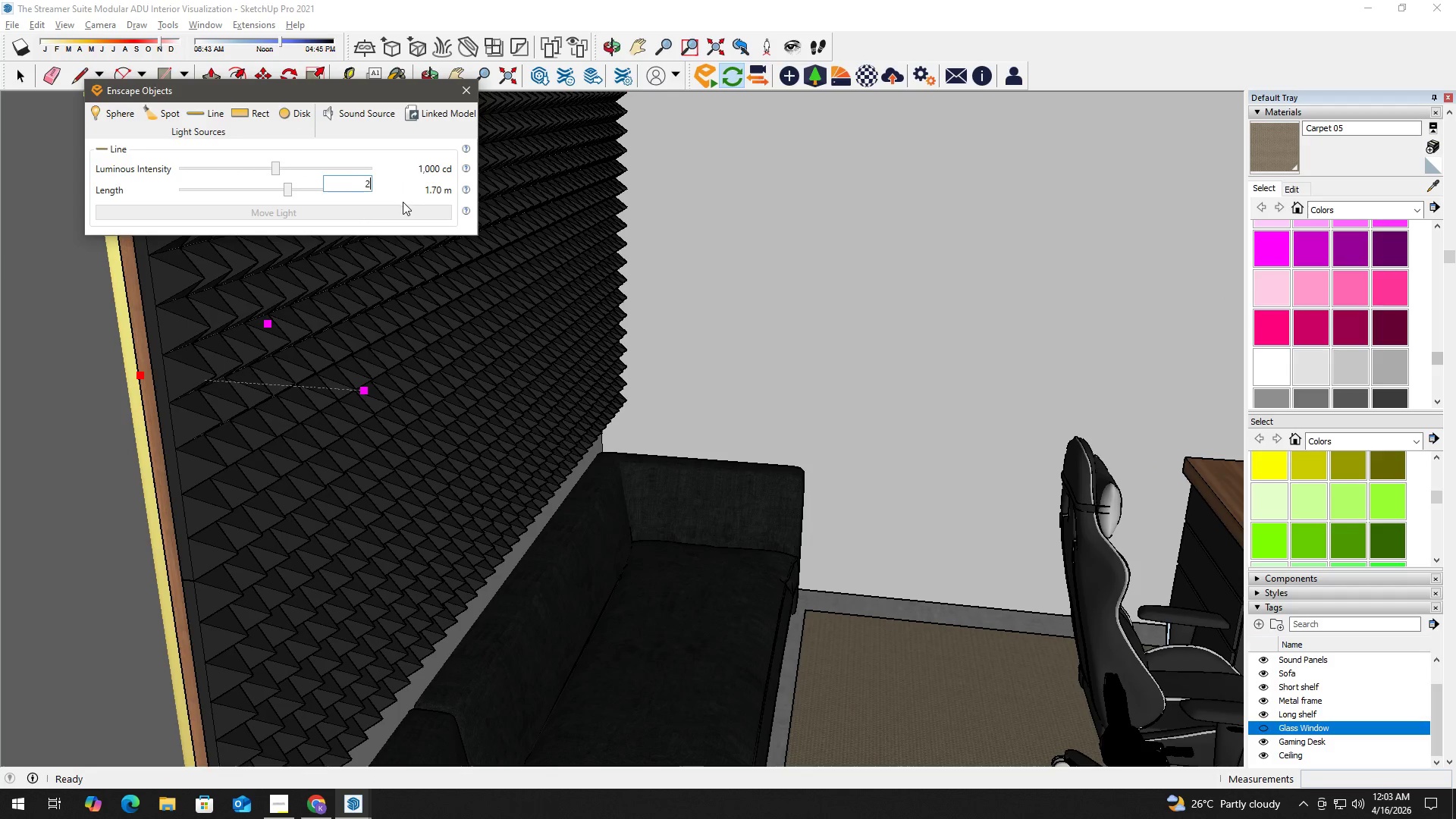 
key(Numpad0)
 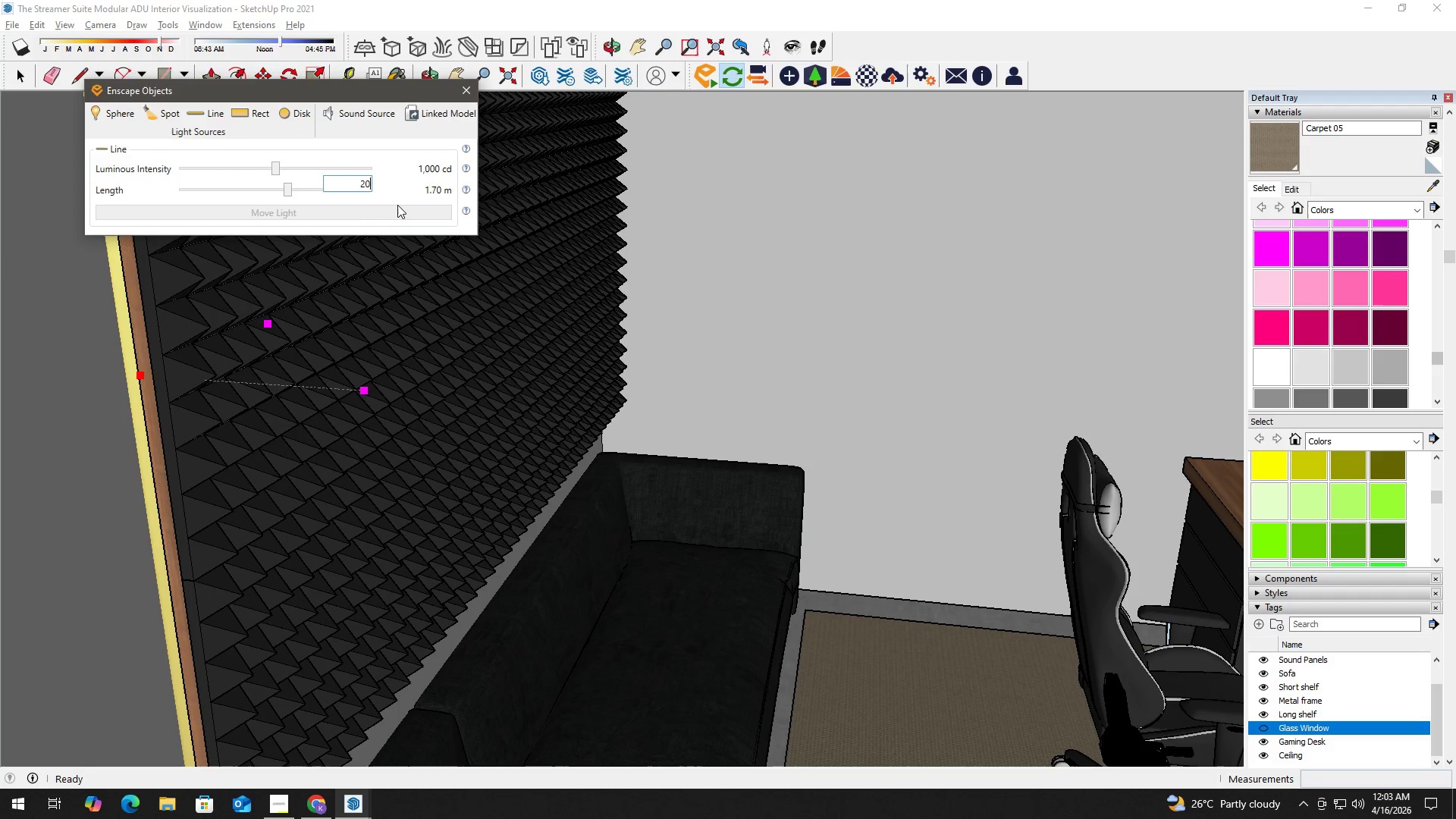 
key(Numpad0)
 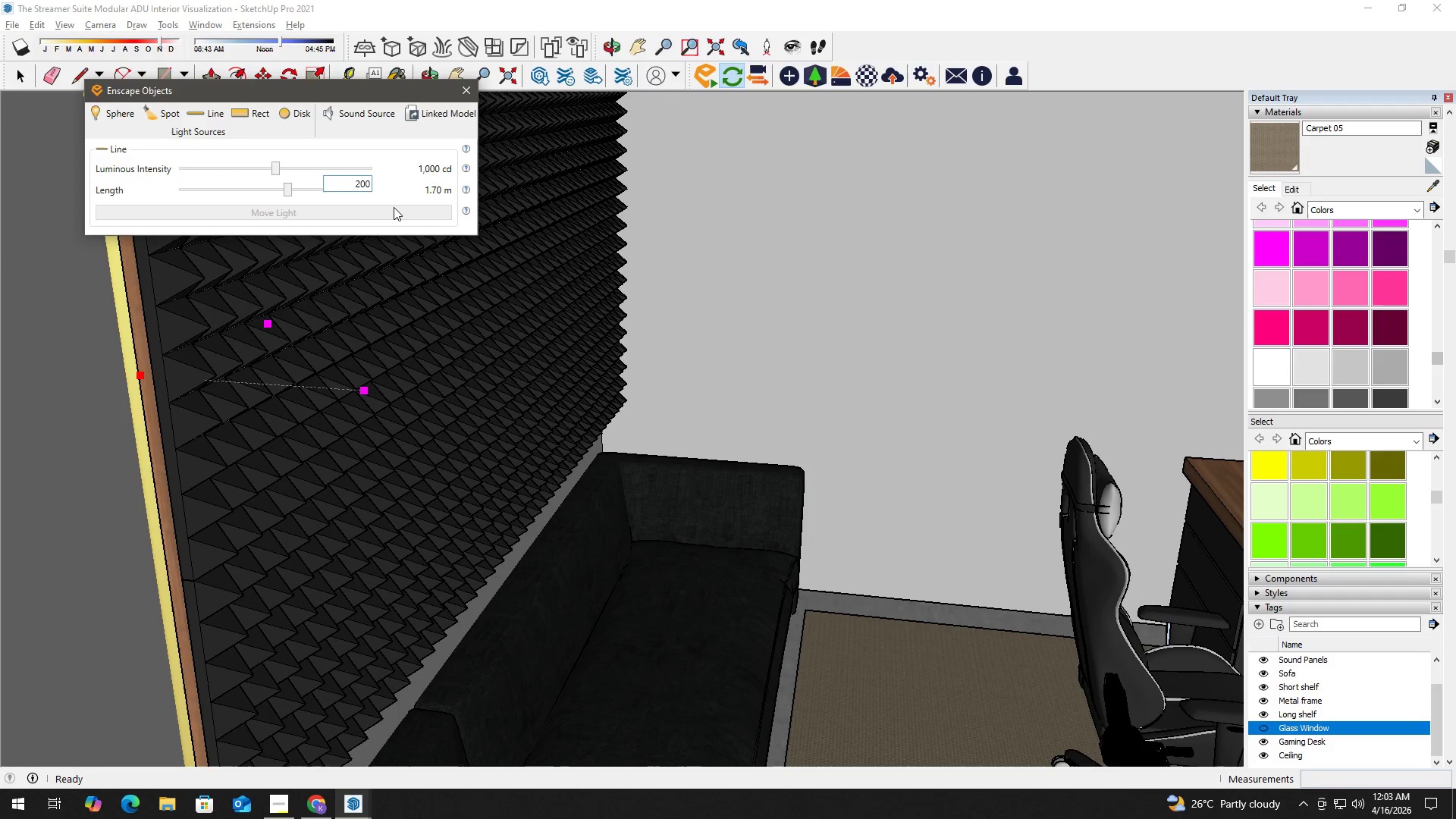 
key(Enter)
 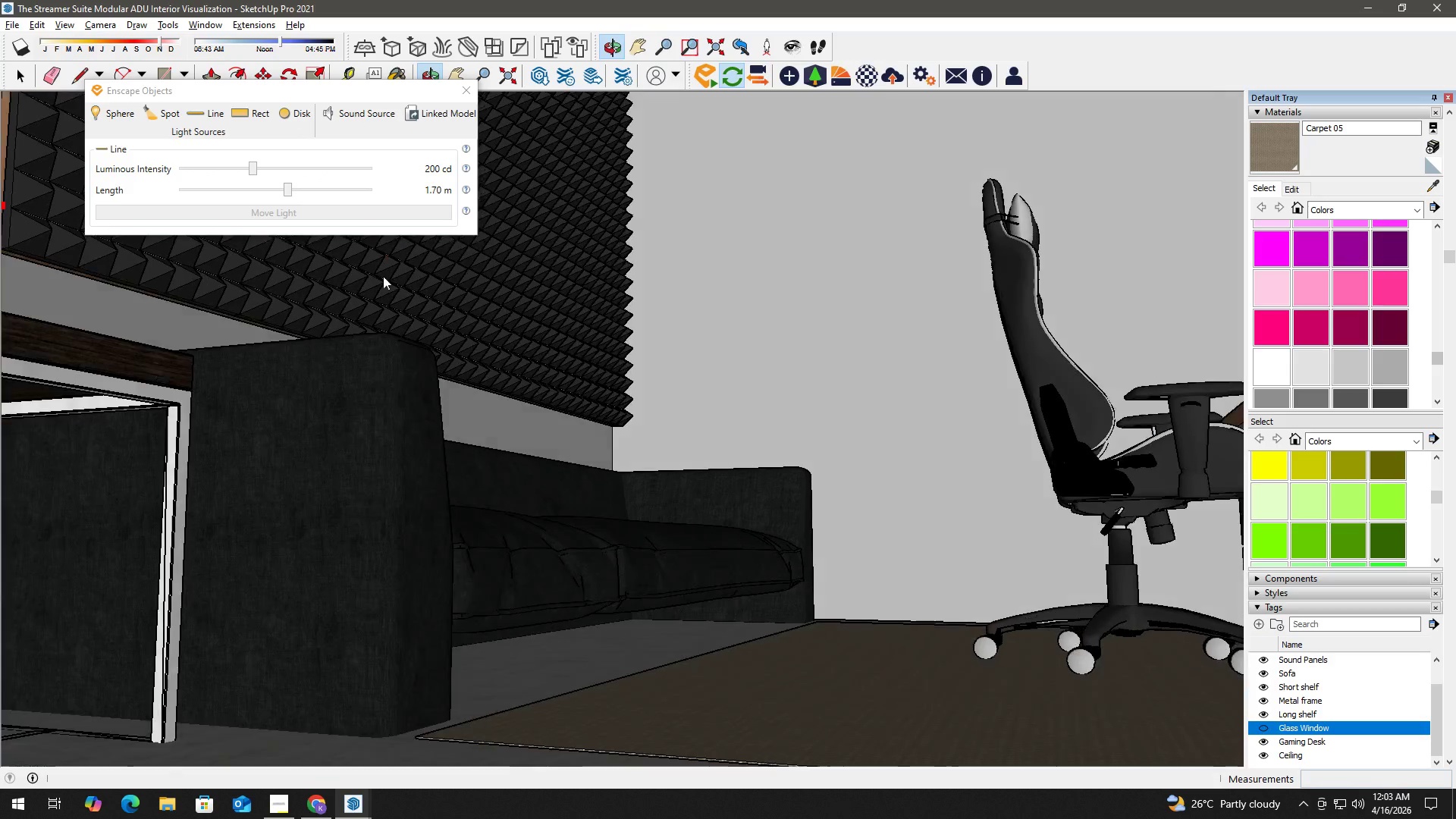 
key(H)
 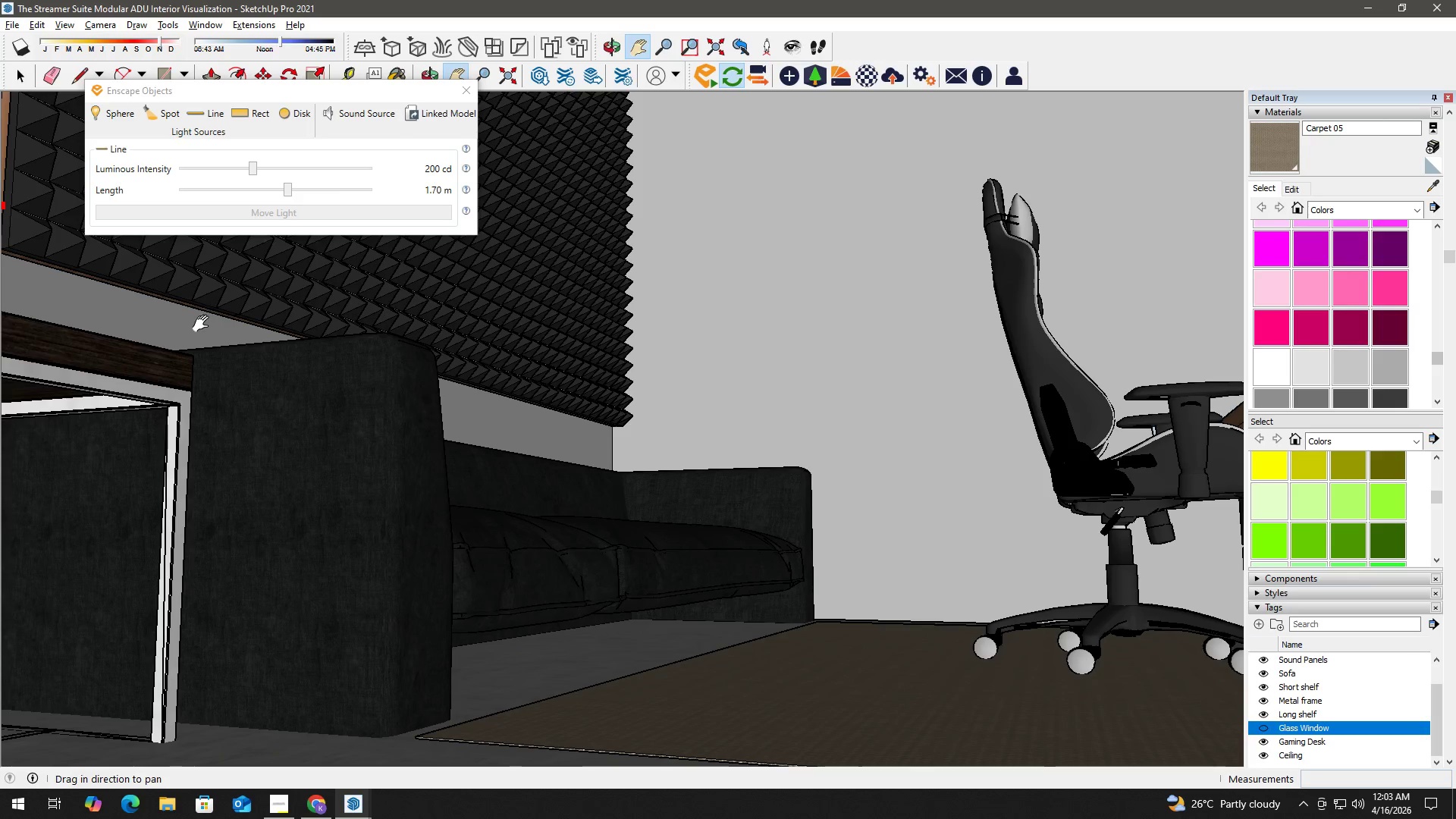 
left_click_drag(start_coordinate=[211, 337], to_coordinate=[255, 378])
 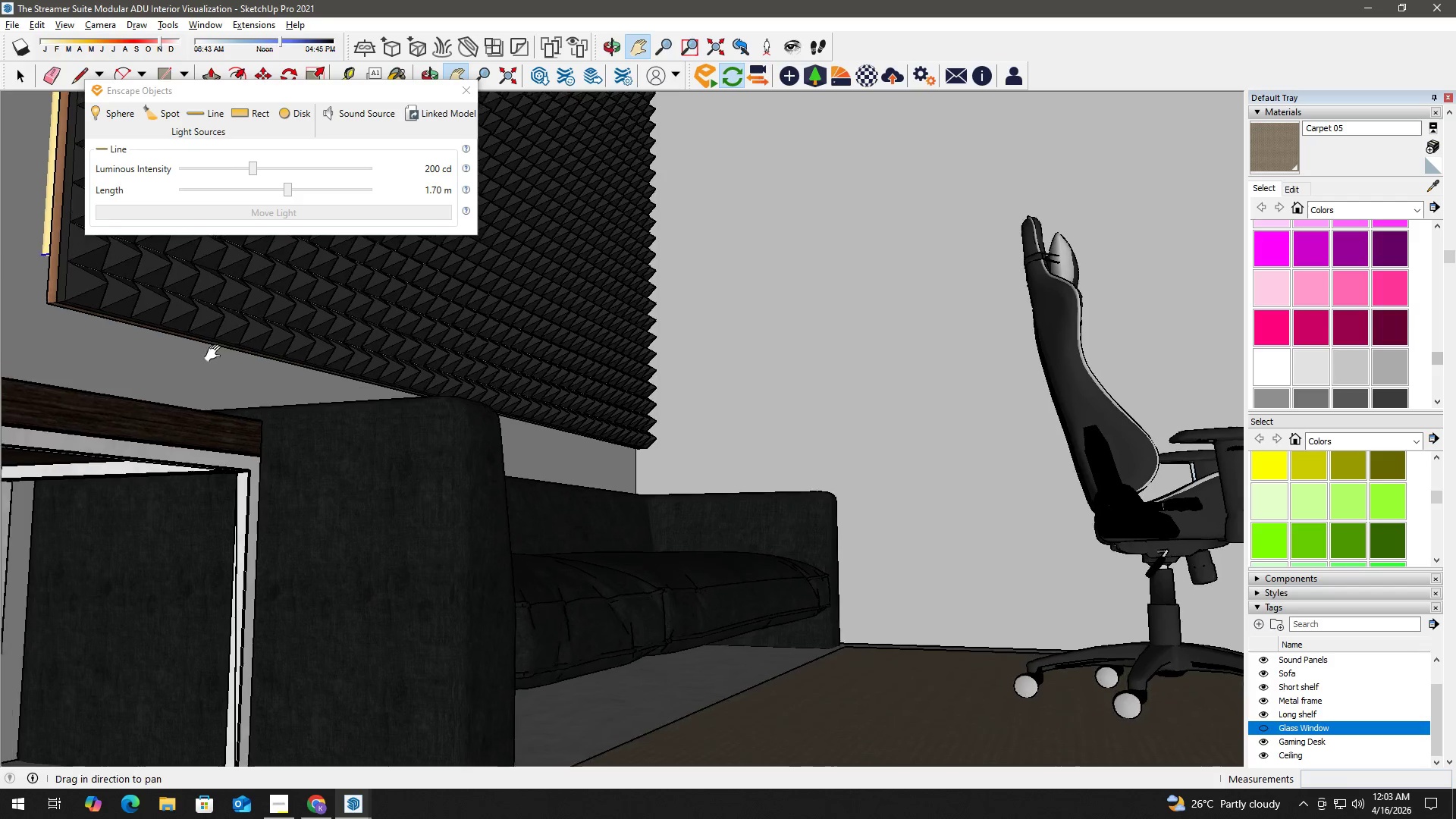 
left_click_drag(start_coordinate=[206, 347], to_coordinate=[329, 391])
 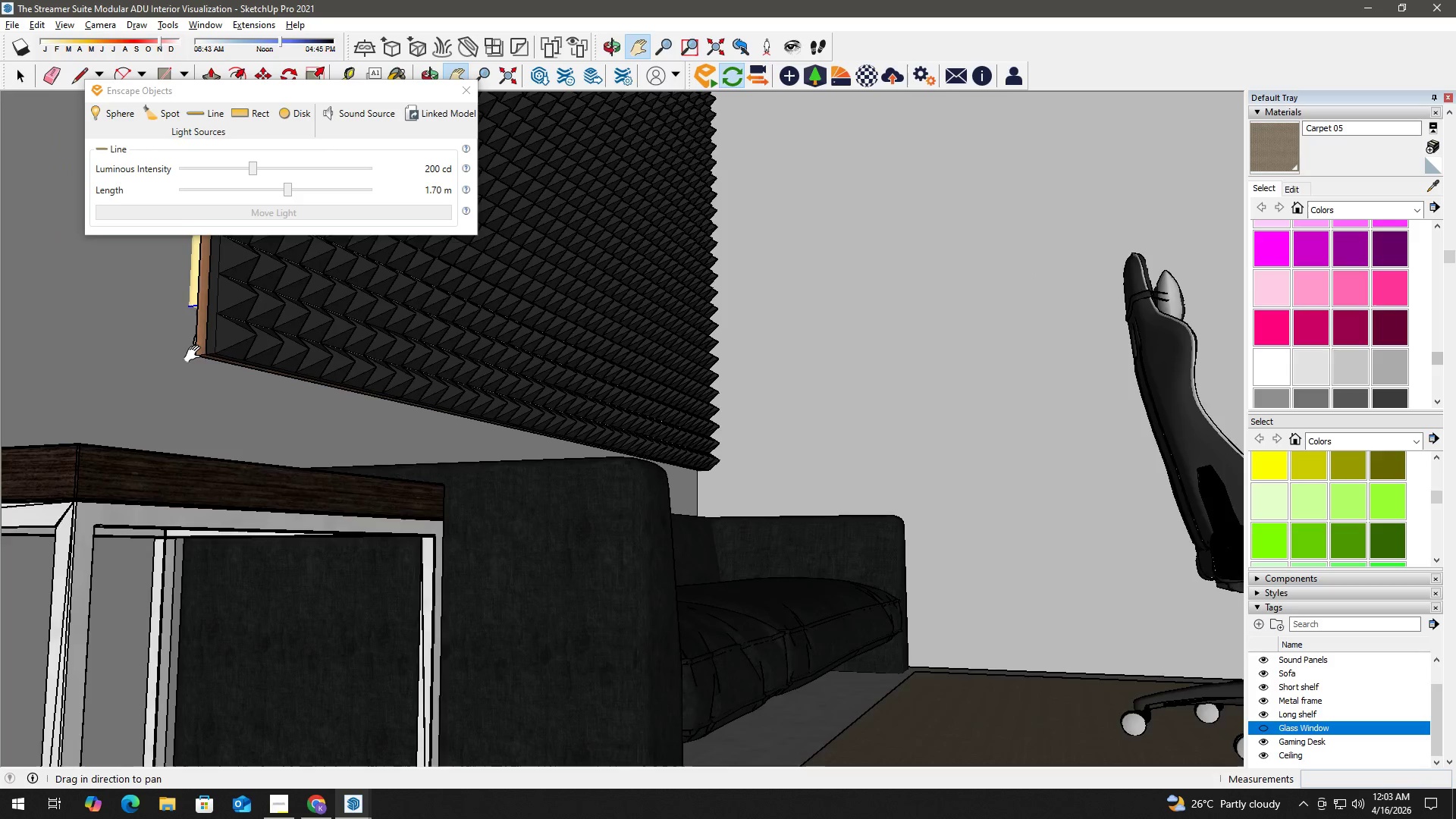 
key(Space)
 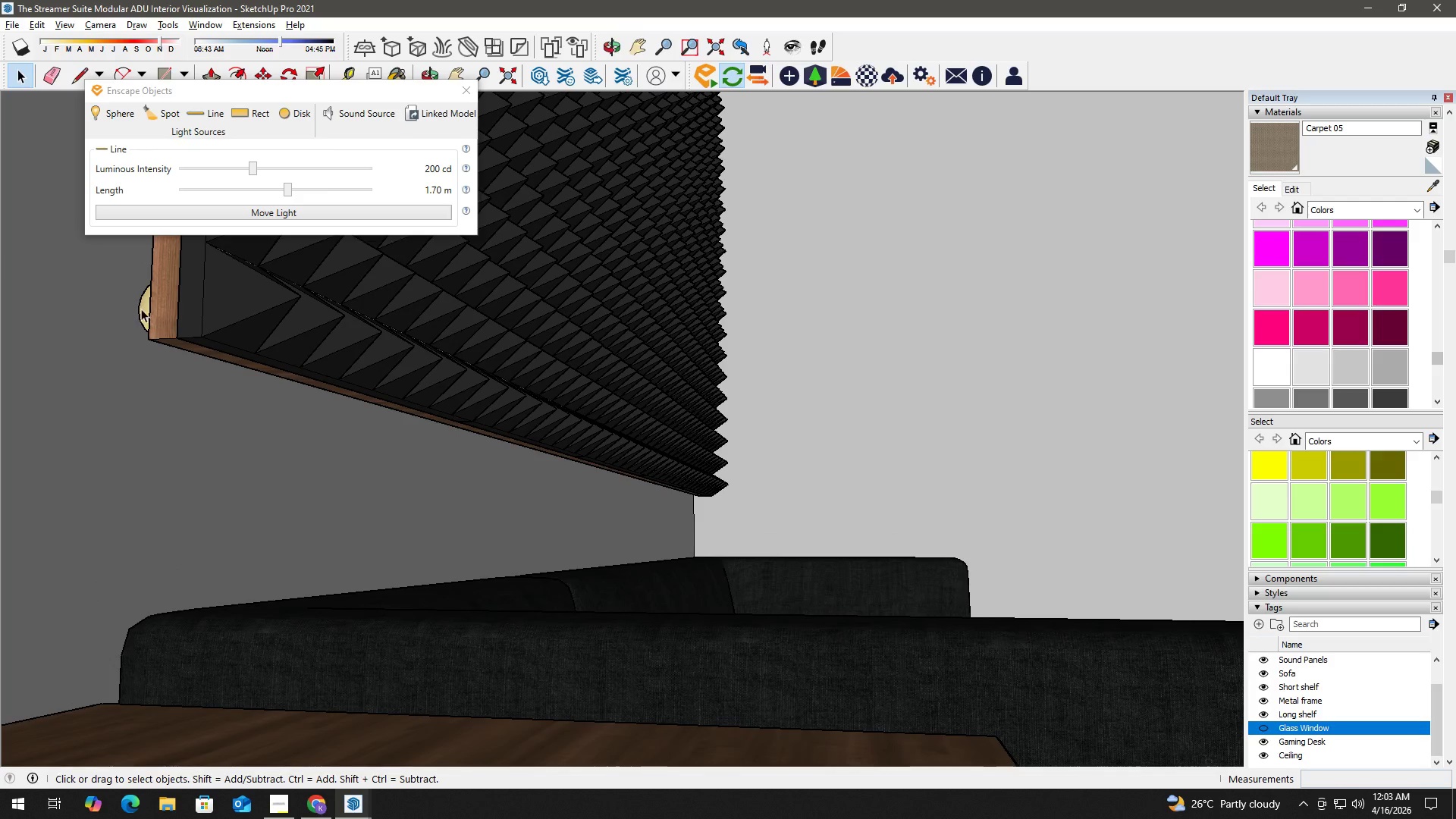 
scroll: coordinate [193, 349], scroll_direction: up, amount: 7.0
 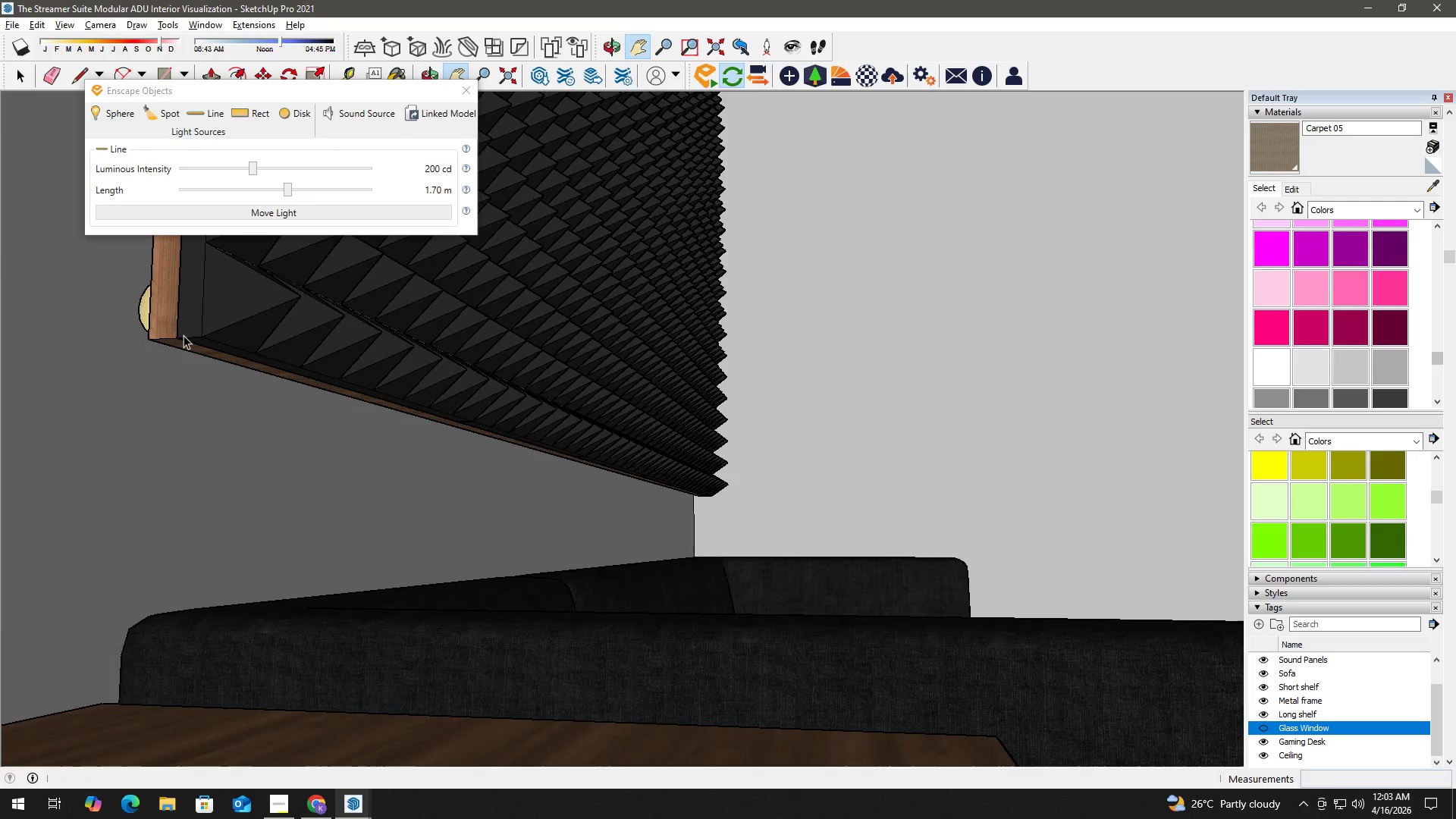 
double_click([141, 308])
 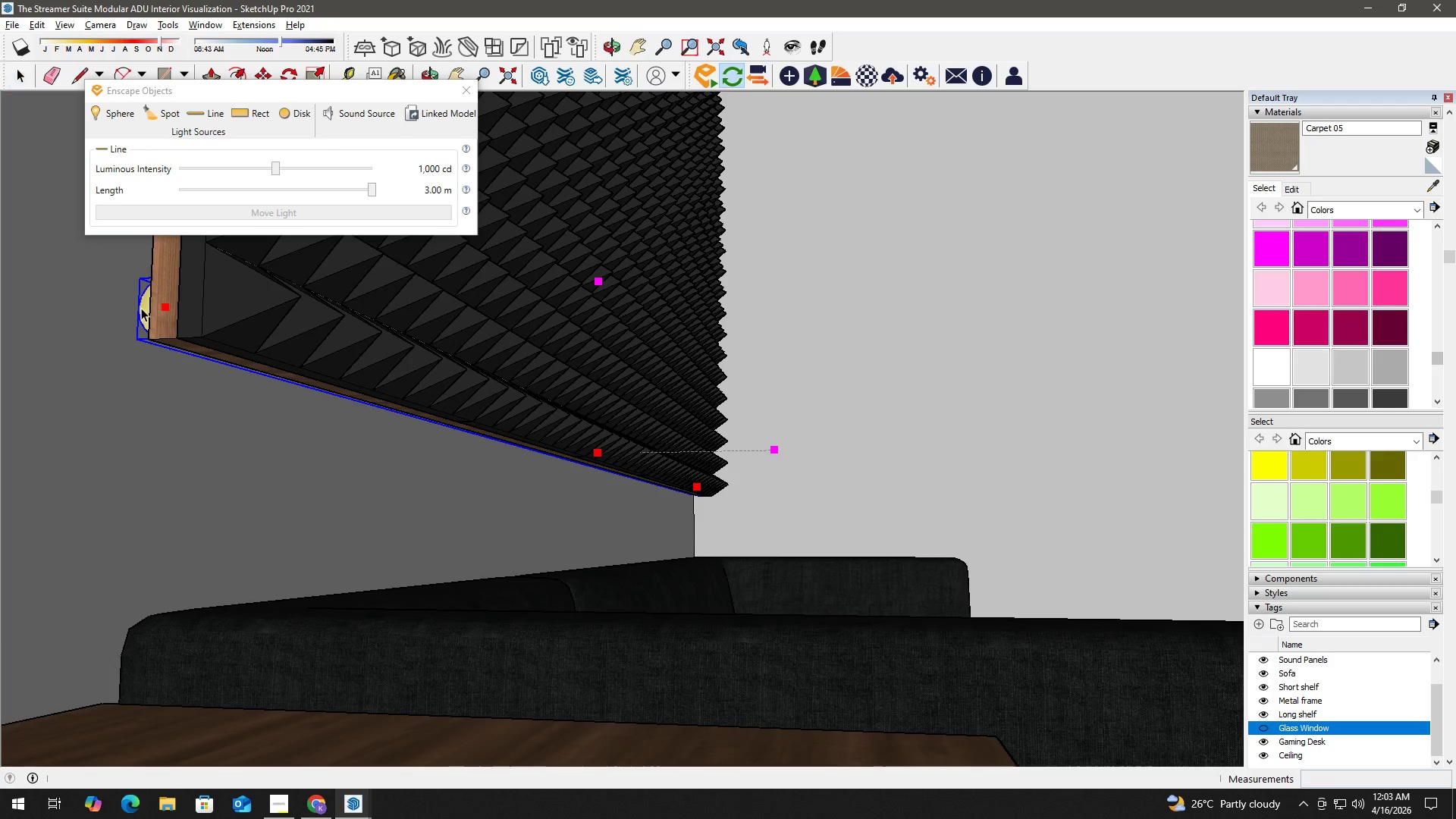 
triple_click([141, 308])
 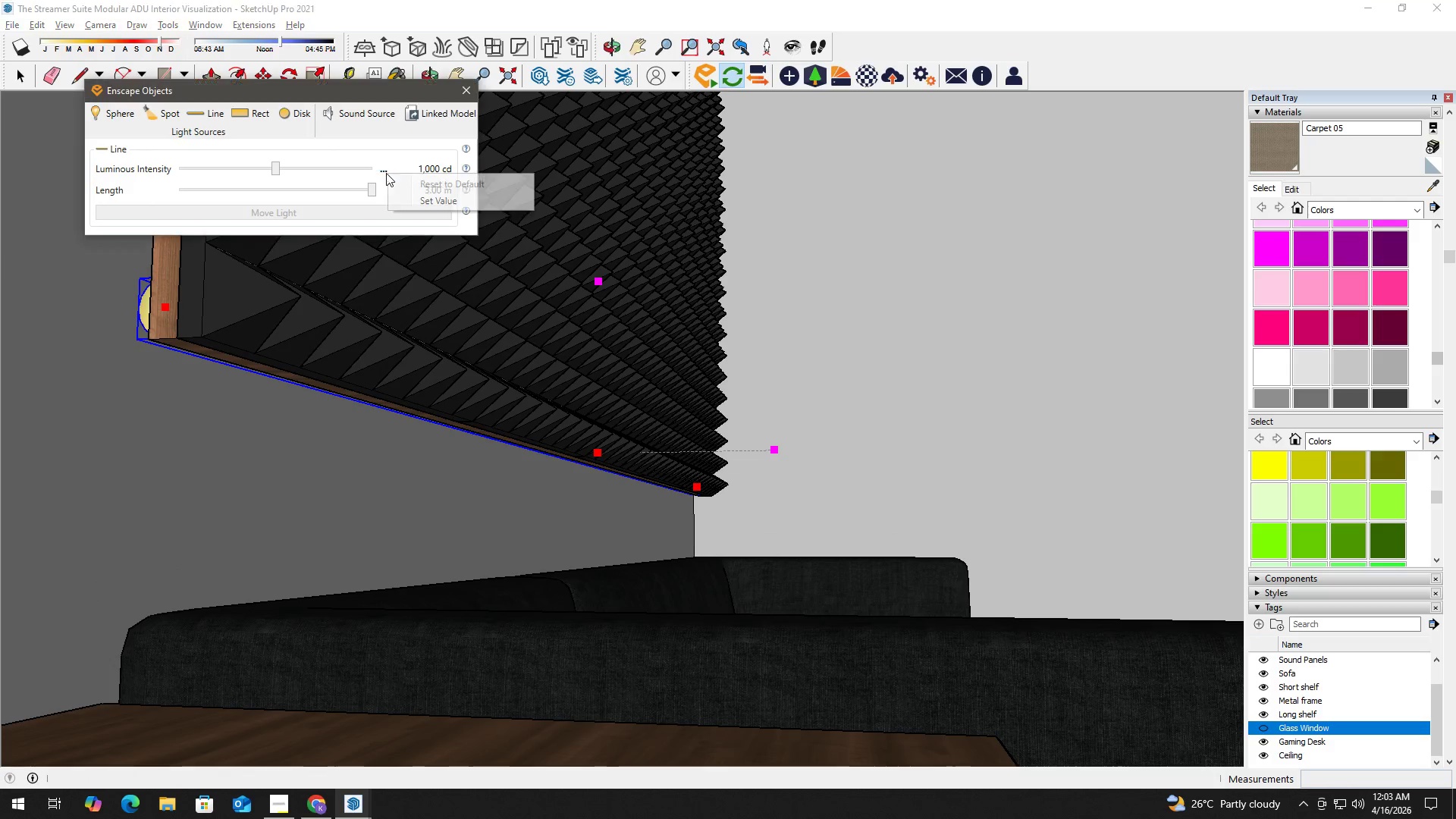 
left_click([403, 200])
 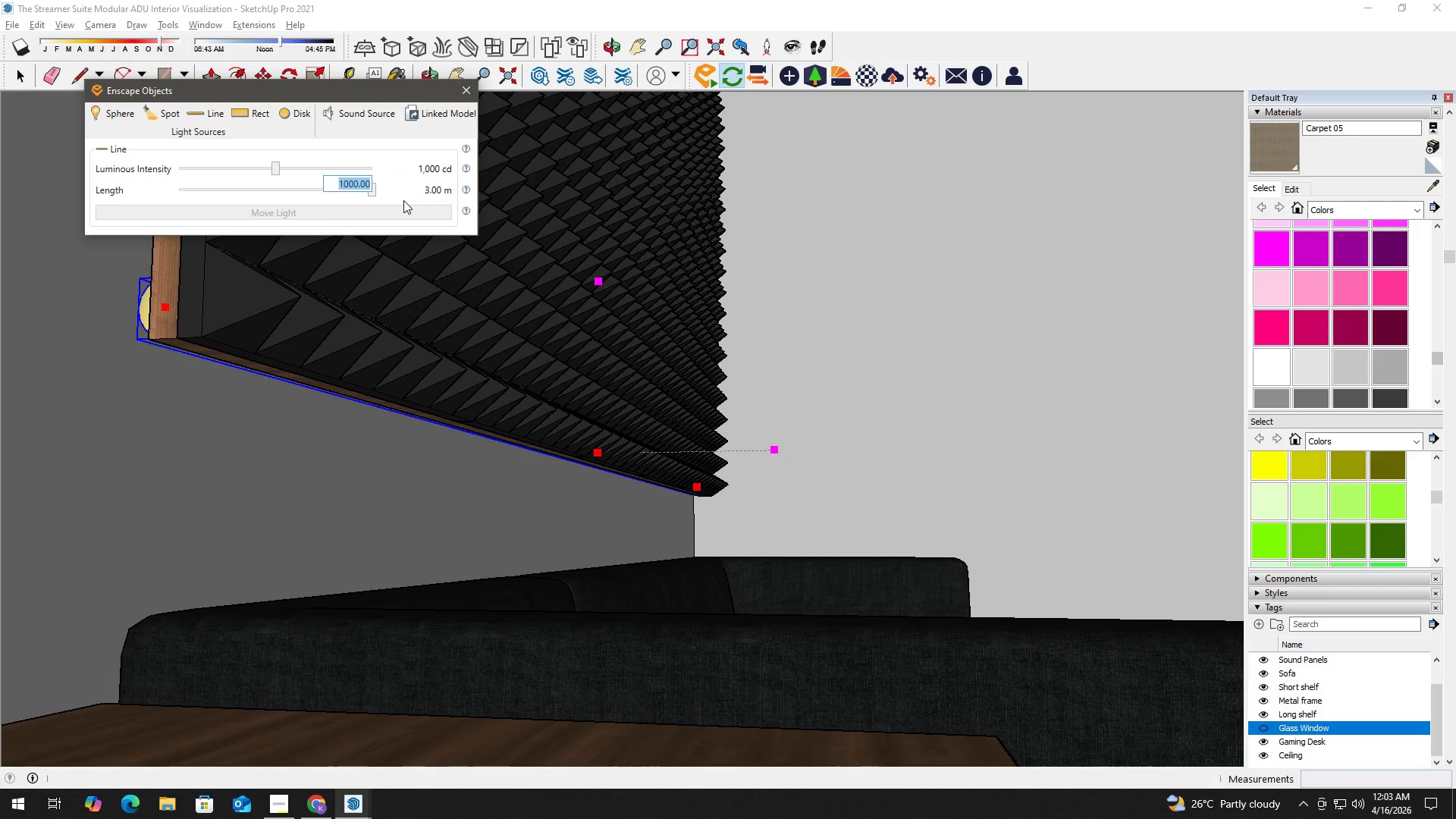 
key(Numpad2)
 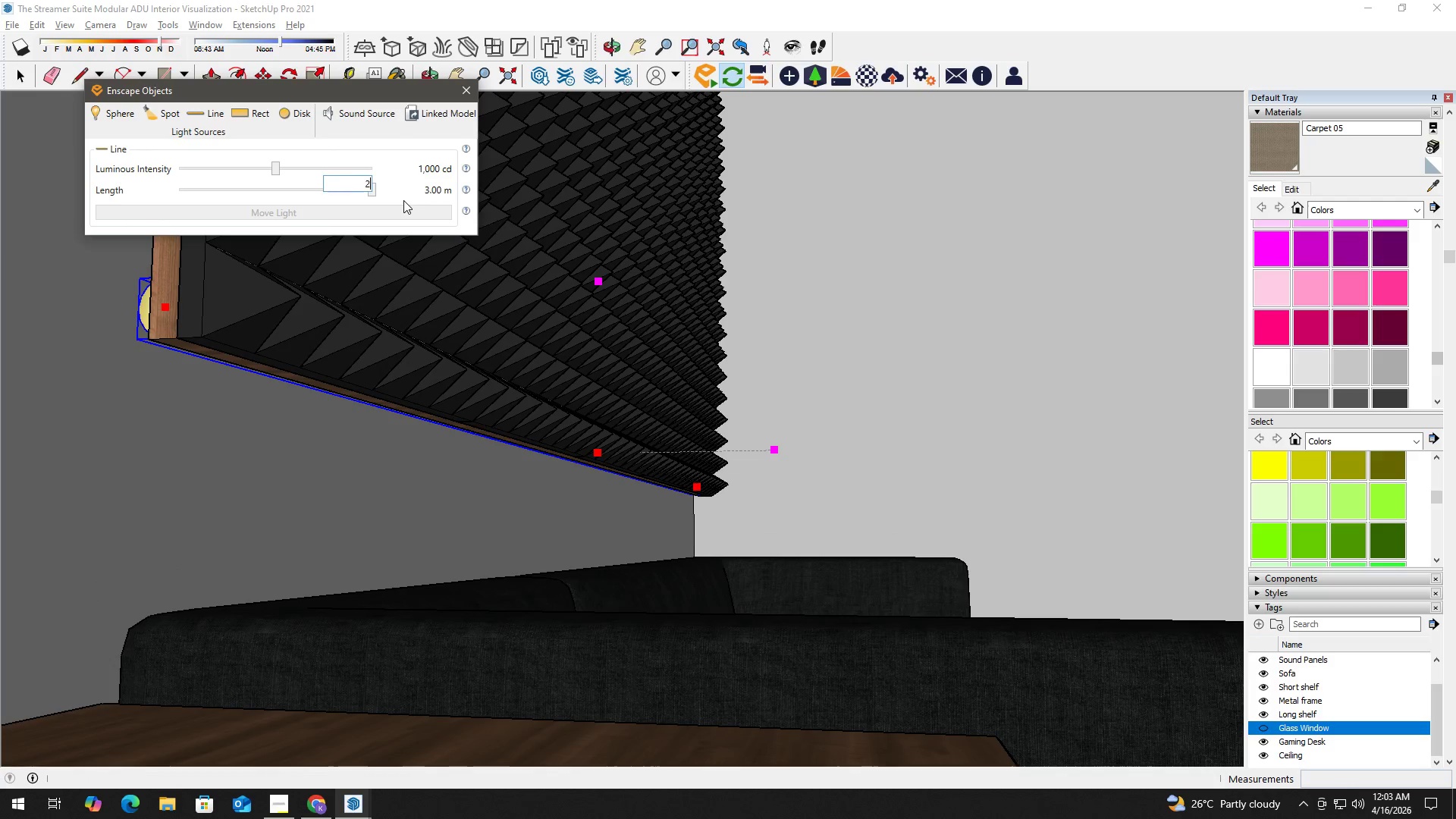 
key(Numpad0)
 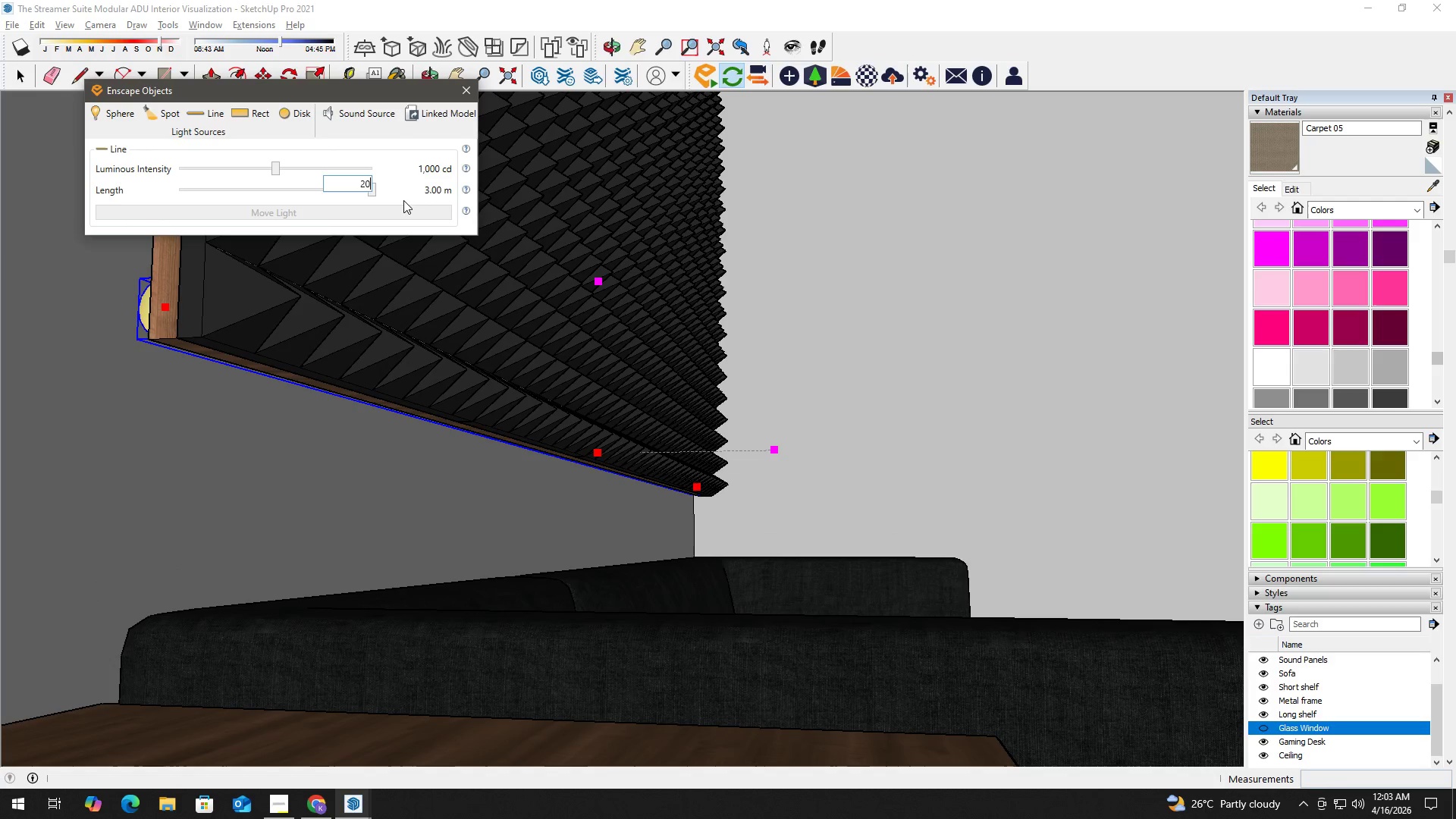 
key(Numpad0)
 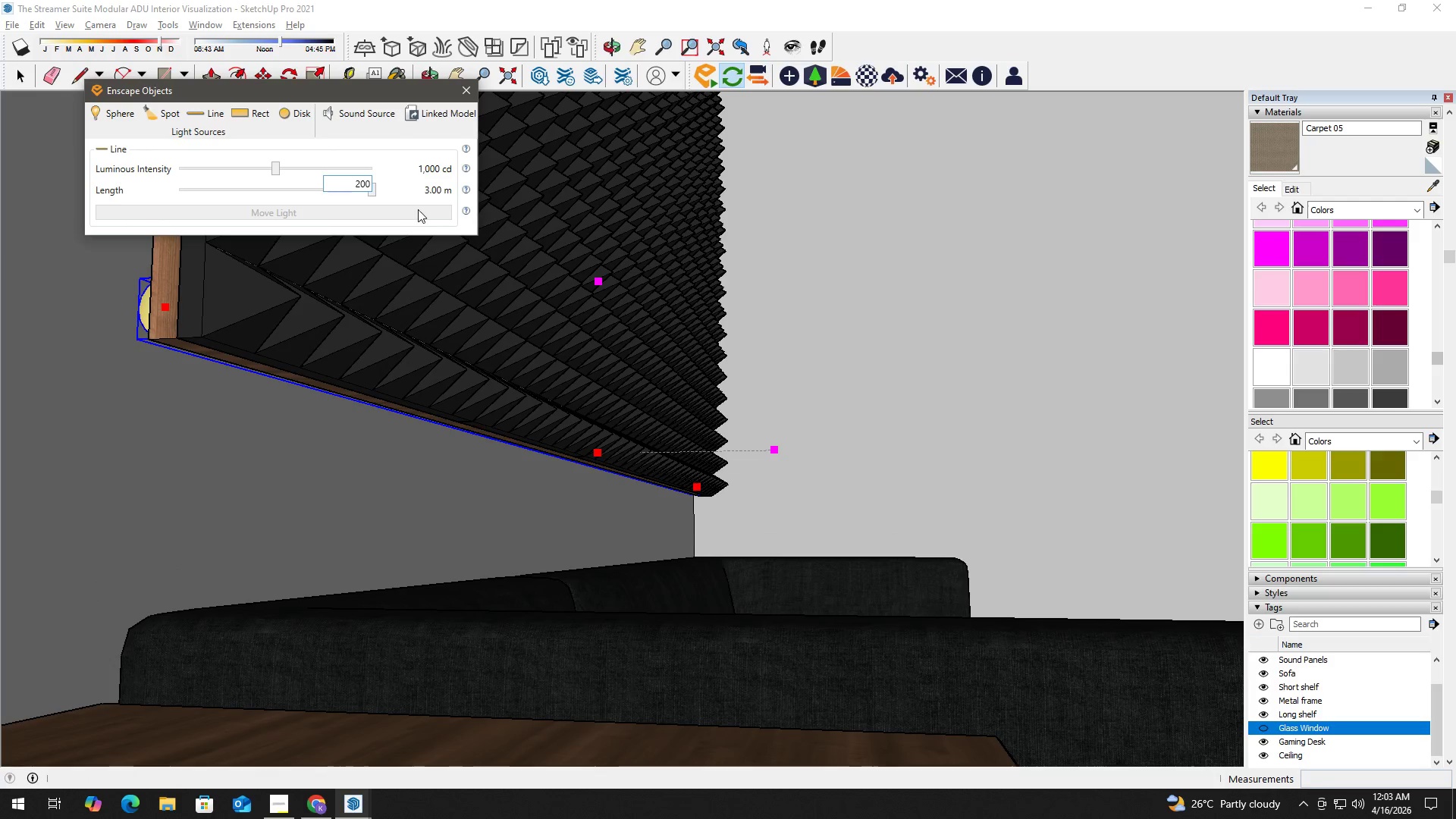 
key(Enter)
 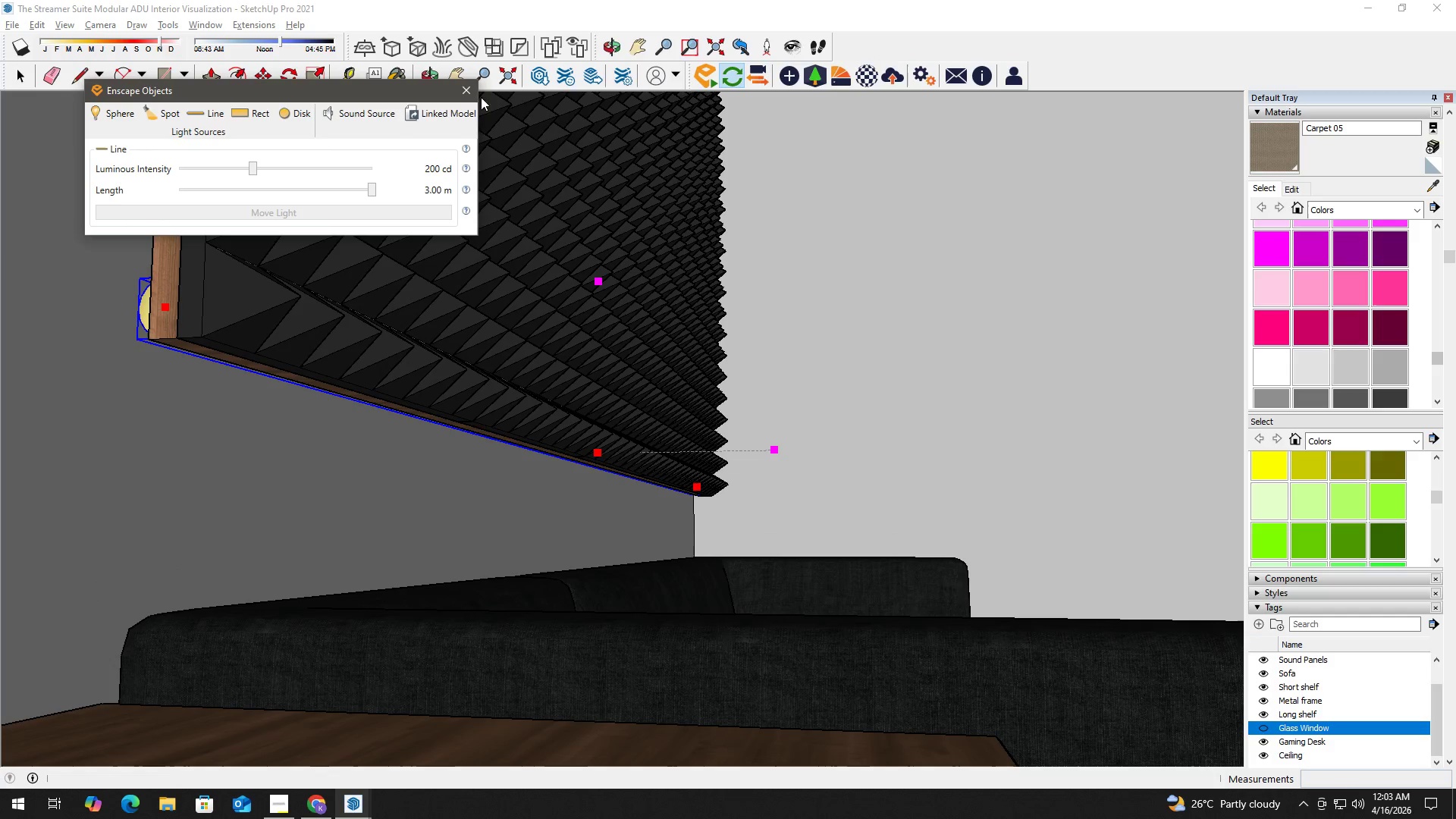 
left_click([473, 92])
 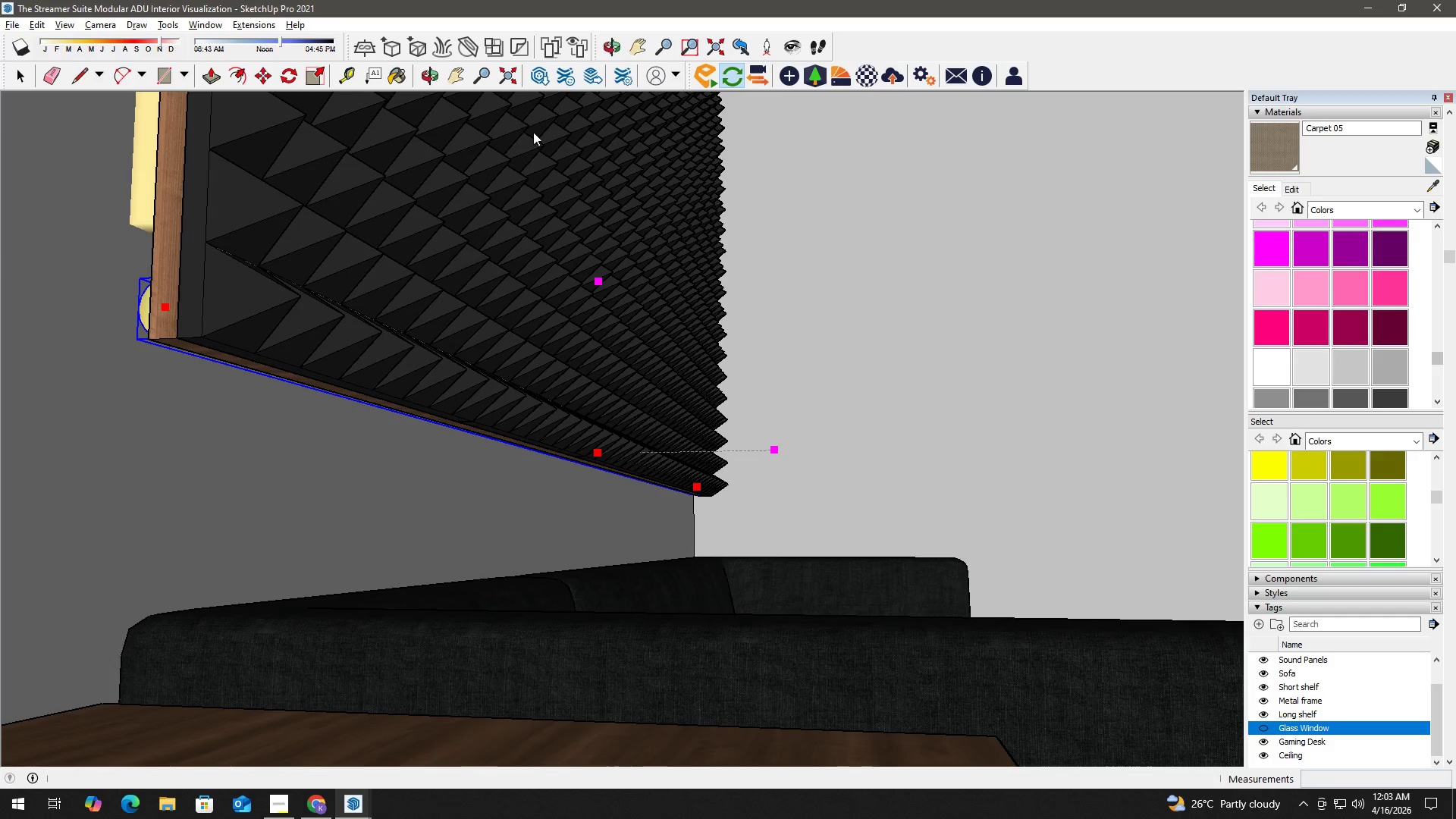 
key(Space)
 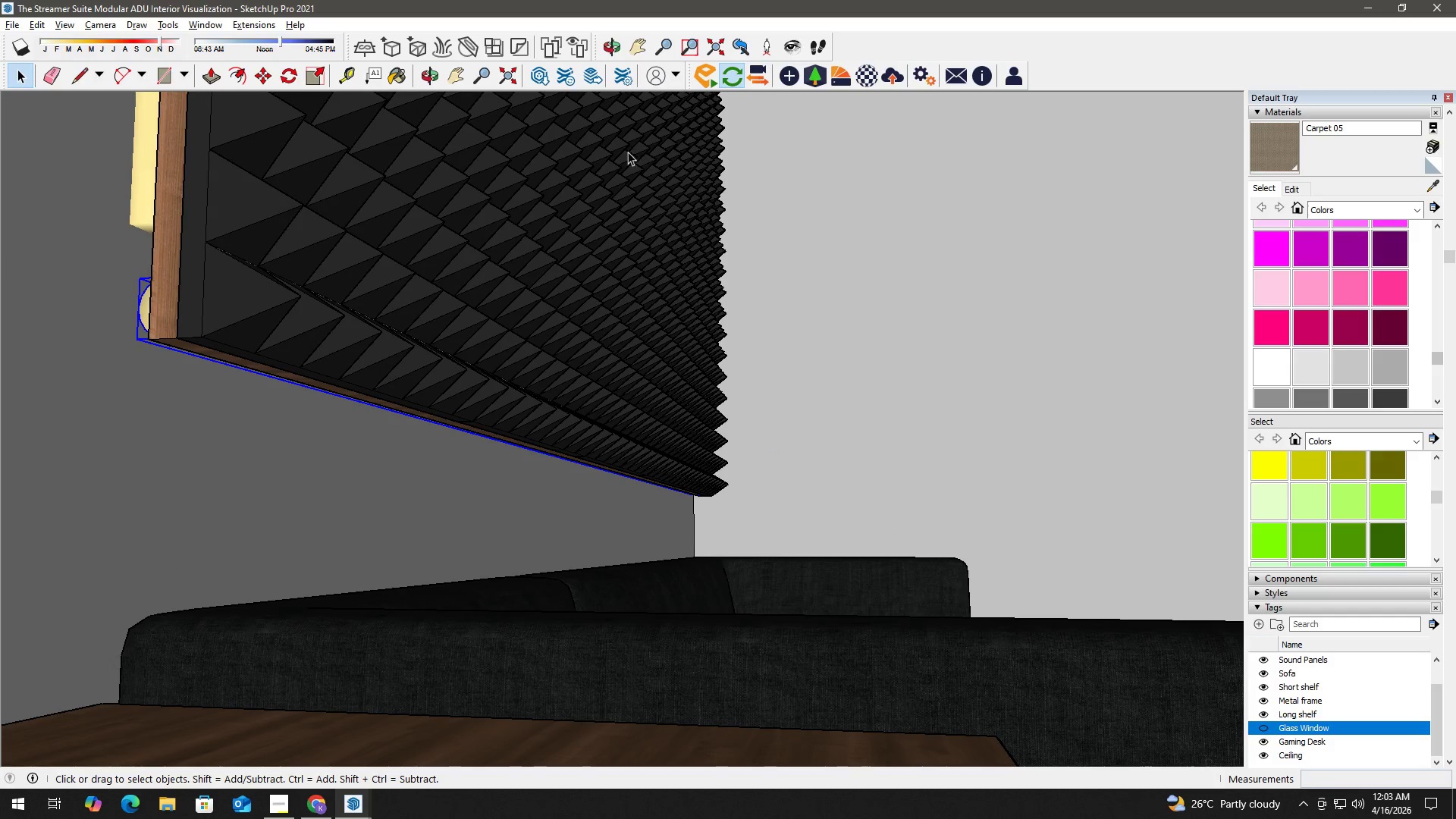 
key(Alt+Tab)
 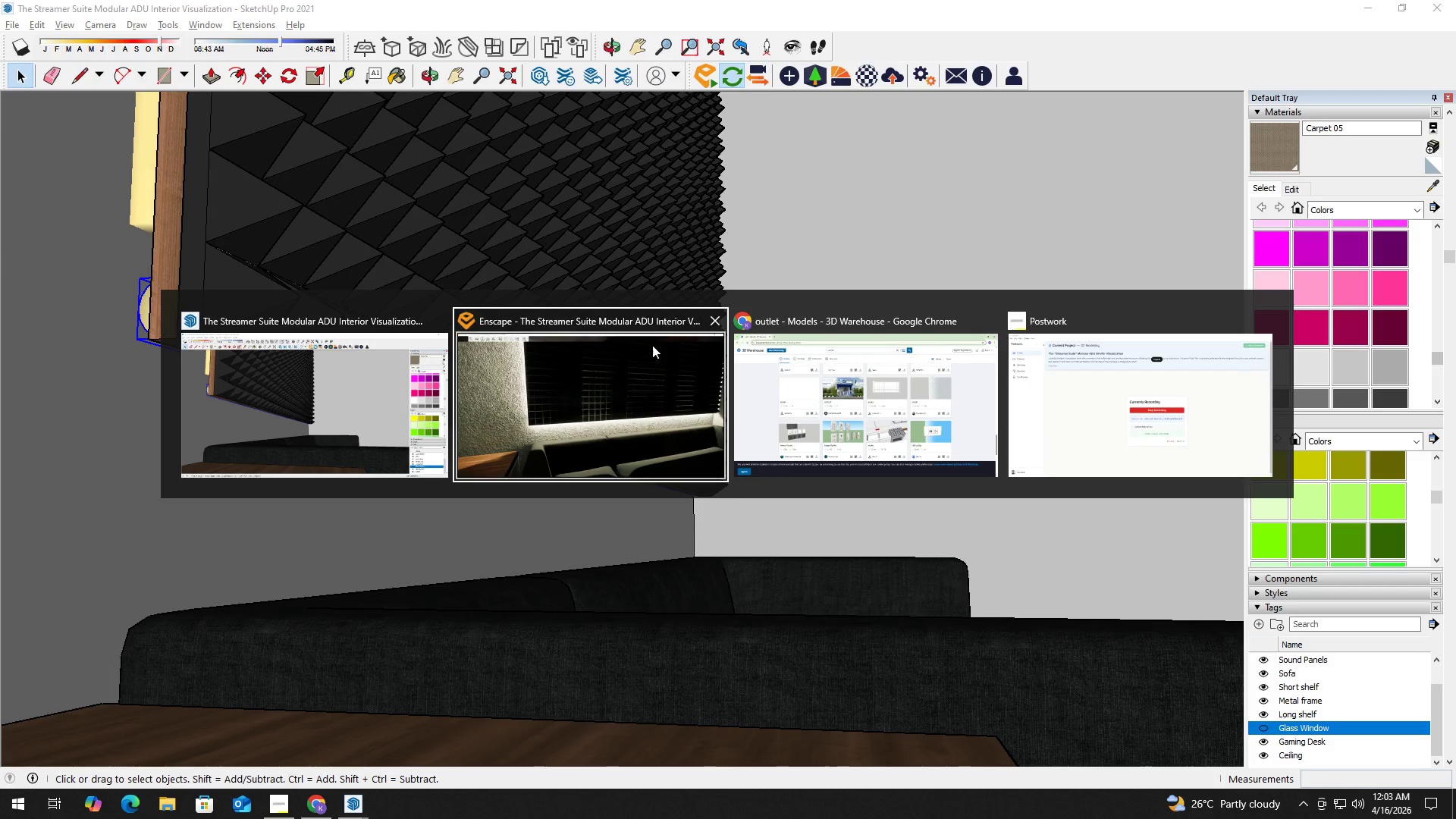 
left_click([648, 368])
 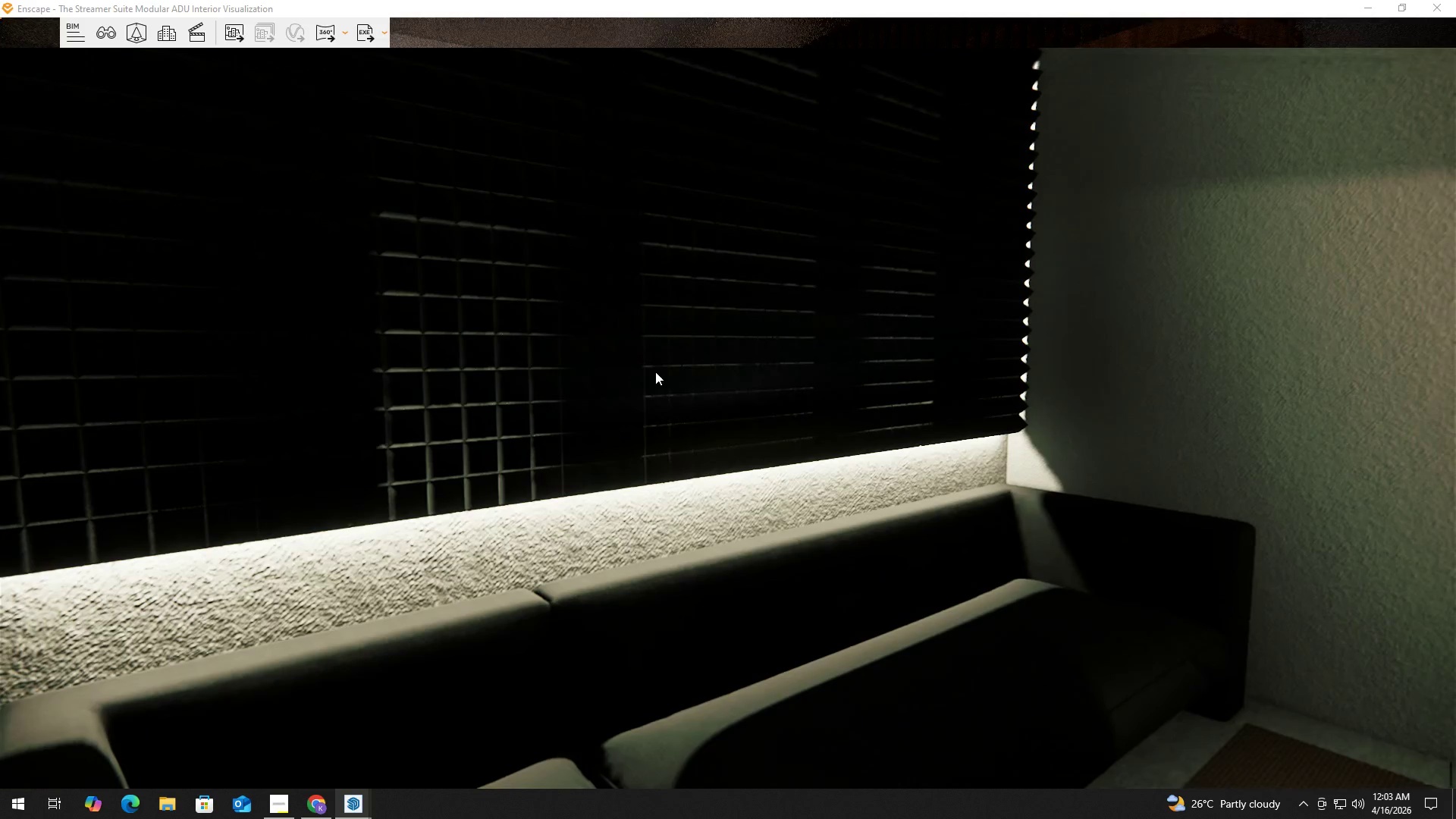 
type(SDAADDAWDADDA)
 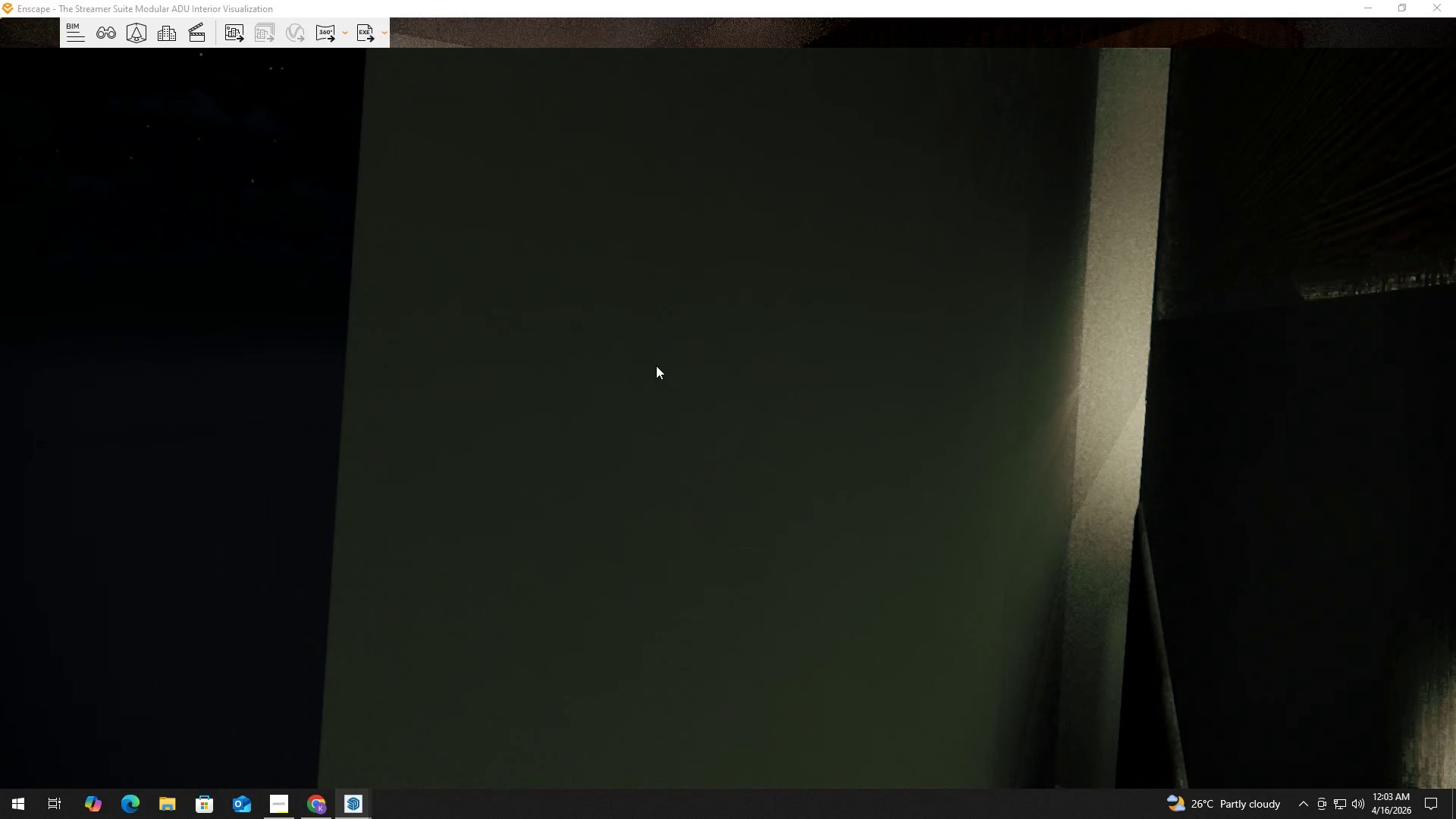 
scroll: coordinate [644, 348], scroll_direction: down, amount: 7.0
 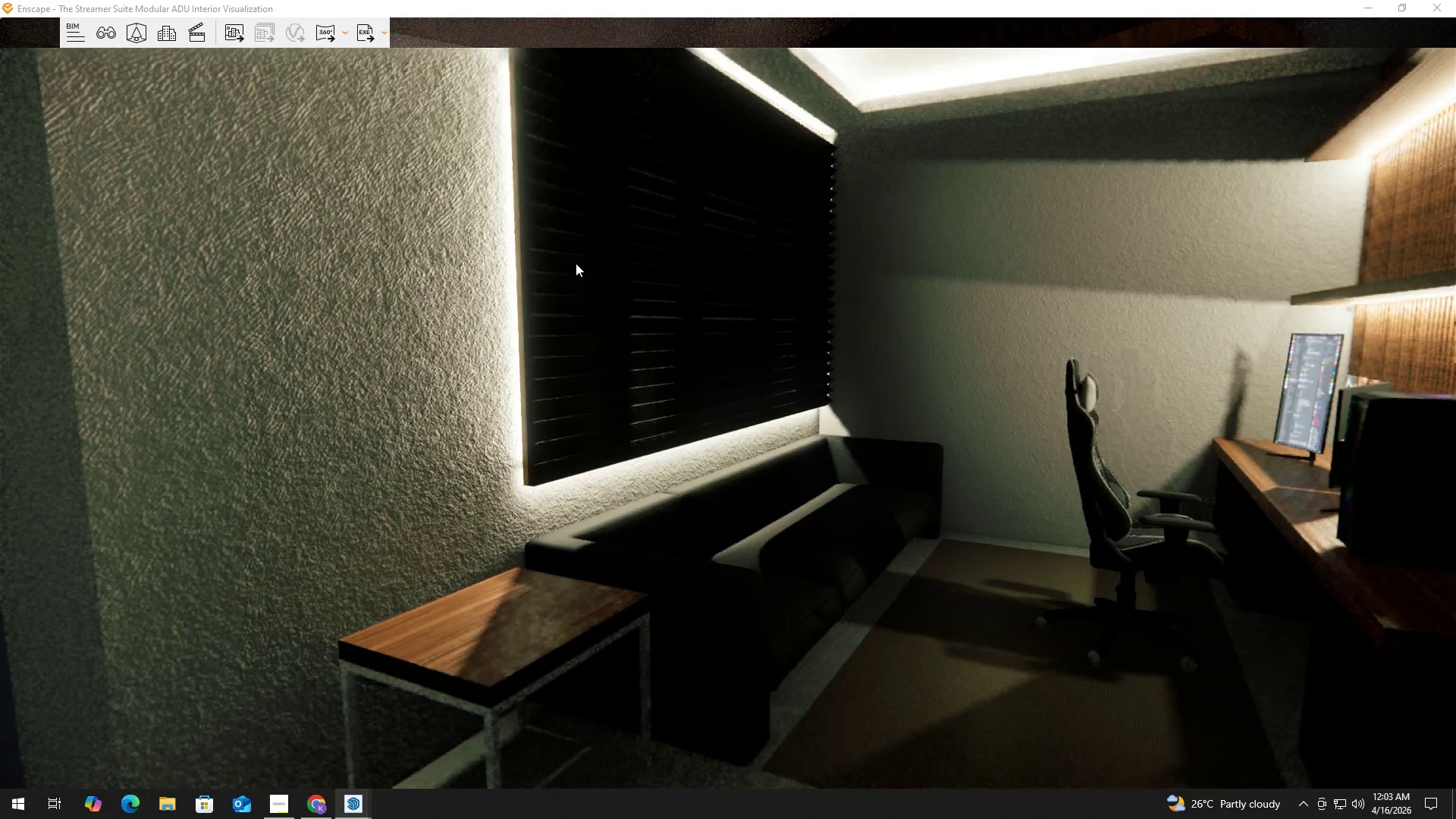 
key(Alt+Tab)
 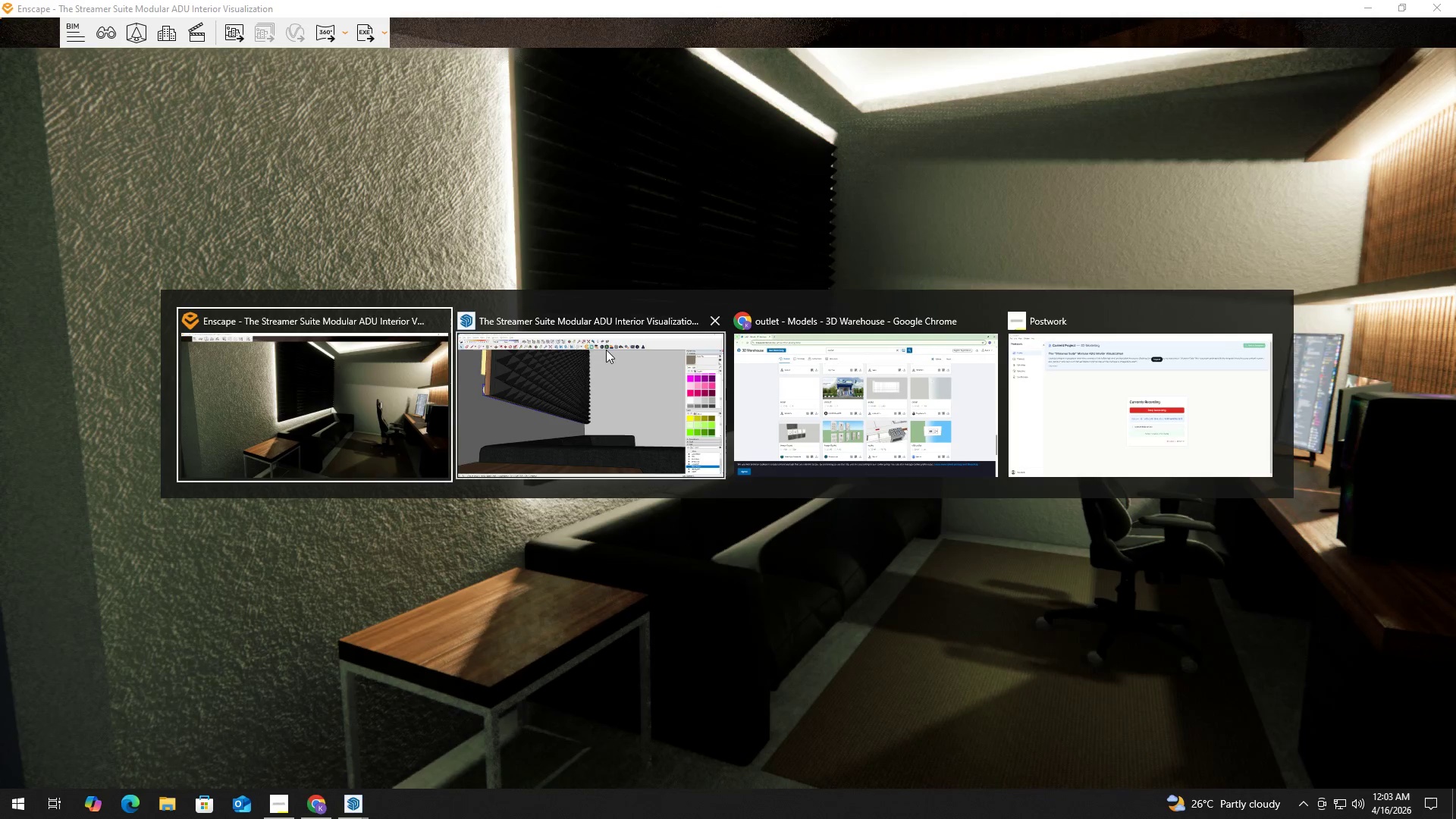 
left_click([576, 356])
 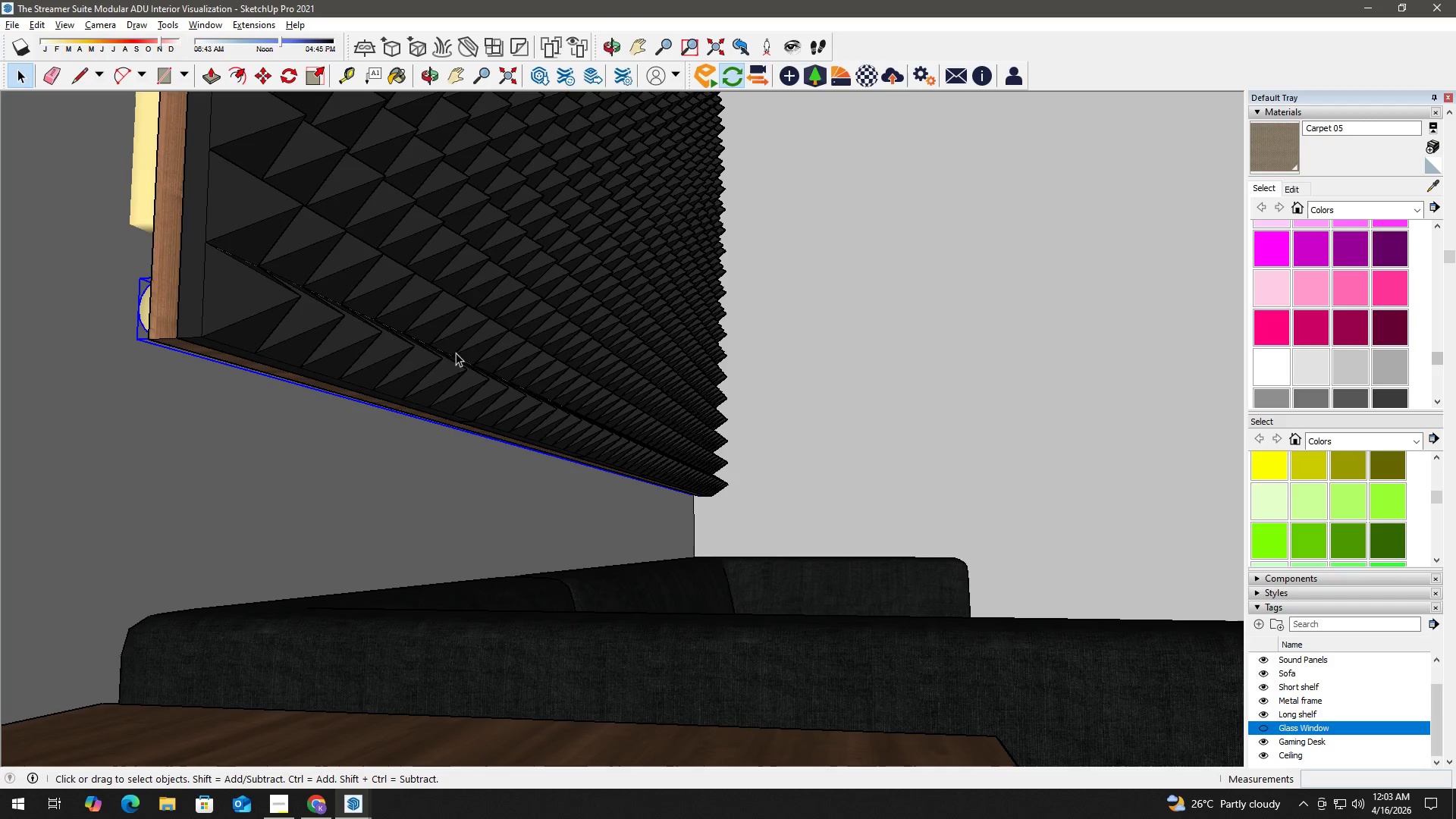 
type( hh)
 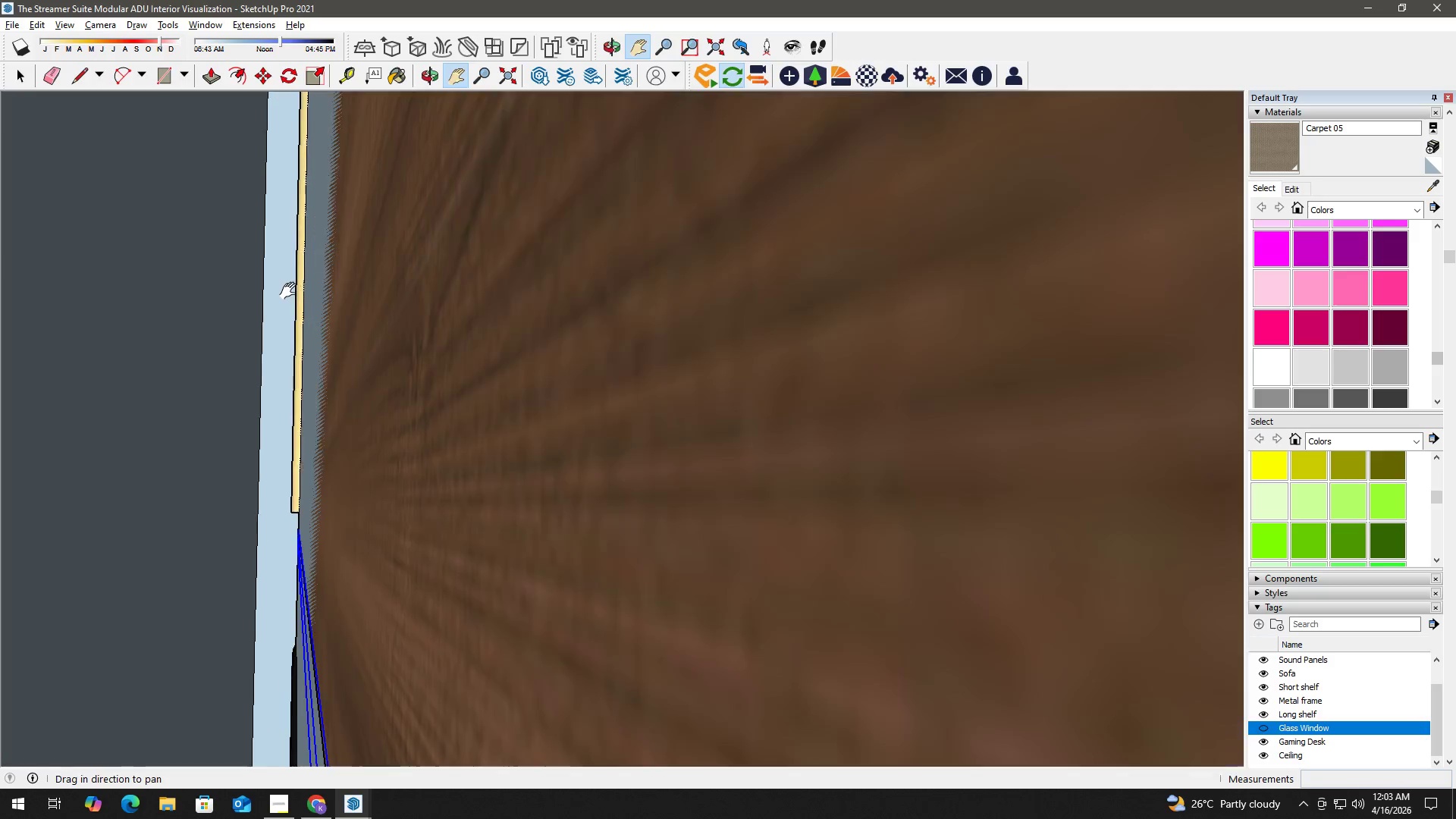 
left_click_drag(start_coordinate=[266, 334], to_coordinate=[437, 403])
 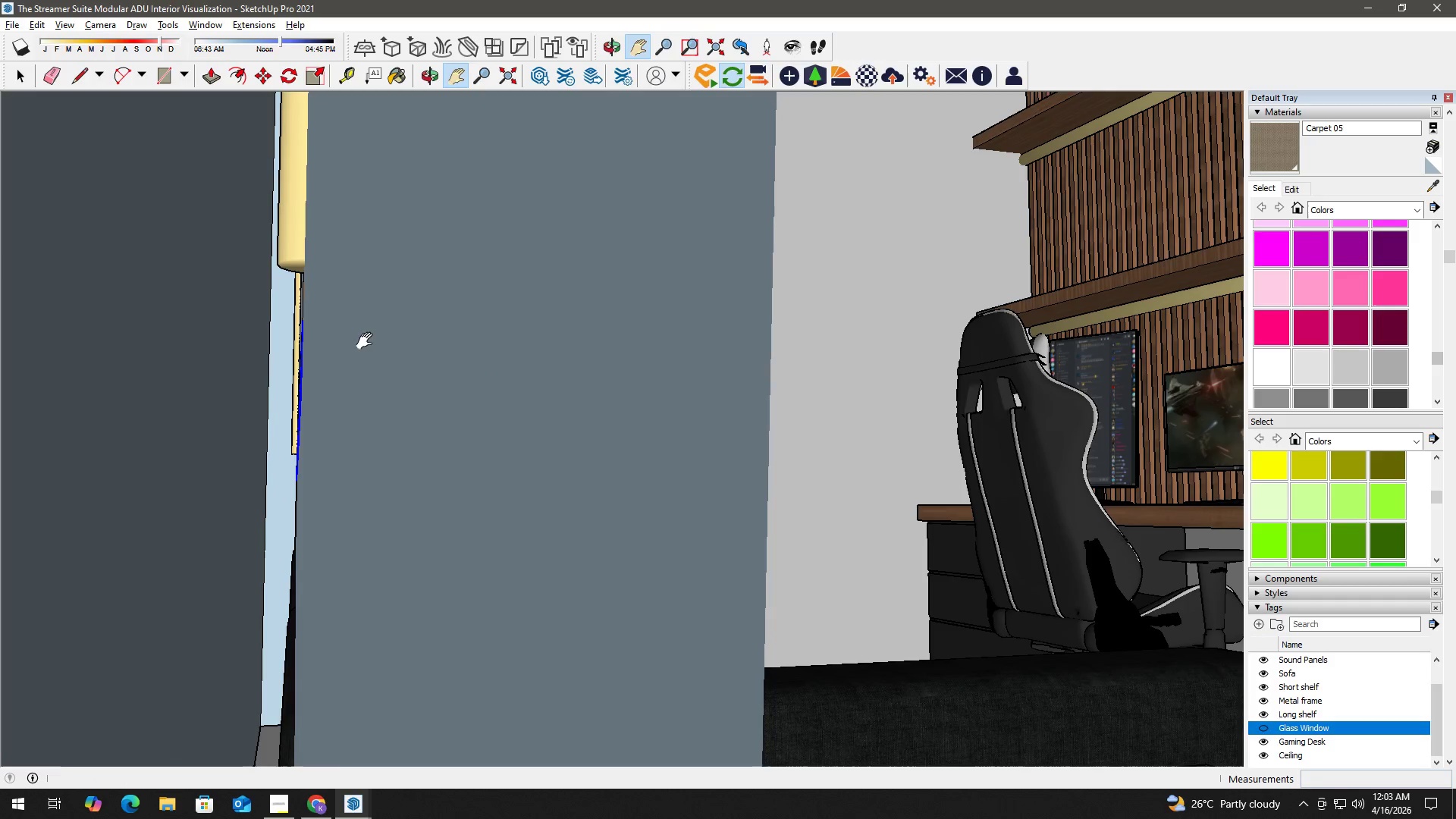 
scroll: coordinate [1320, 709], scroll_direction: up, amount: 5.0
 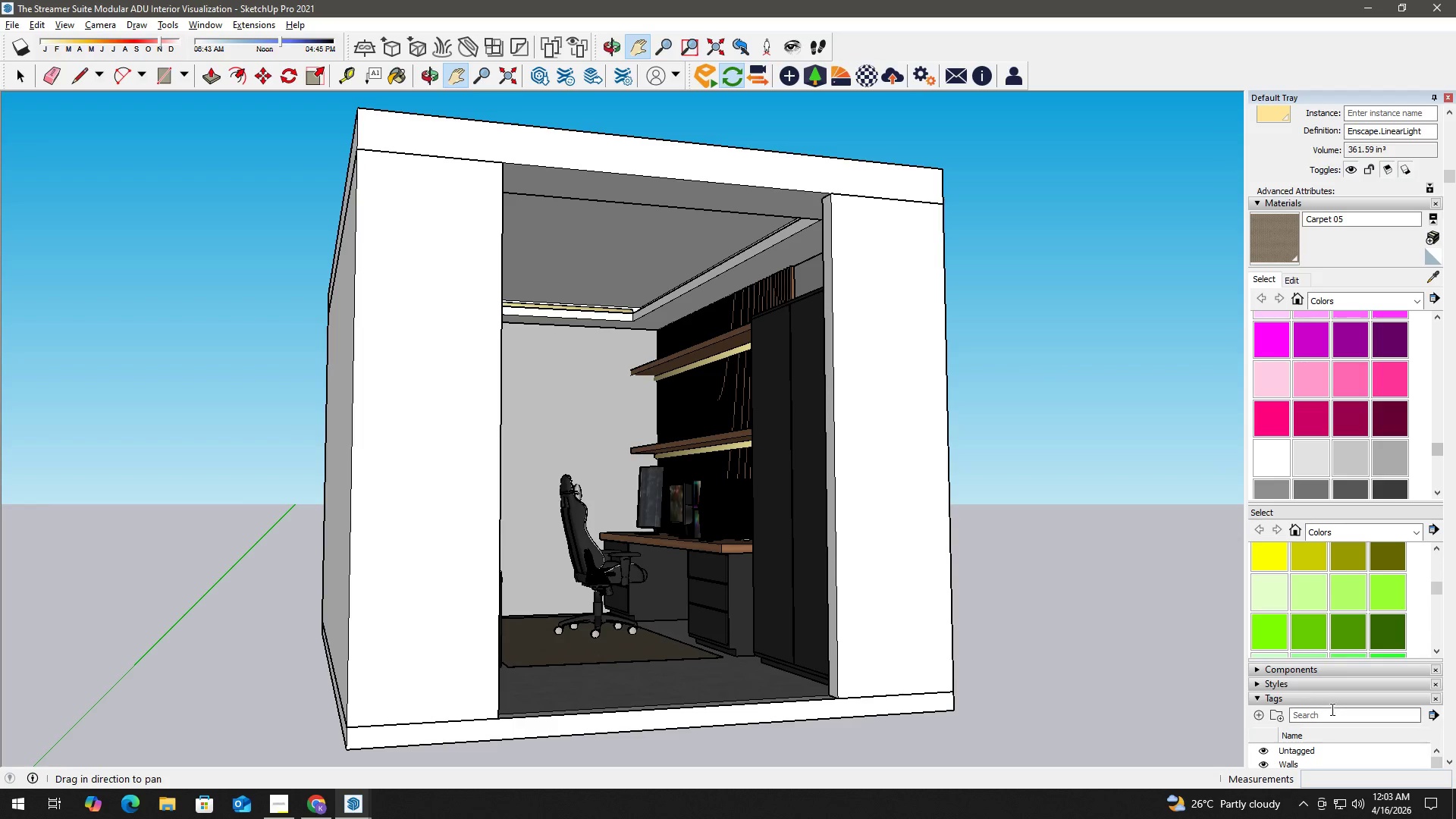 
scroll: coordinate [1335, 710], scroll_direction: down, amount: 2.0
 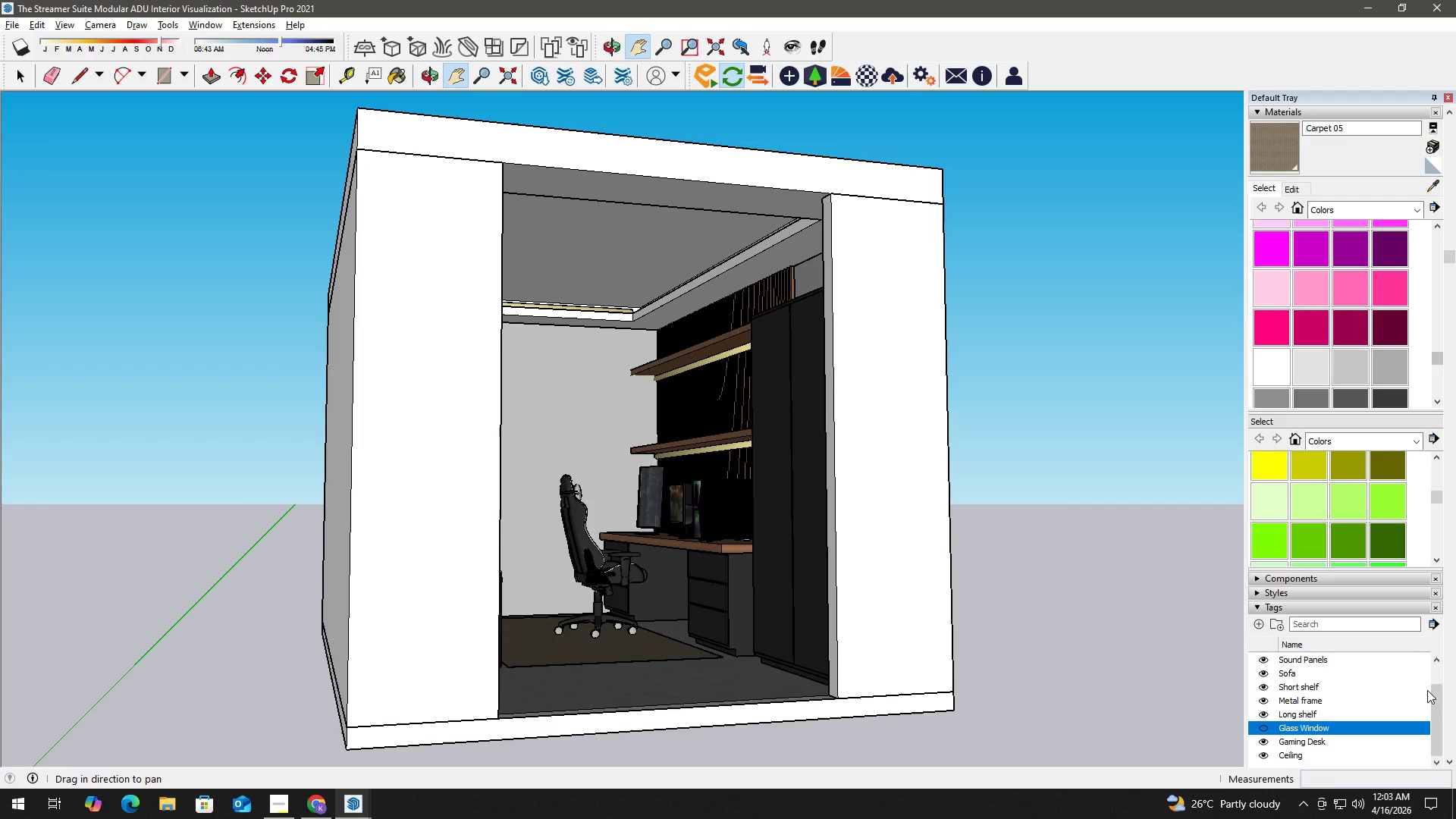 
left_click_drag(start_coordinate=[1433, 693], to_coordinate=[1431, 665])
 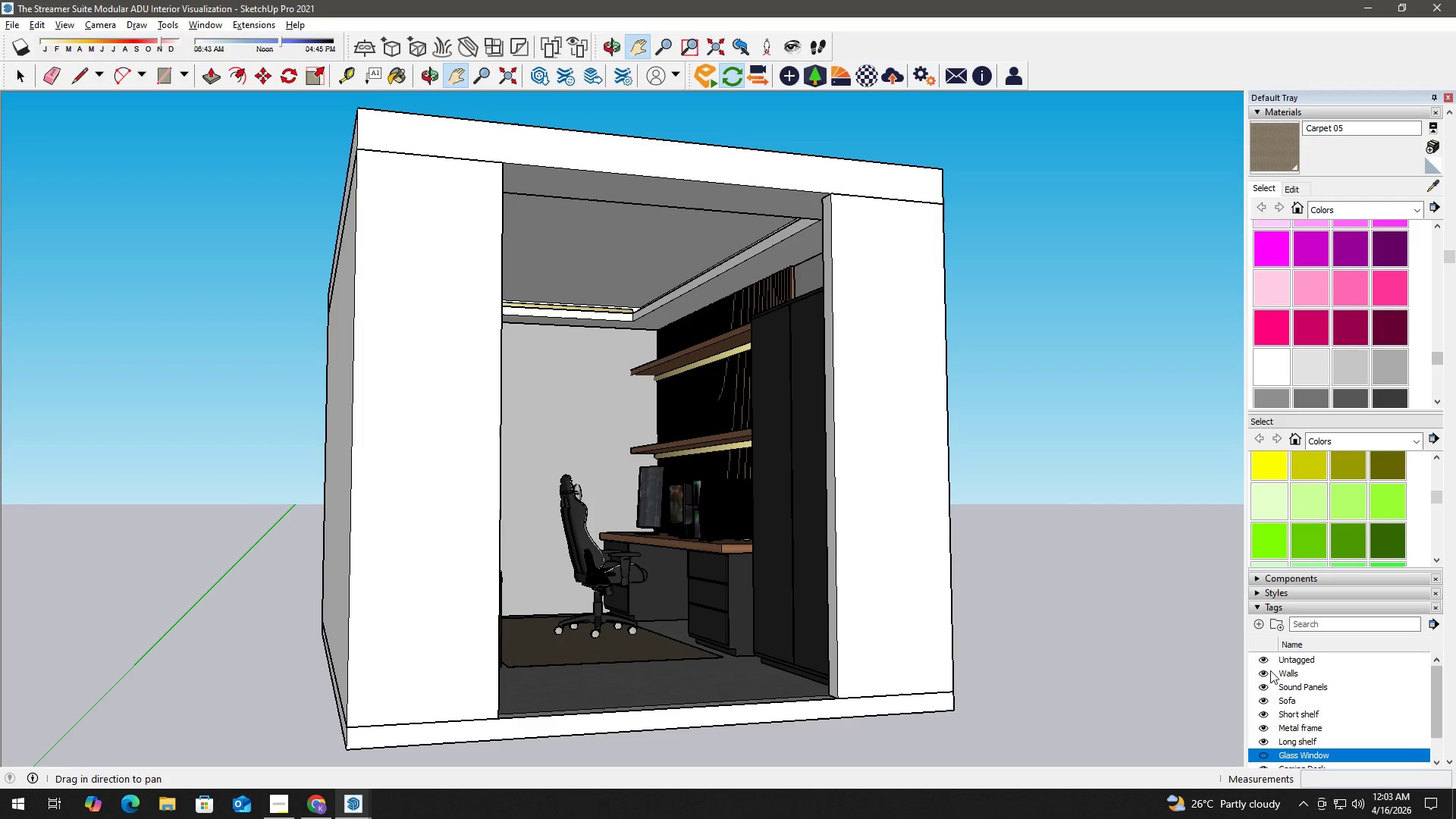 
left_click([1263, 673])
 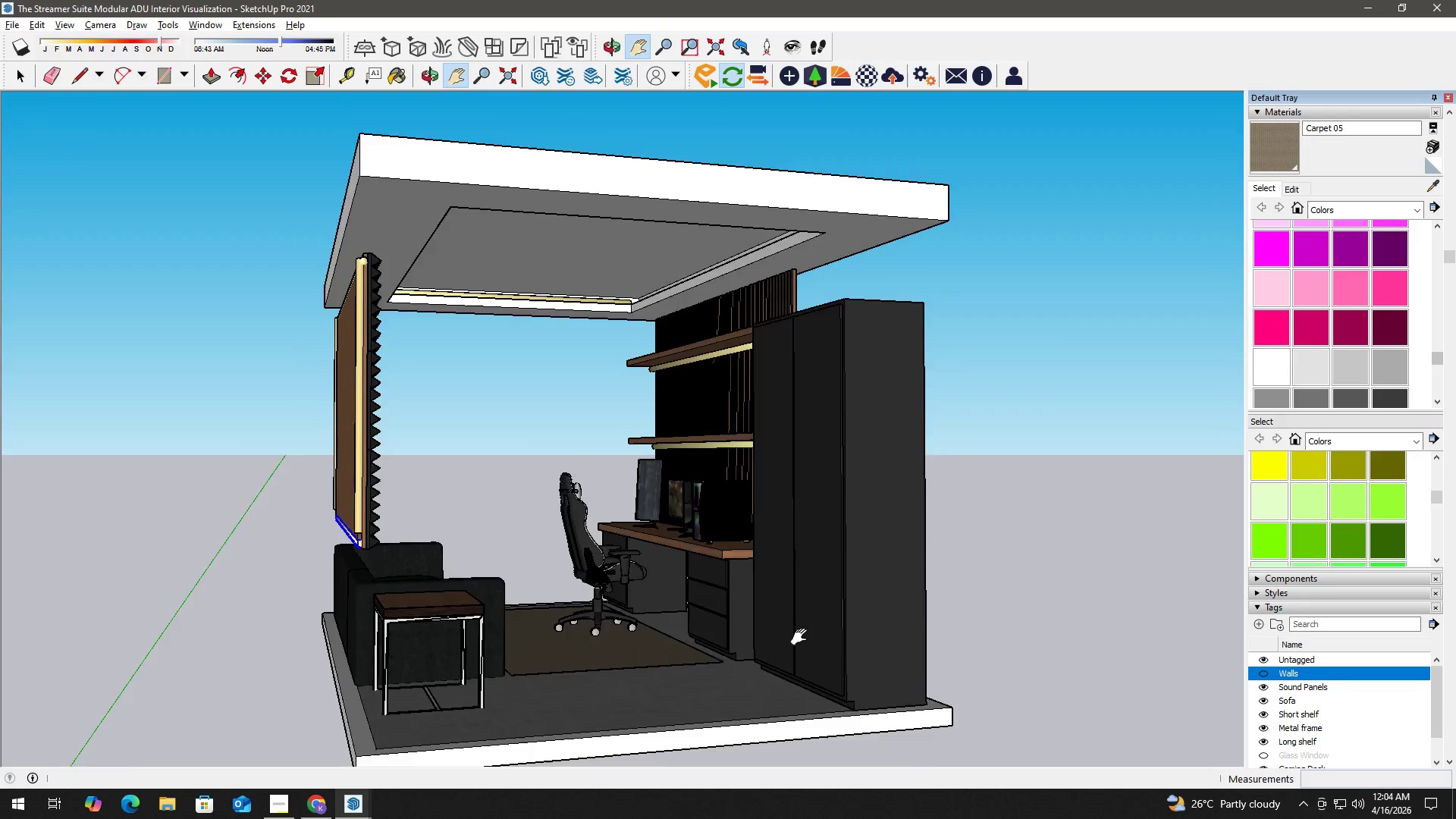 
key(H)
 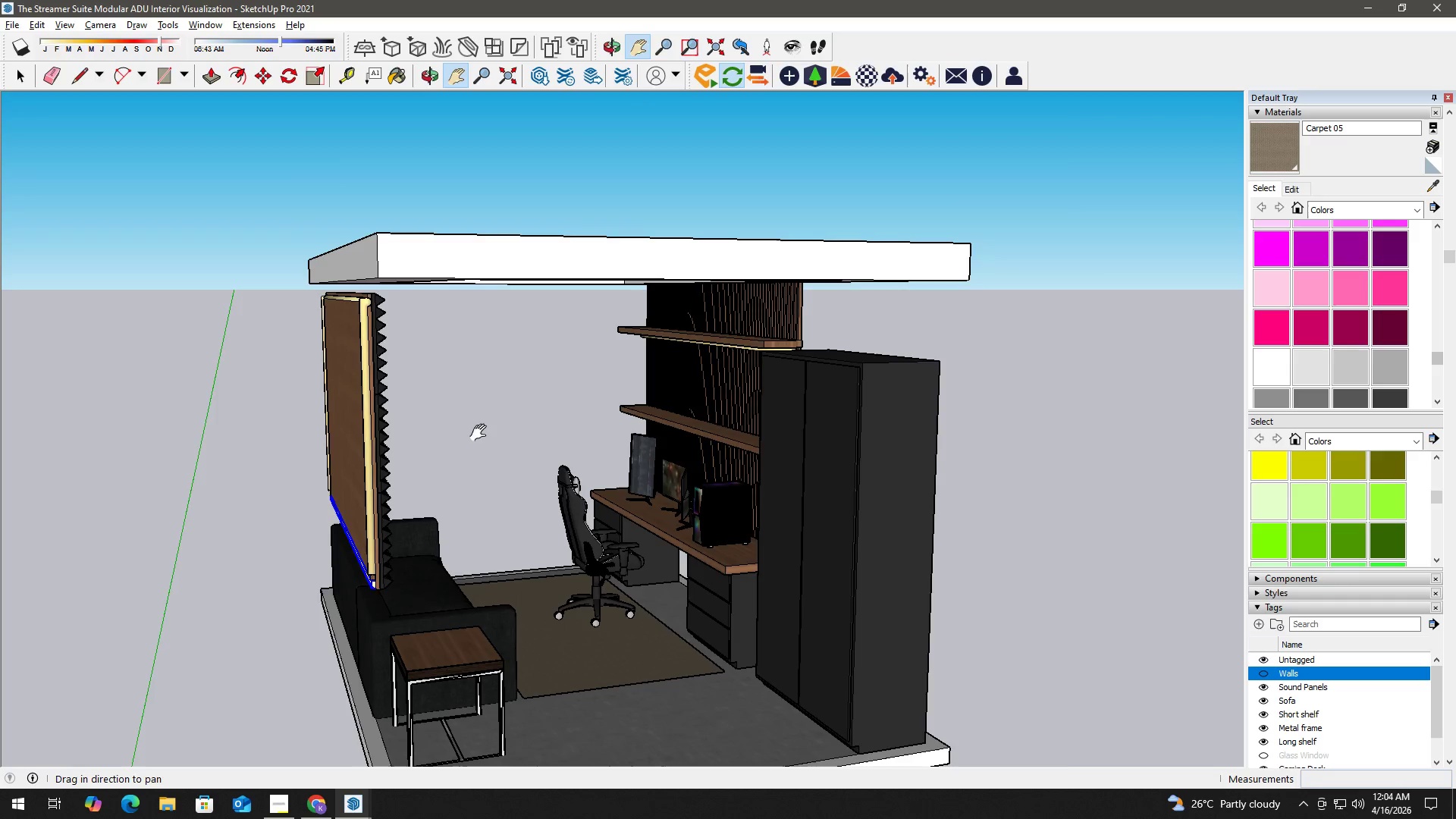 
left_click_drag(start_coordinate=[482, 433], to_coordinate=[790, 435])
 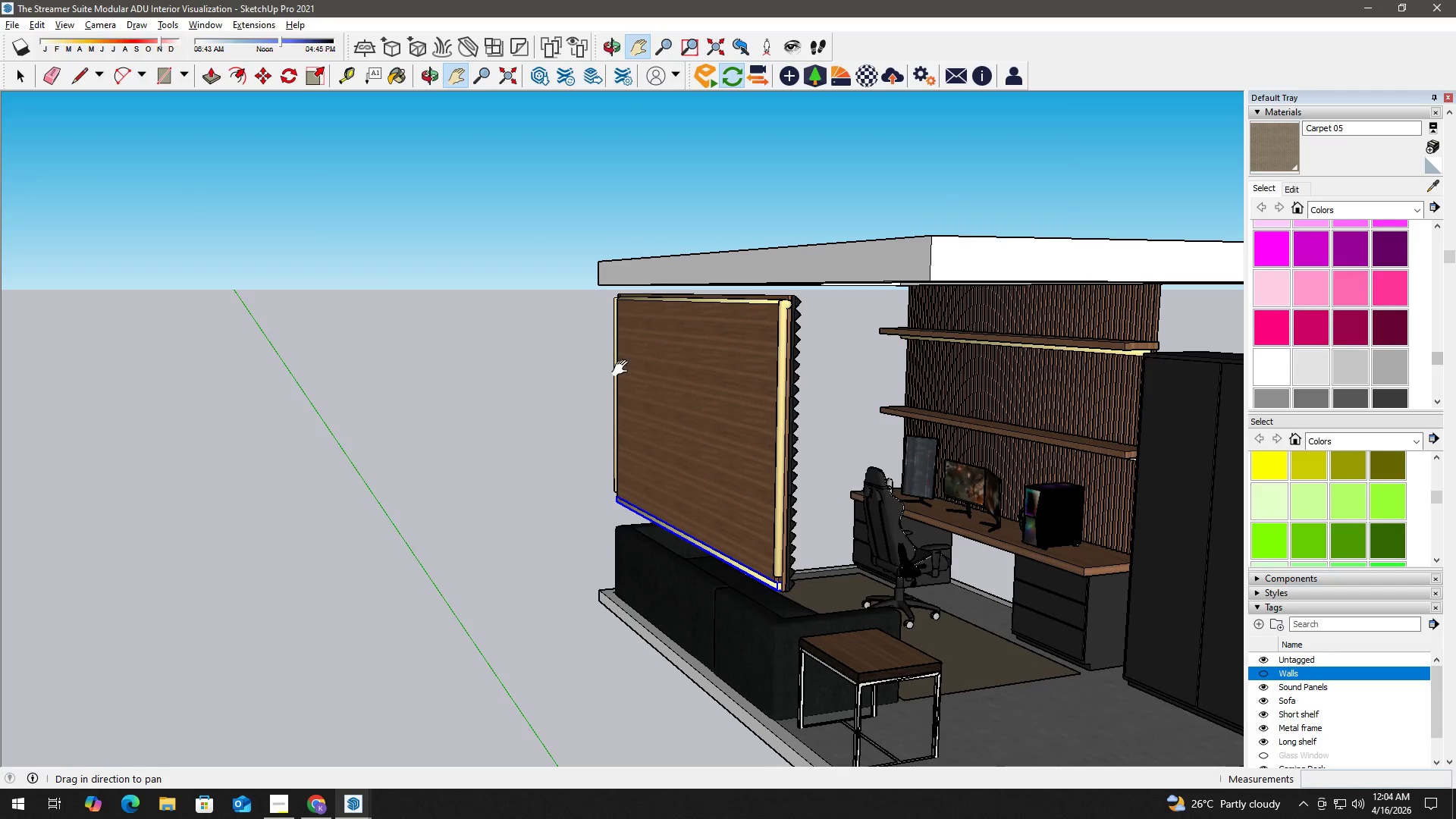 
key(Space)
 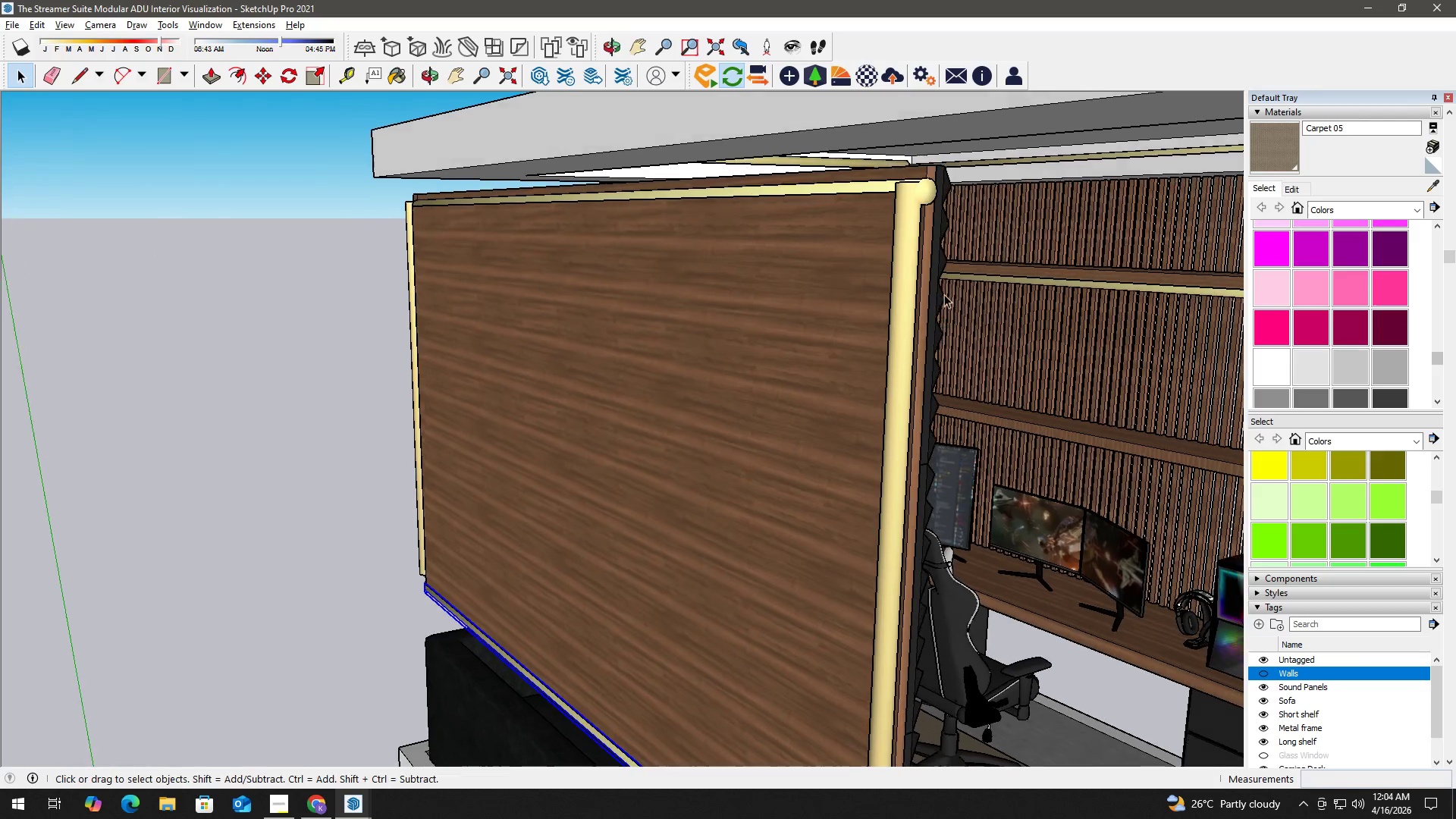 
scroll: coordinate [845, 312], scroll_direction: up, amount: 9.0
 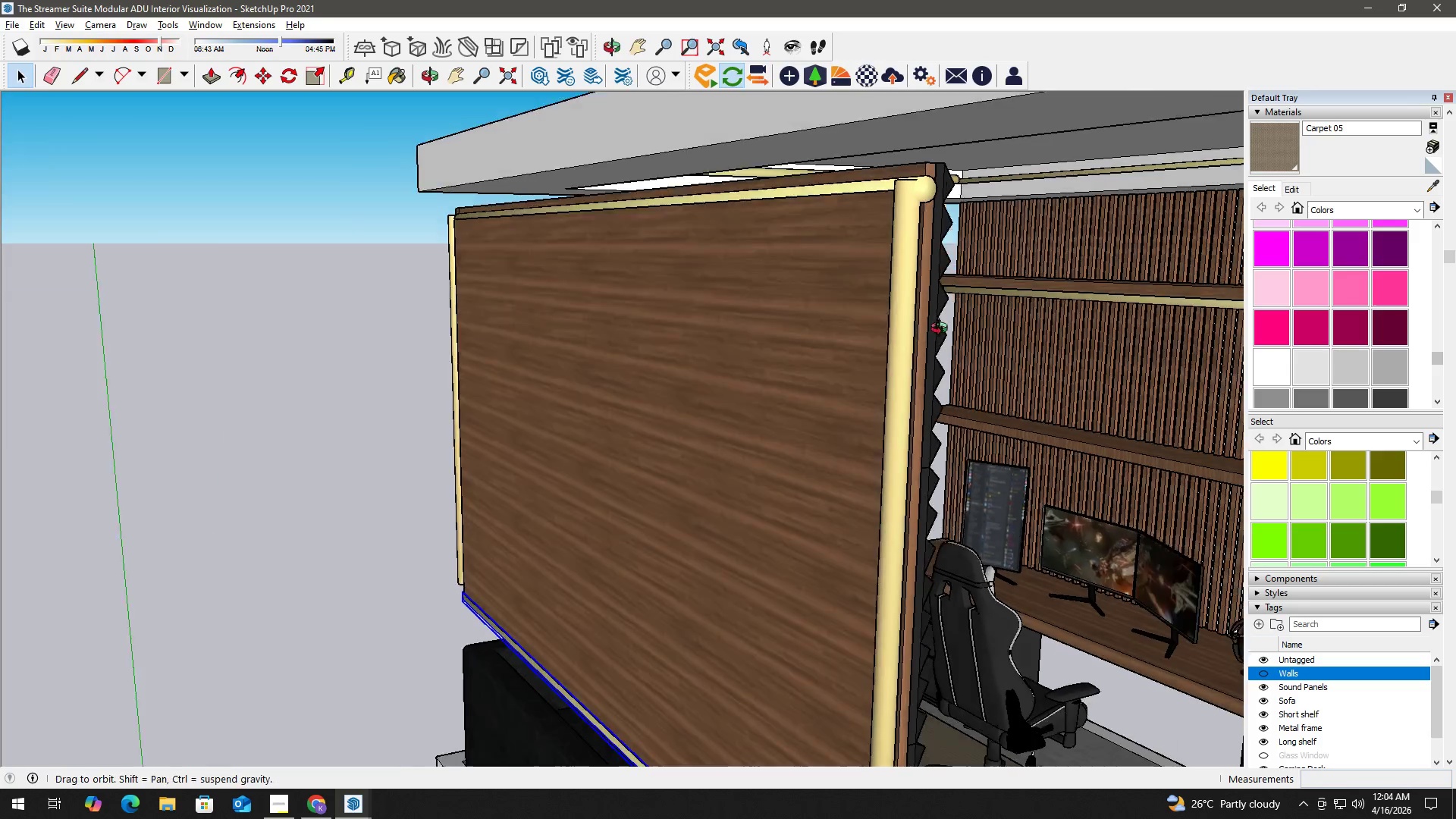 
left_click([811, 193])
 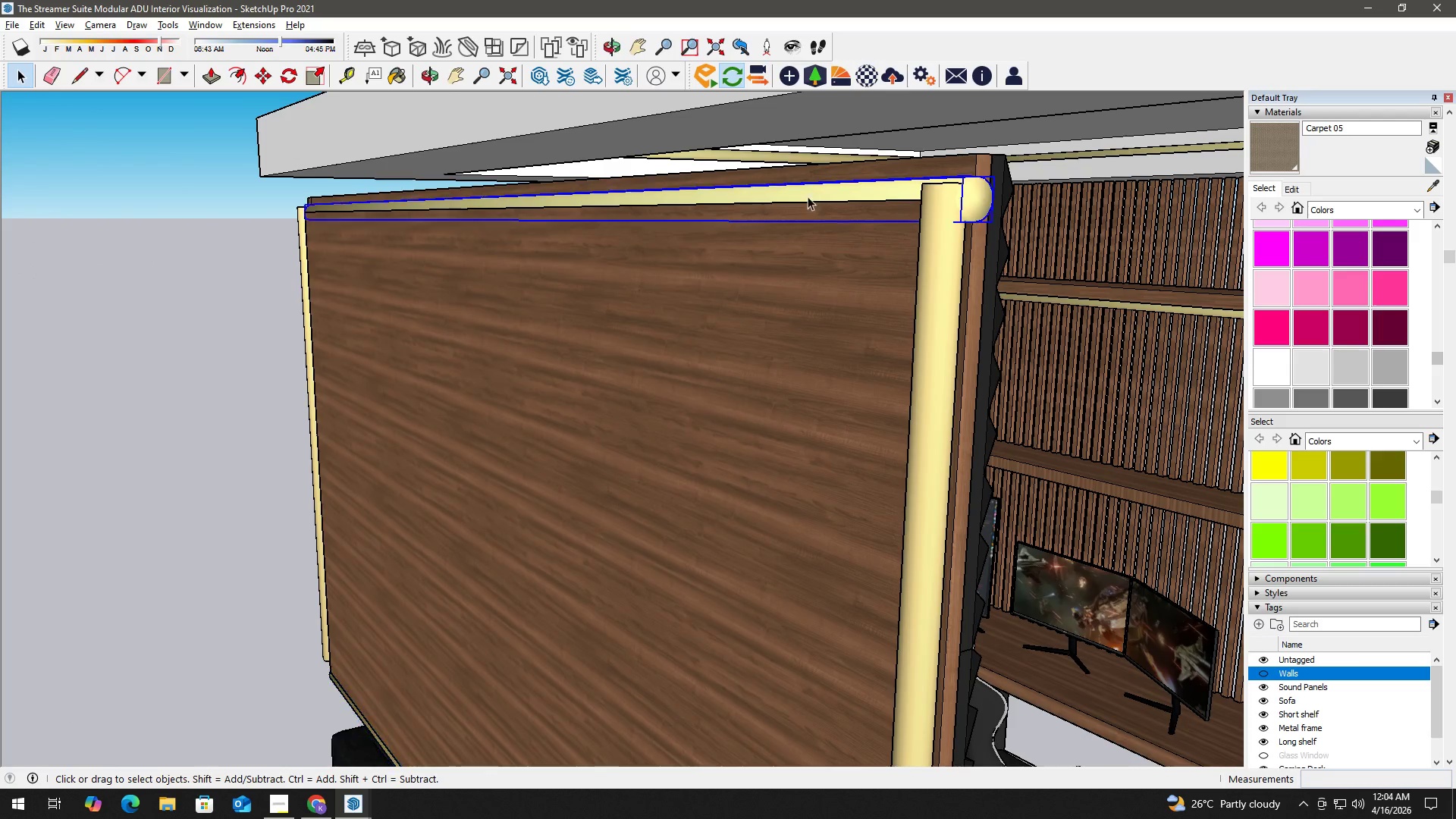 
scroll: coordinate [859, 201], scroll_direction: up, amount: 12.0
 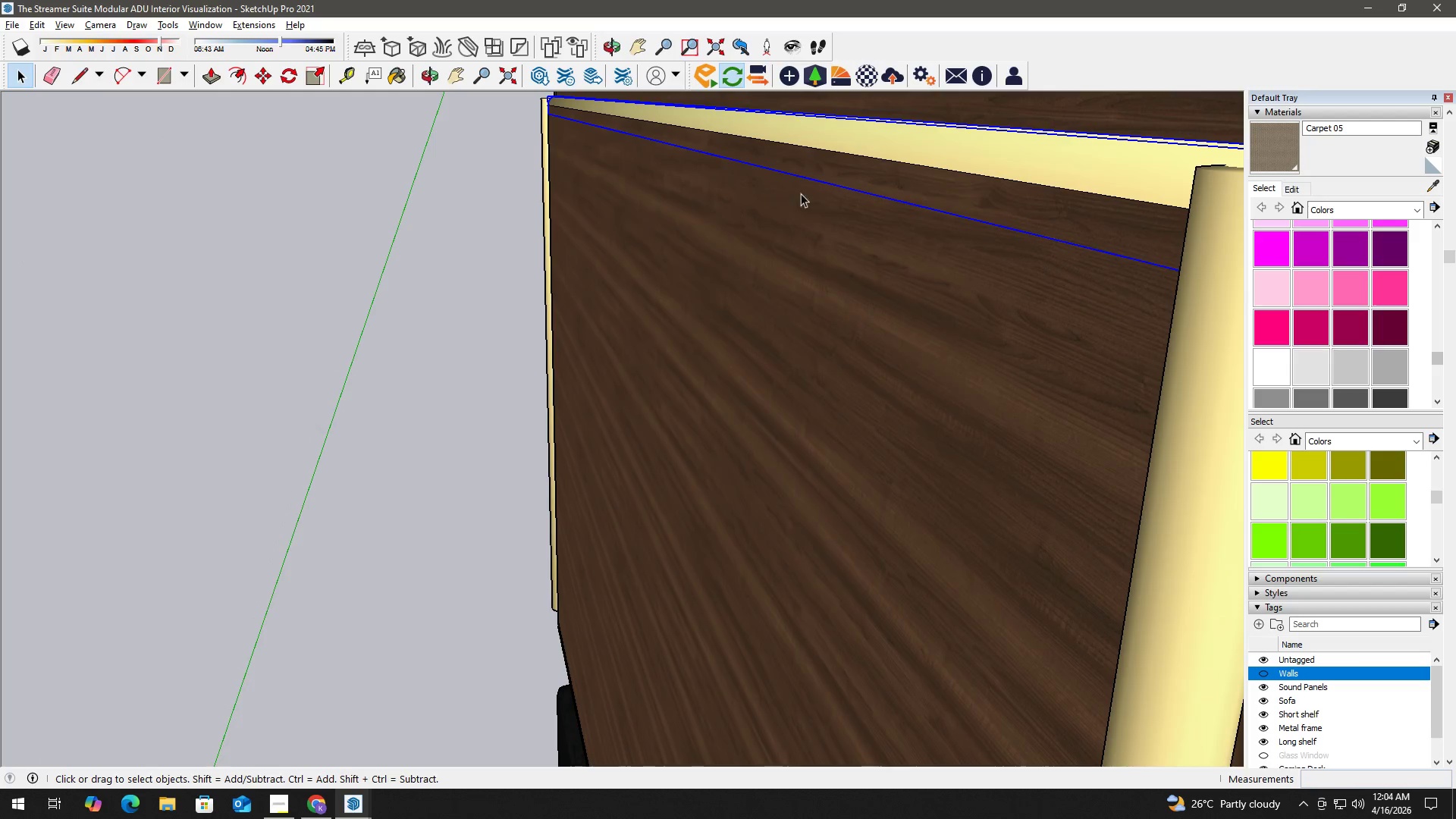 
hold_key(key=ShiftLeft, duration=1.05)
 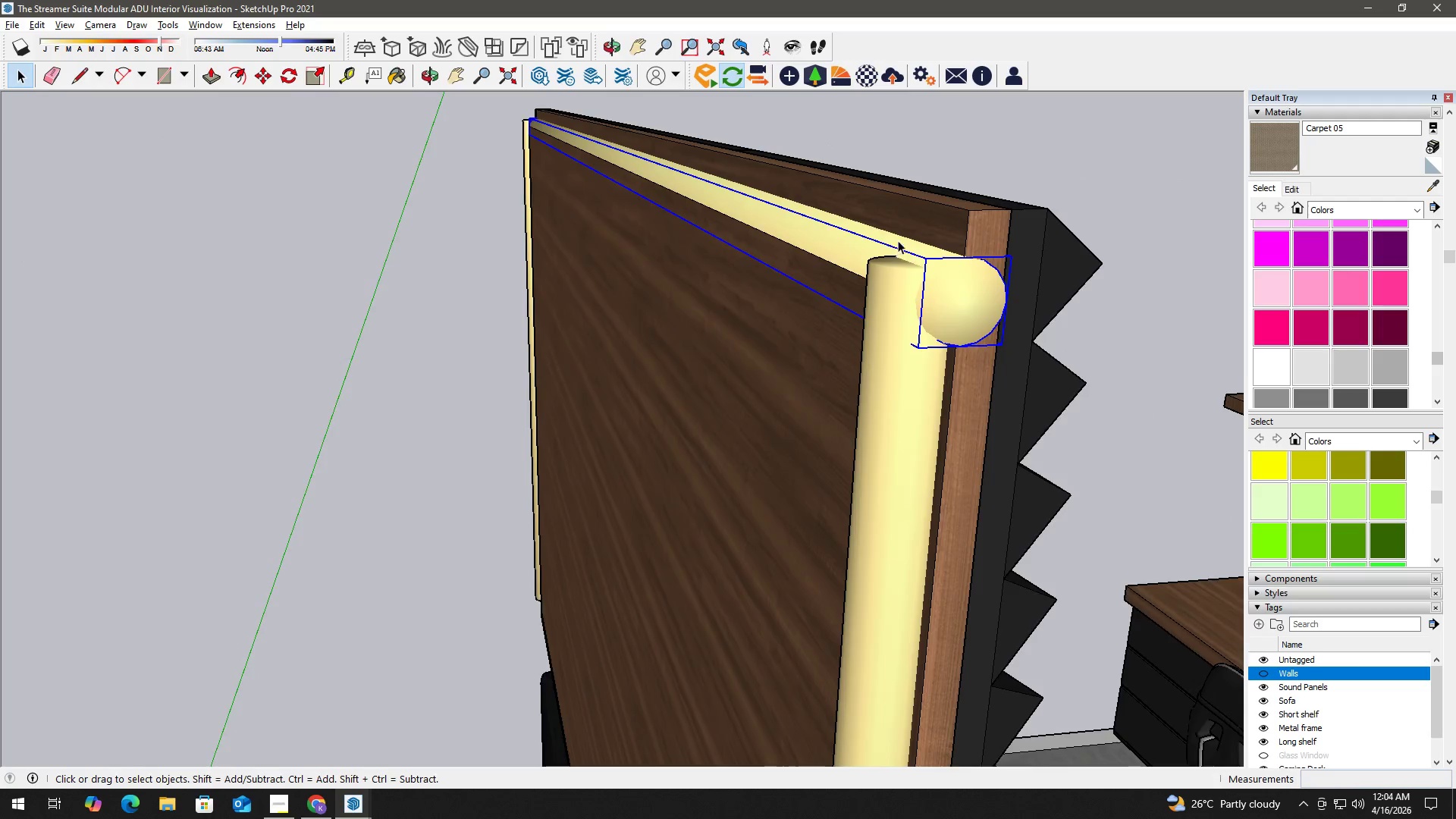 
scroll: coordinate [912, 202], scroll_direction: down, amount: 3.0
 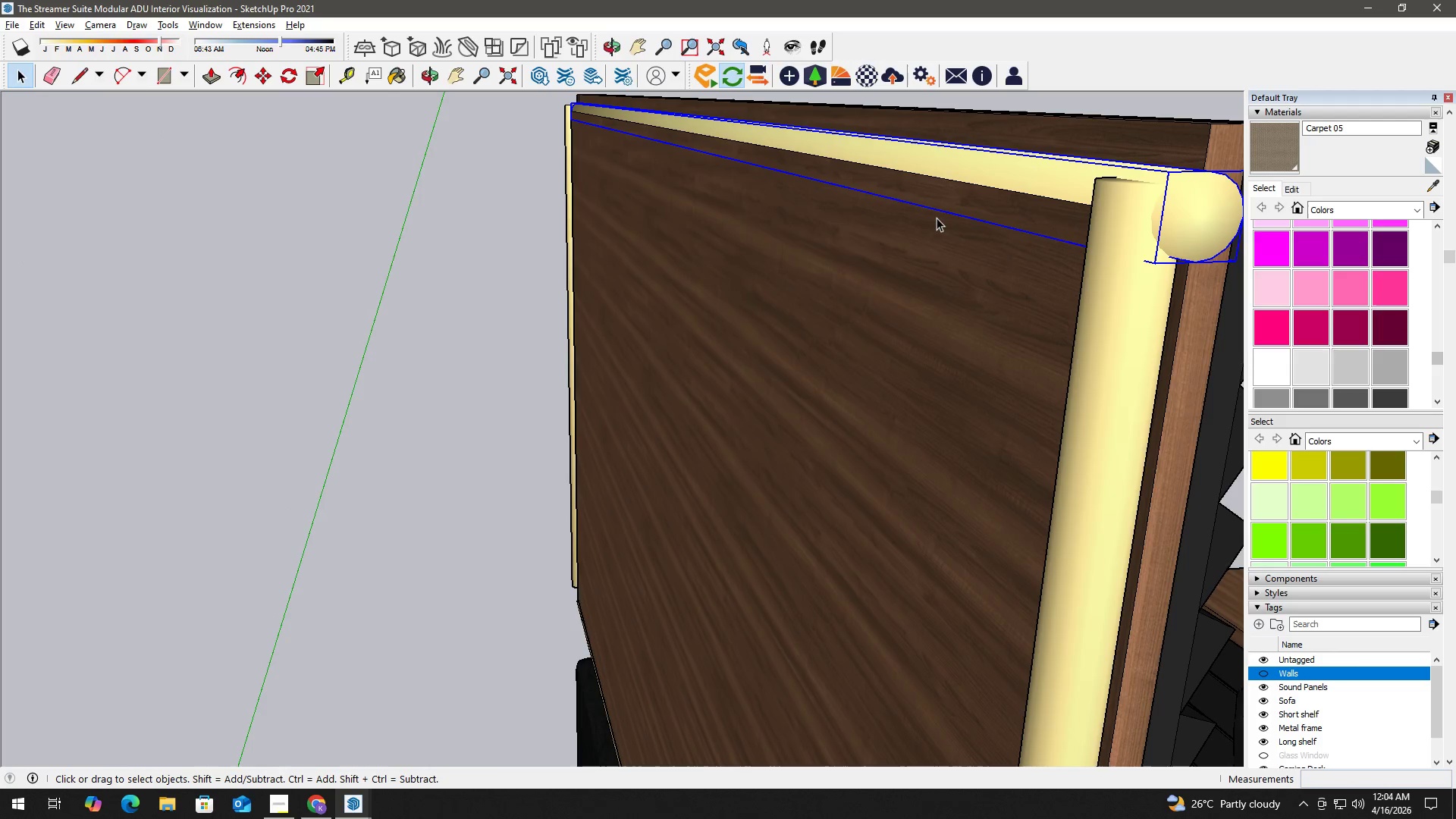 
scroll: coordinate [899, 239], scroll_direction: up, amount: 2.0
 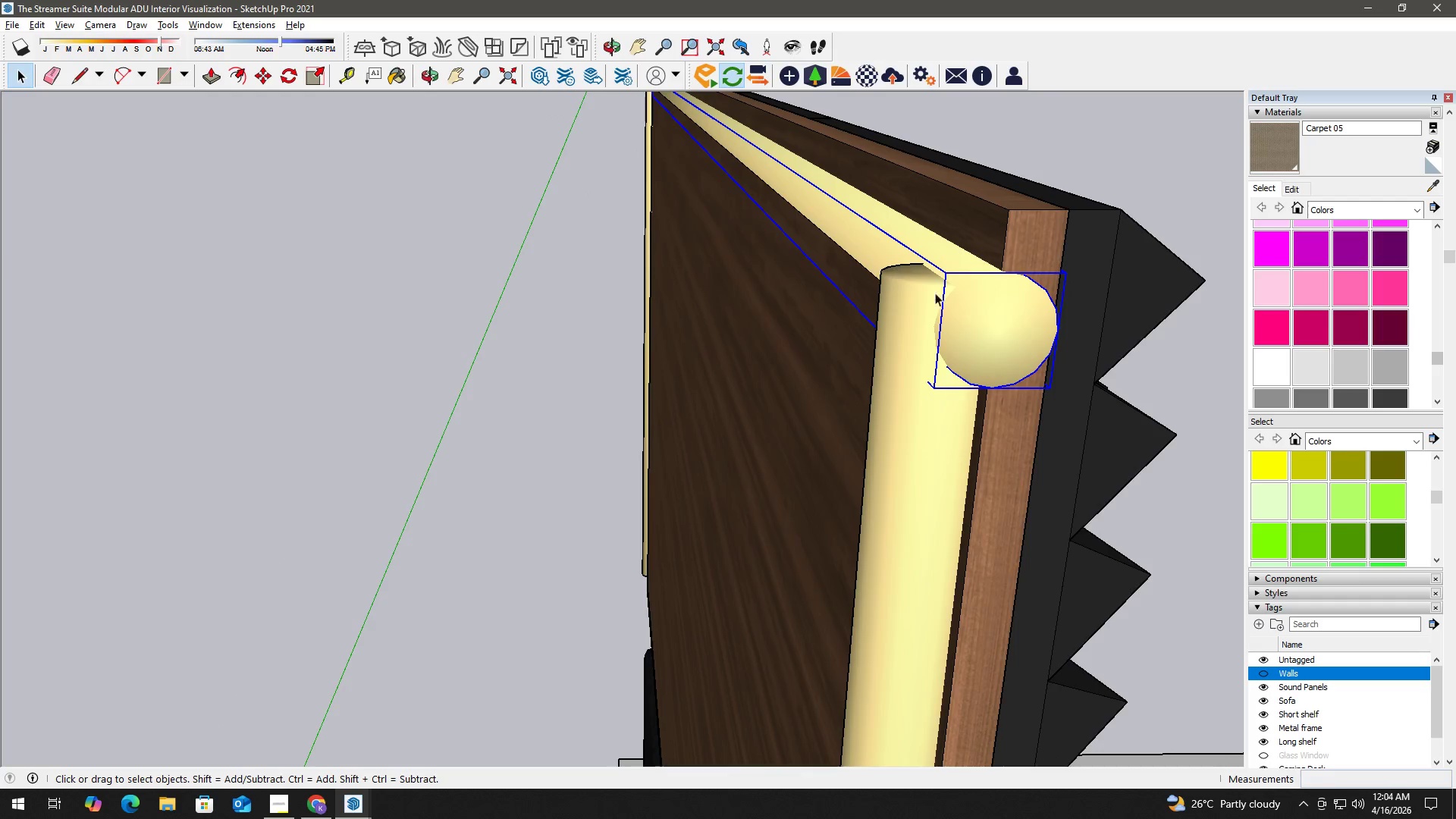 
key(M)
 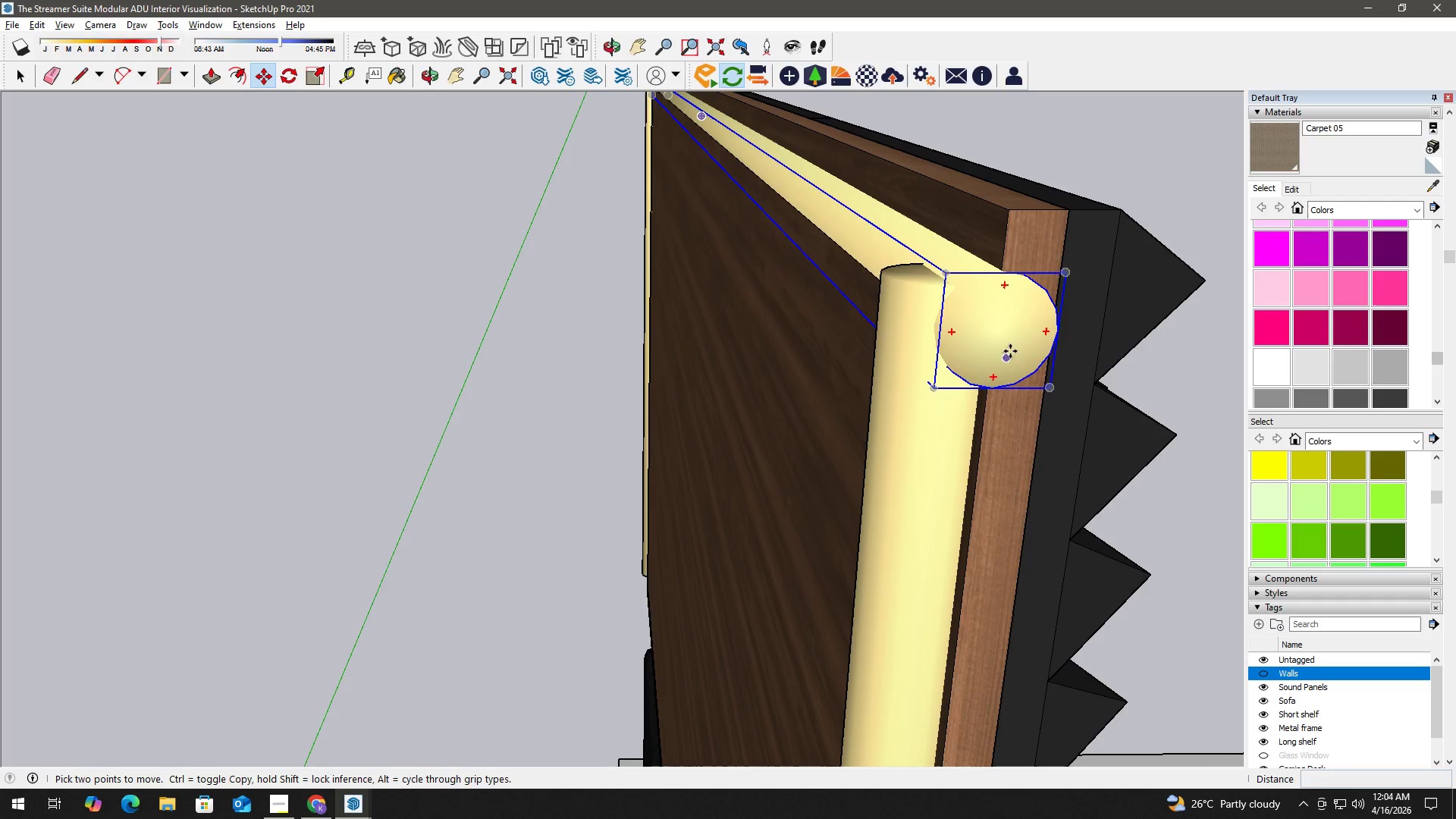 
left_click_drag(start_coordinate=[1012, 347], to_coordinate=[1004, 332])
 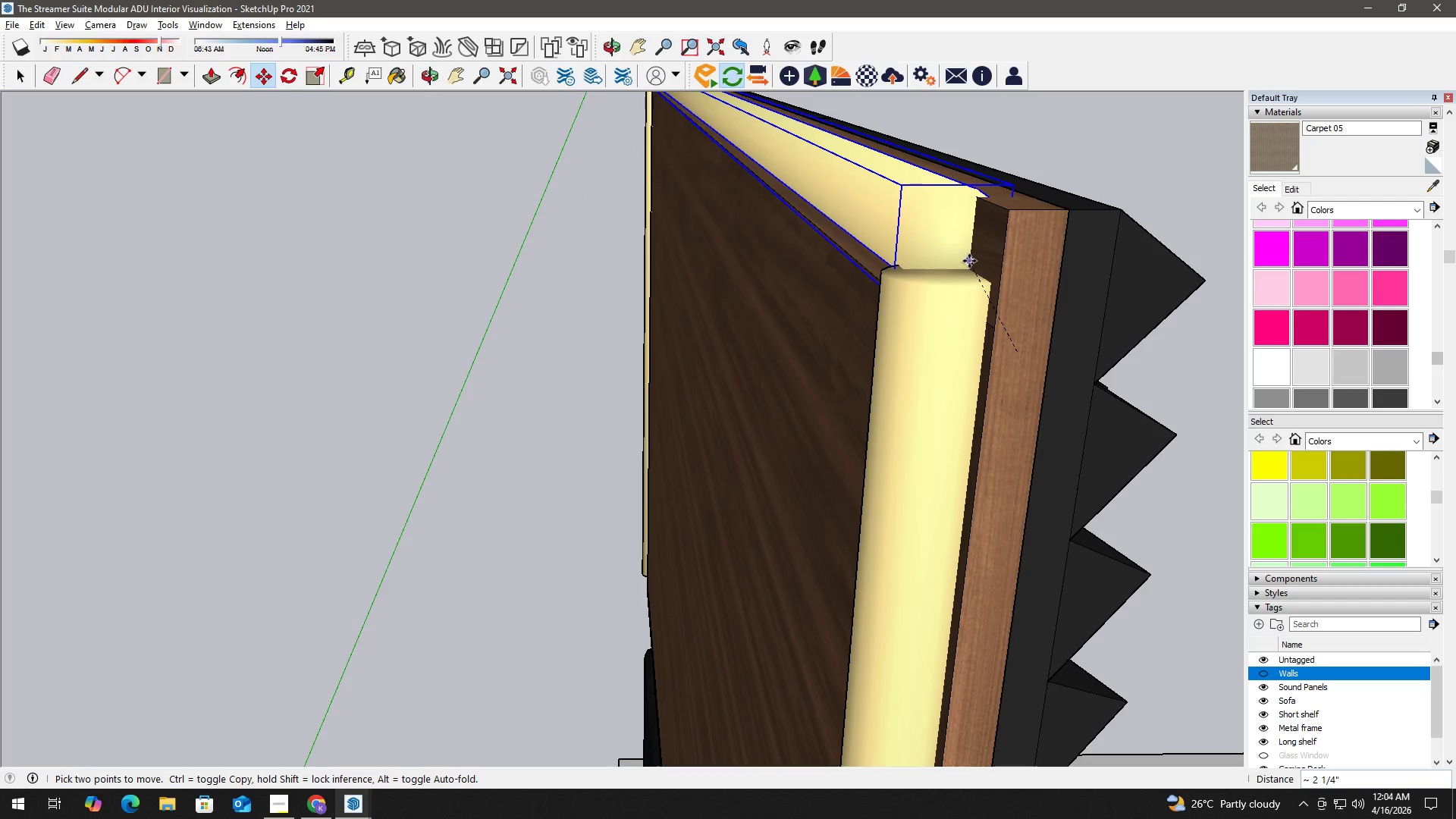 
left_click([965, 258])
 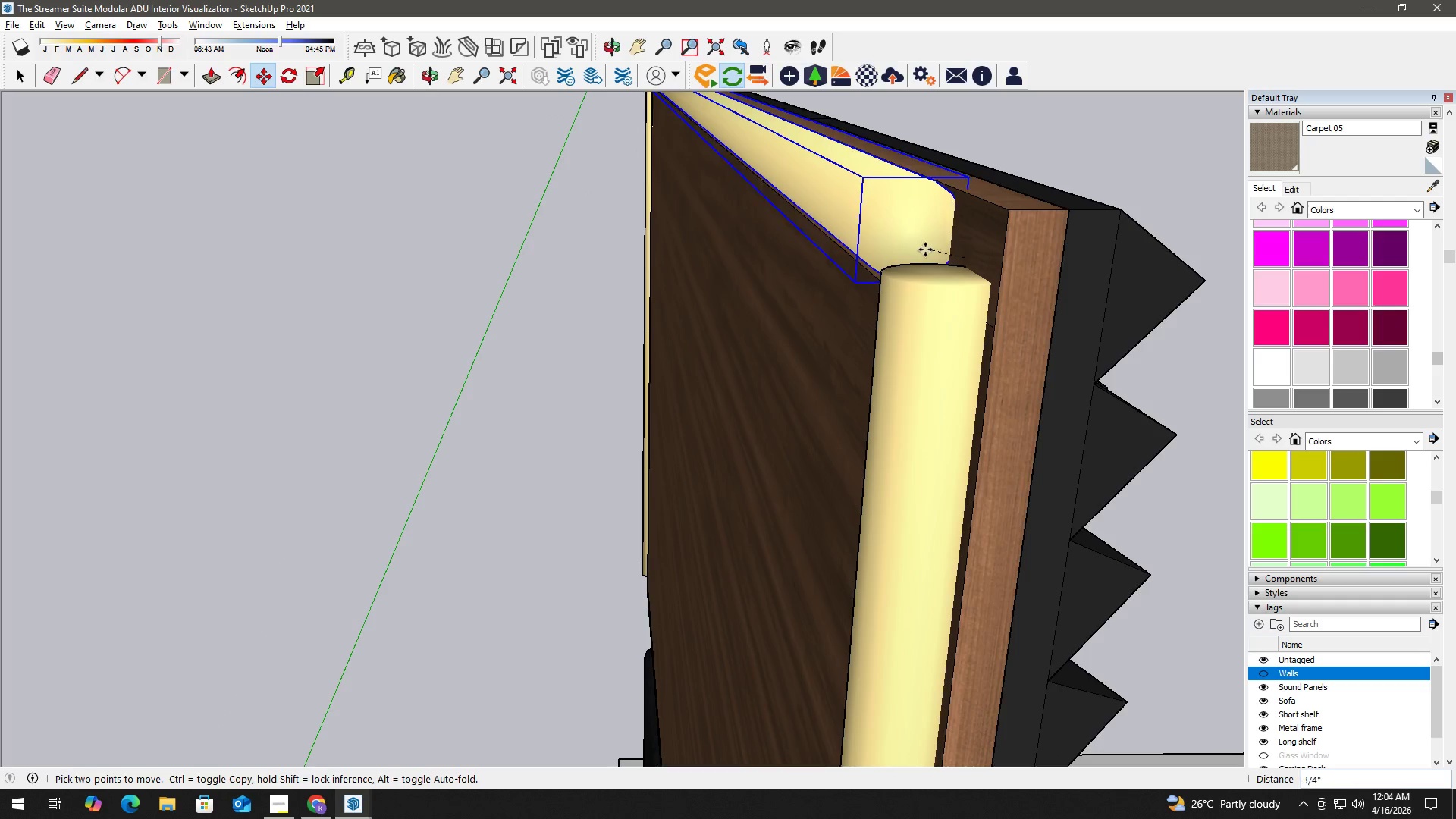 
left_click([924, 250])
 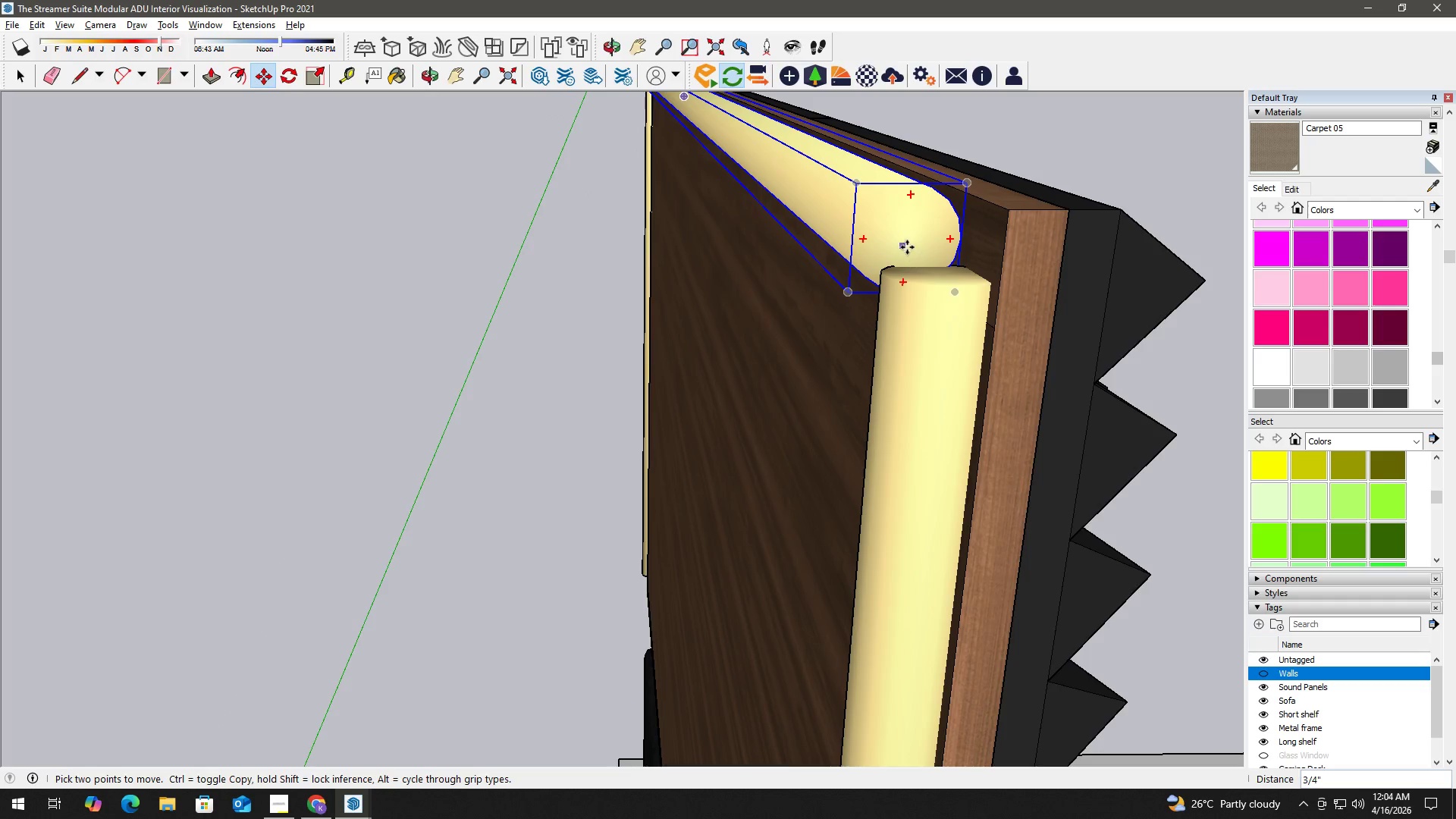 
left_click_drag(start_coordinate=[907, 247], to_coordinate=[908, 241])
 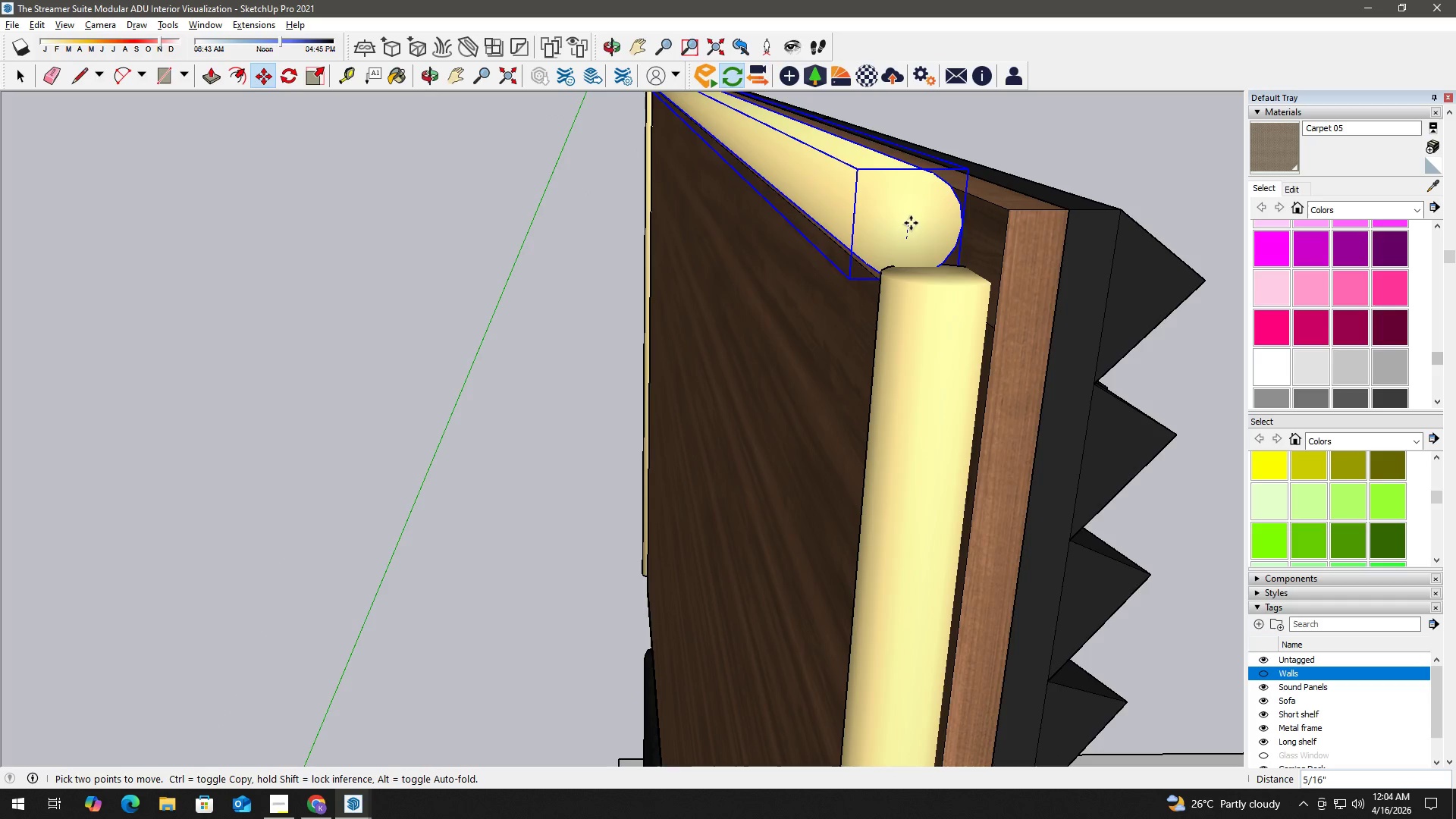 
left_click([911, 222])
 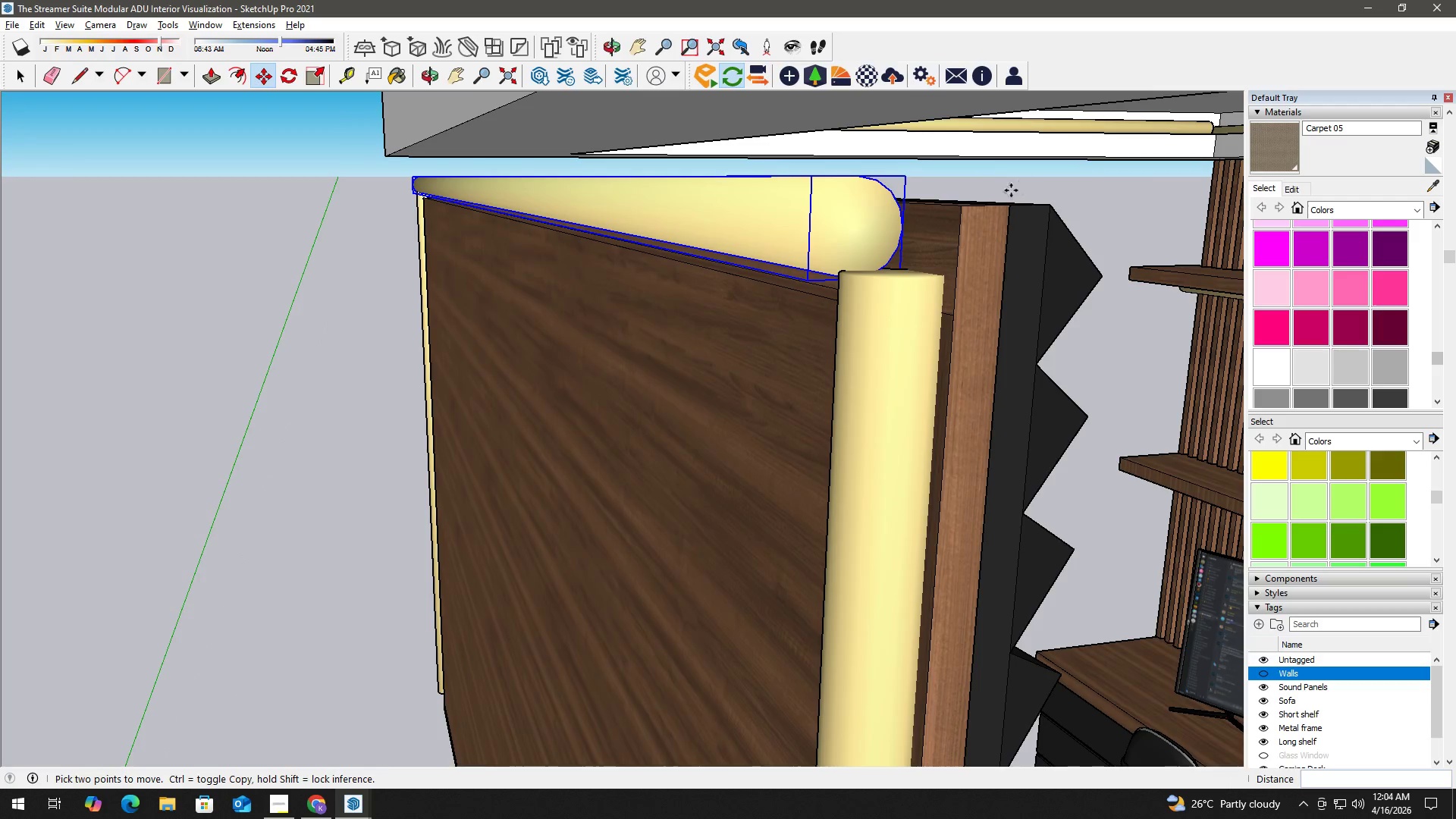 
scroll: coordinate [903, 228], scroll_direction: up, amount: 1.0
 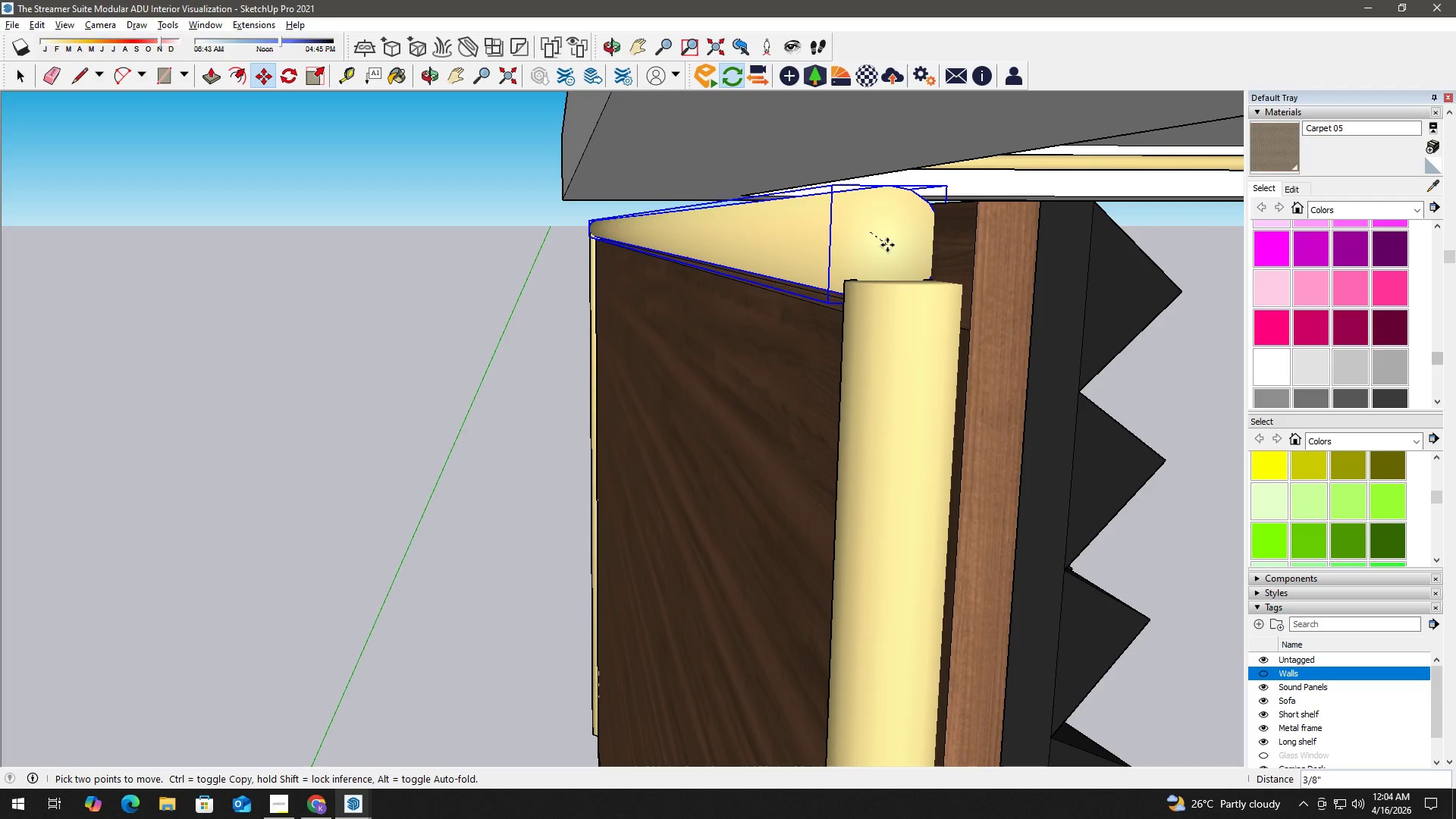 
key(ArrowRight)
 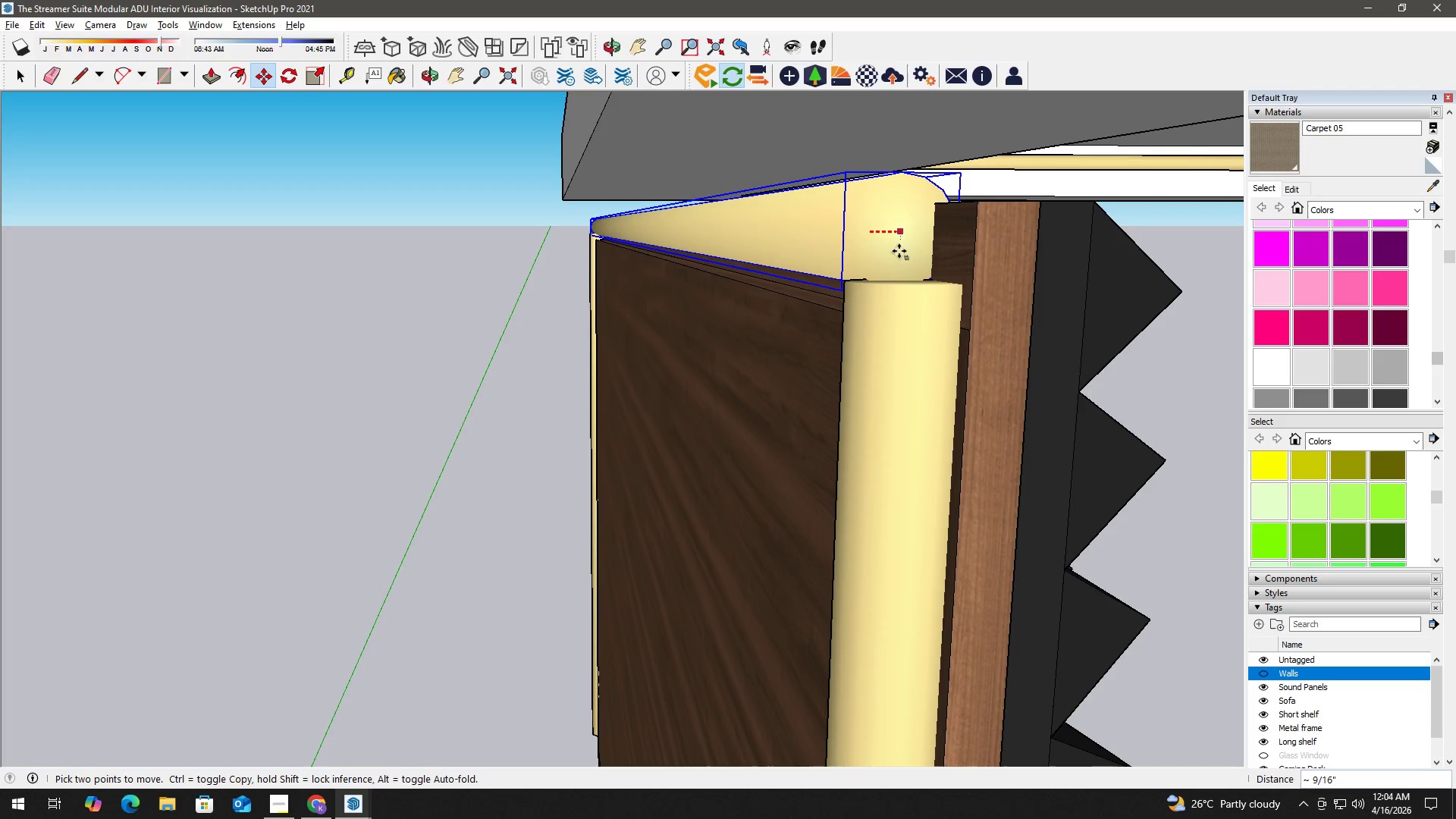 
key(ArrowLeft)
 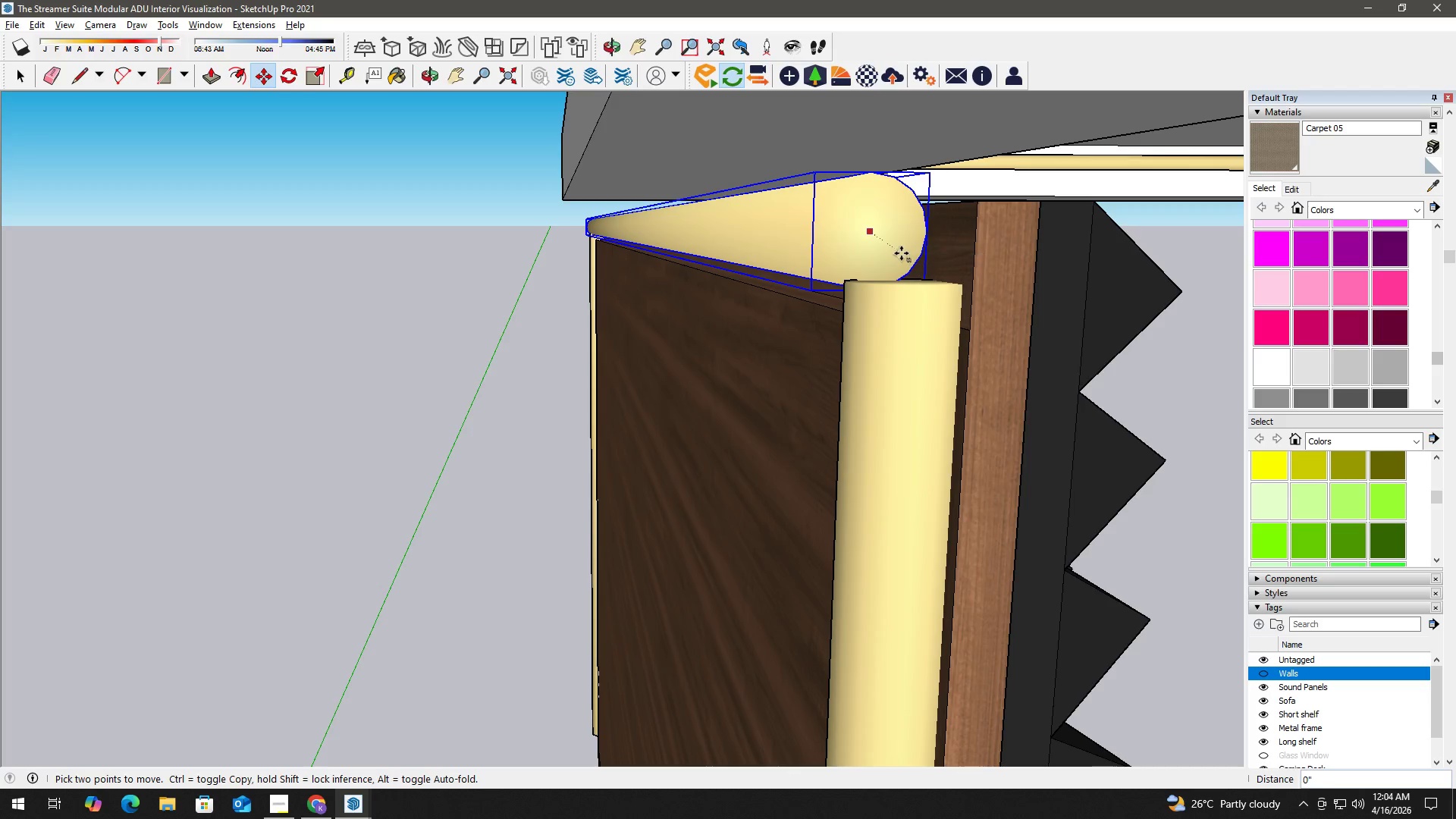 
key(ArrowDown)
 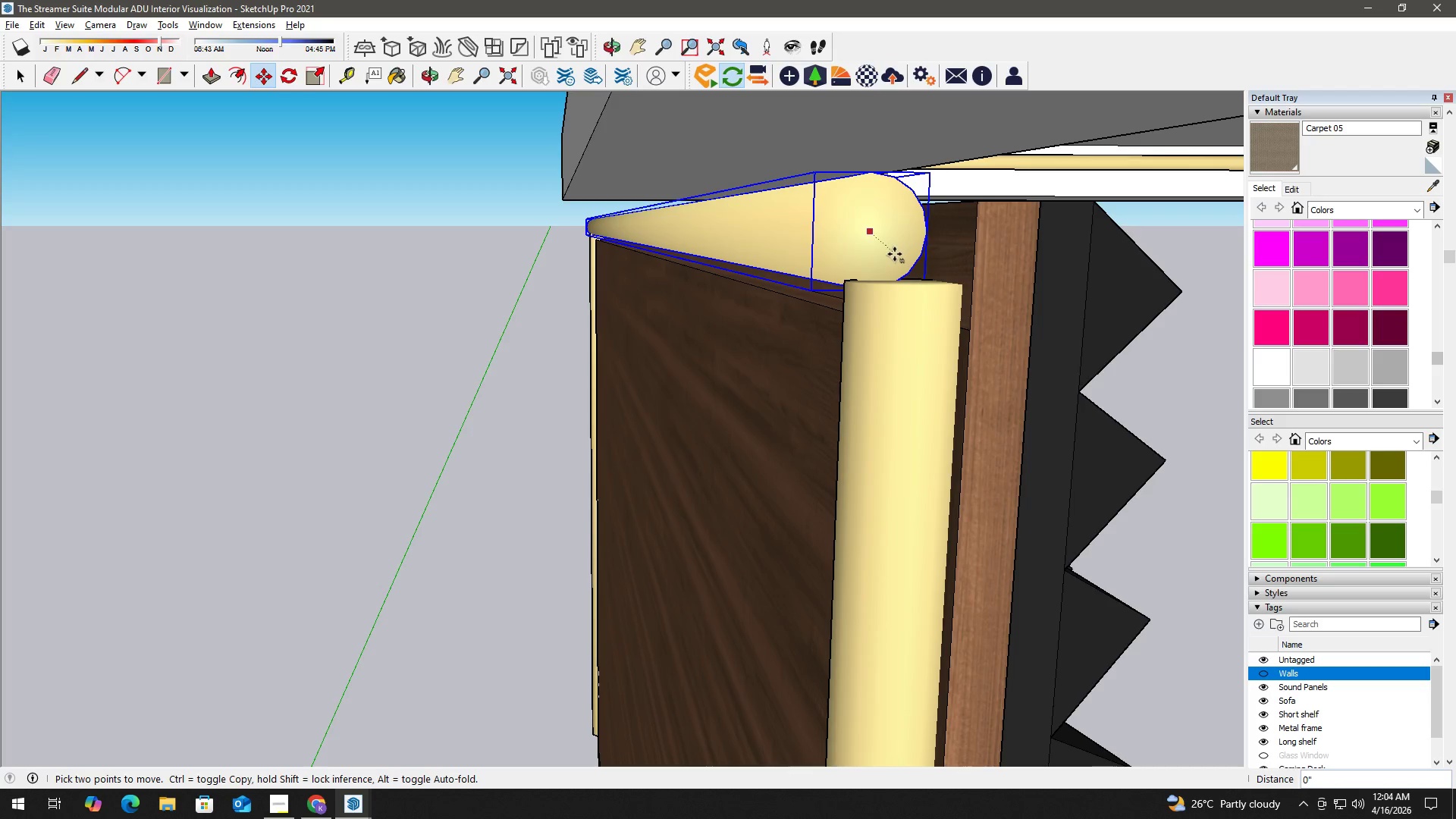 
key(ArrowUp)
 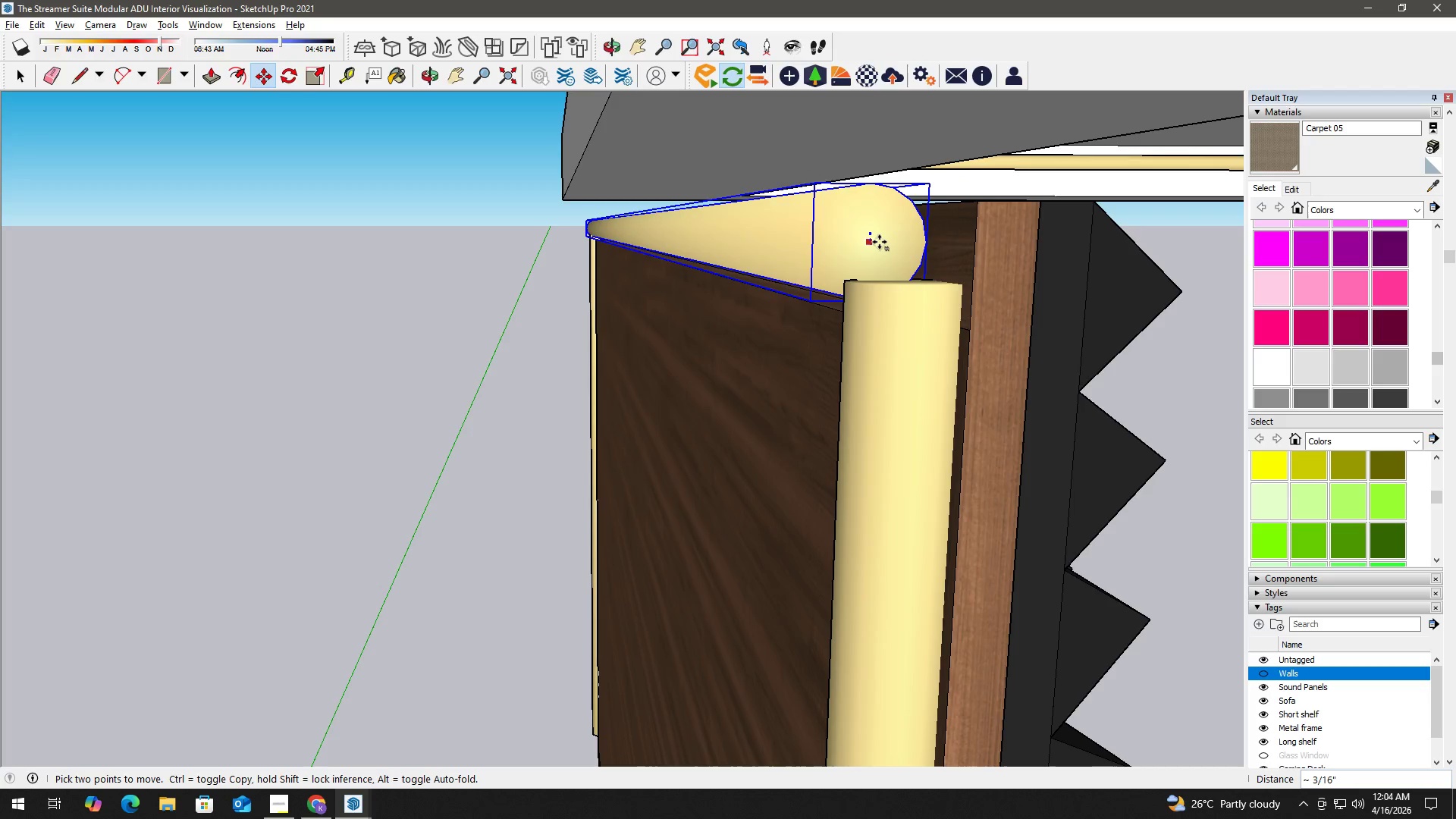 
left_click([880, 241])
 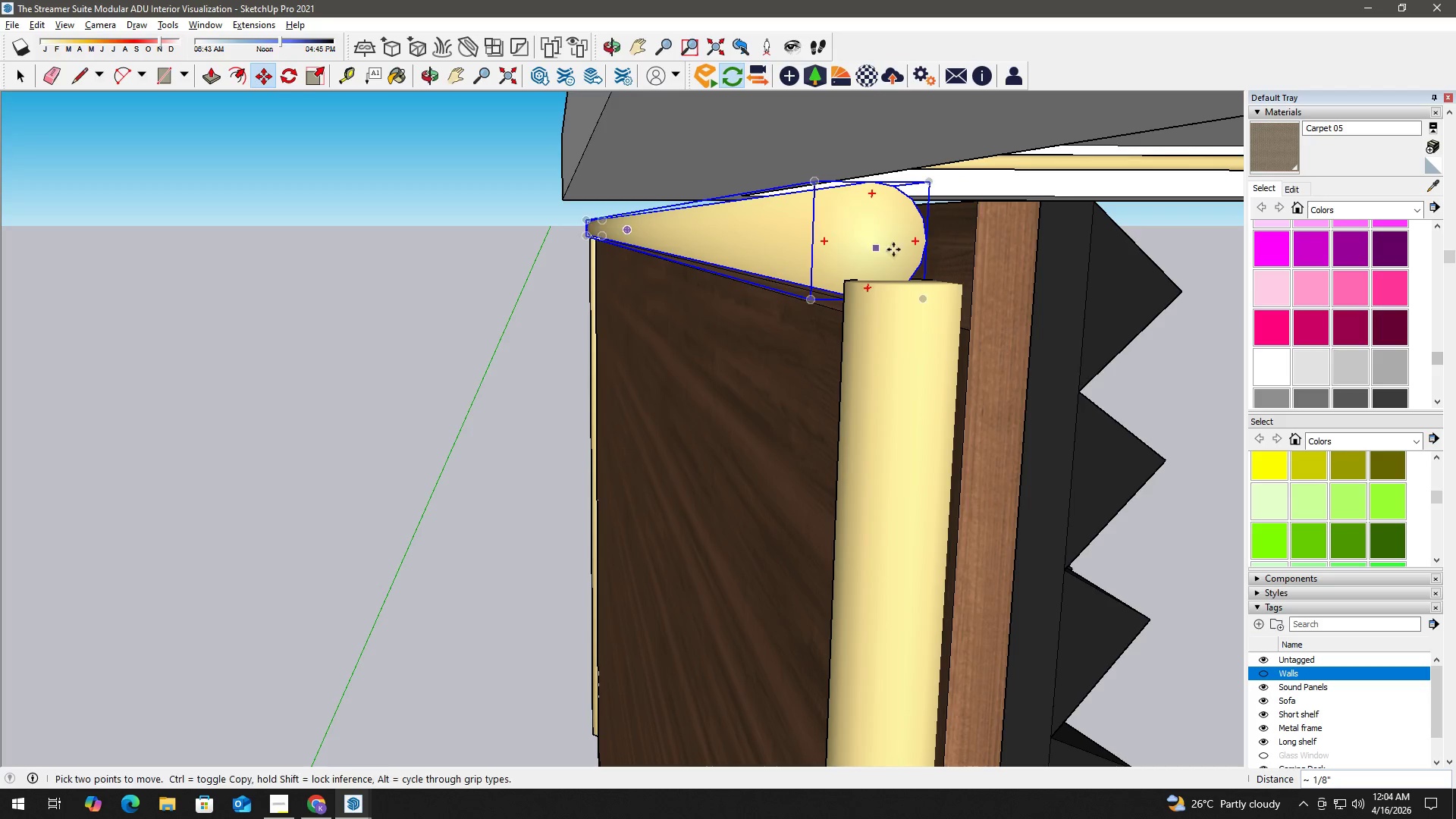 
scroll: coordinate [895, 246], scroll_direction: up, amount: 1.0
 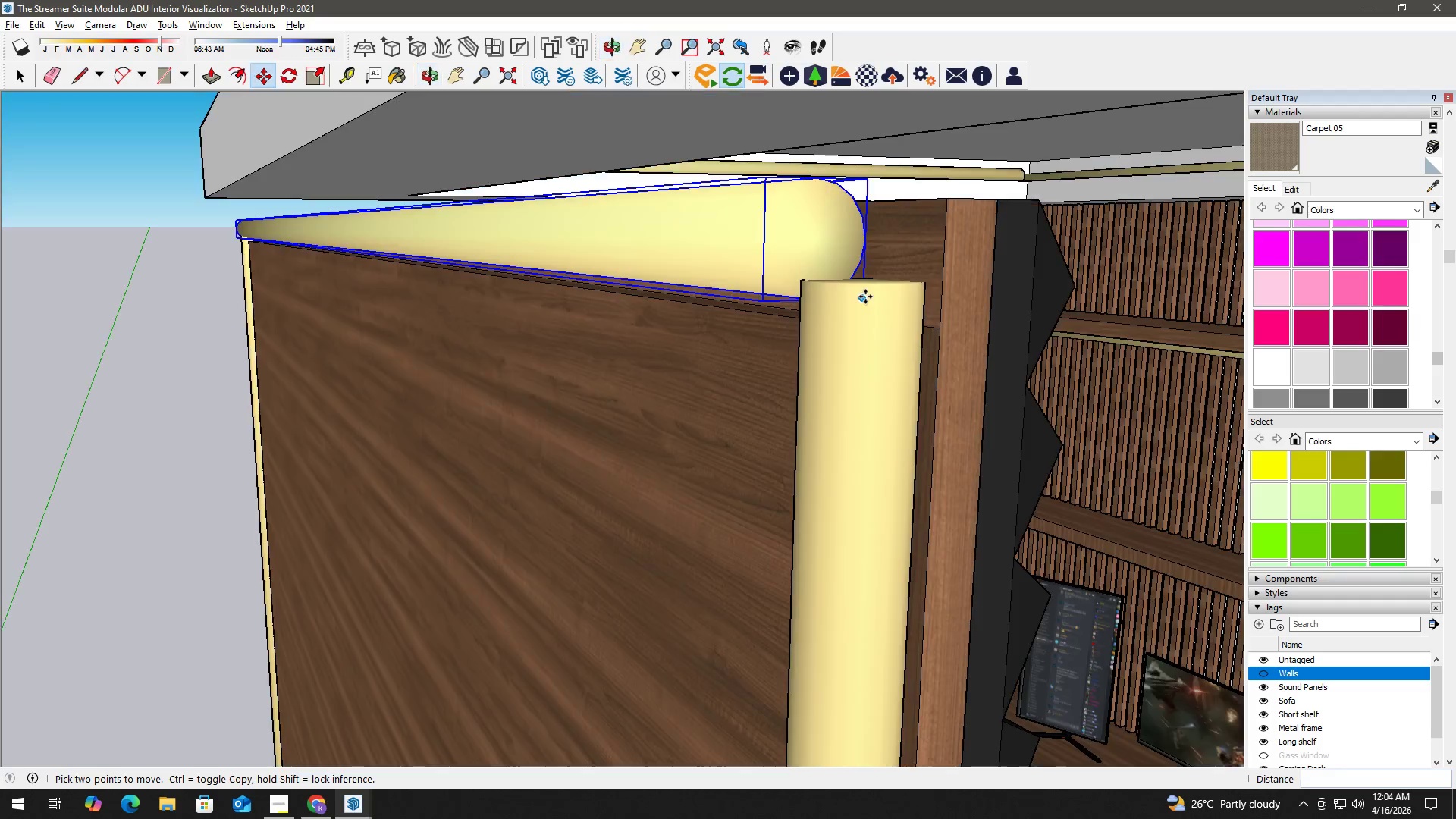 
key(H)
 